 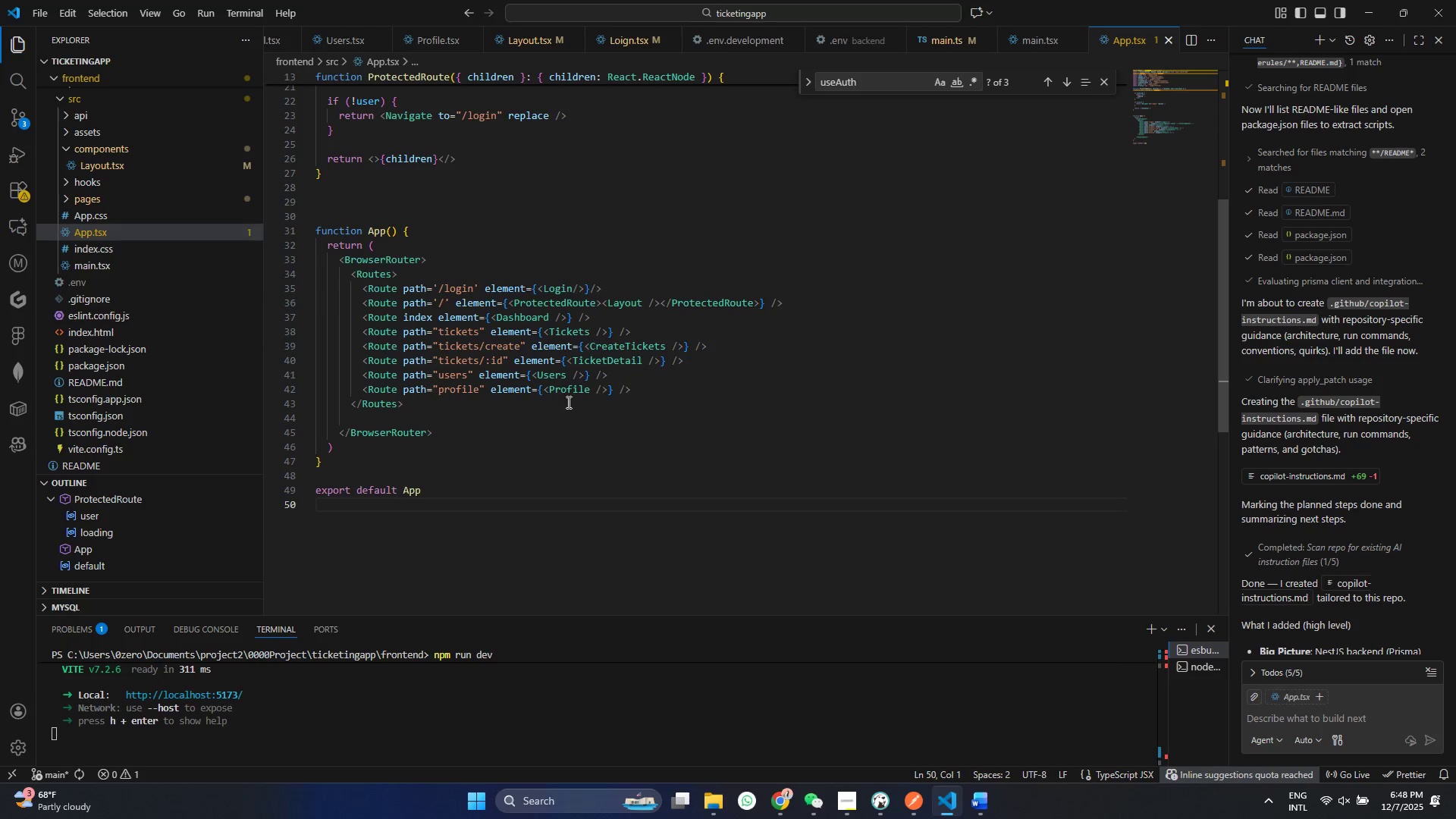 
left_click([778, 304])
 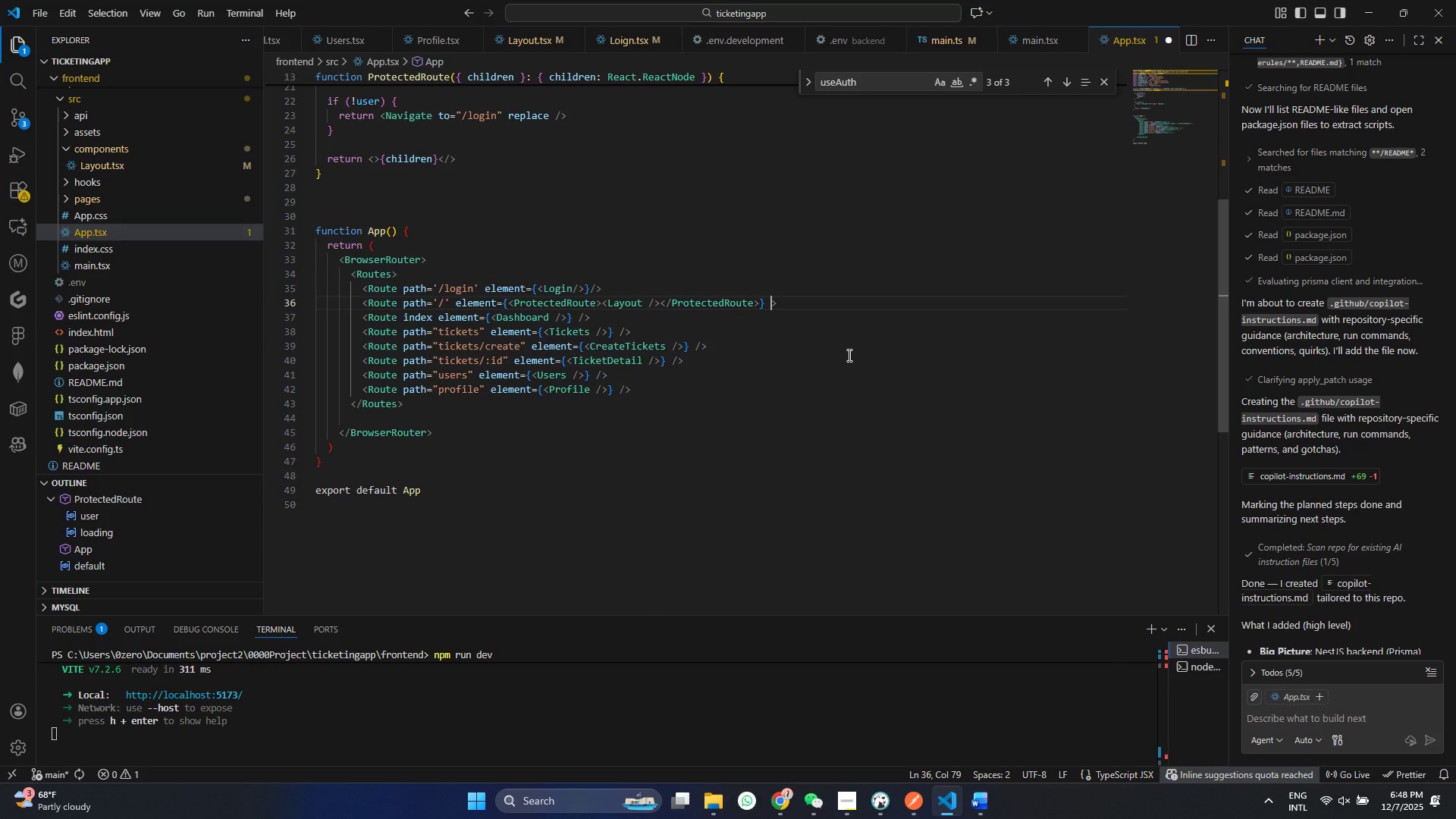 
key(Backspace)
 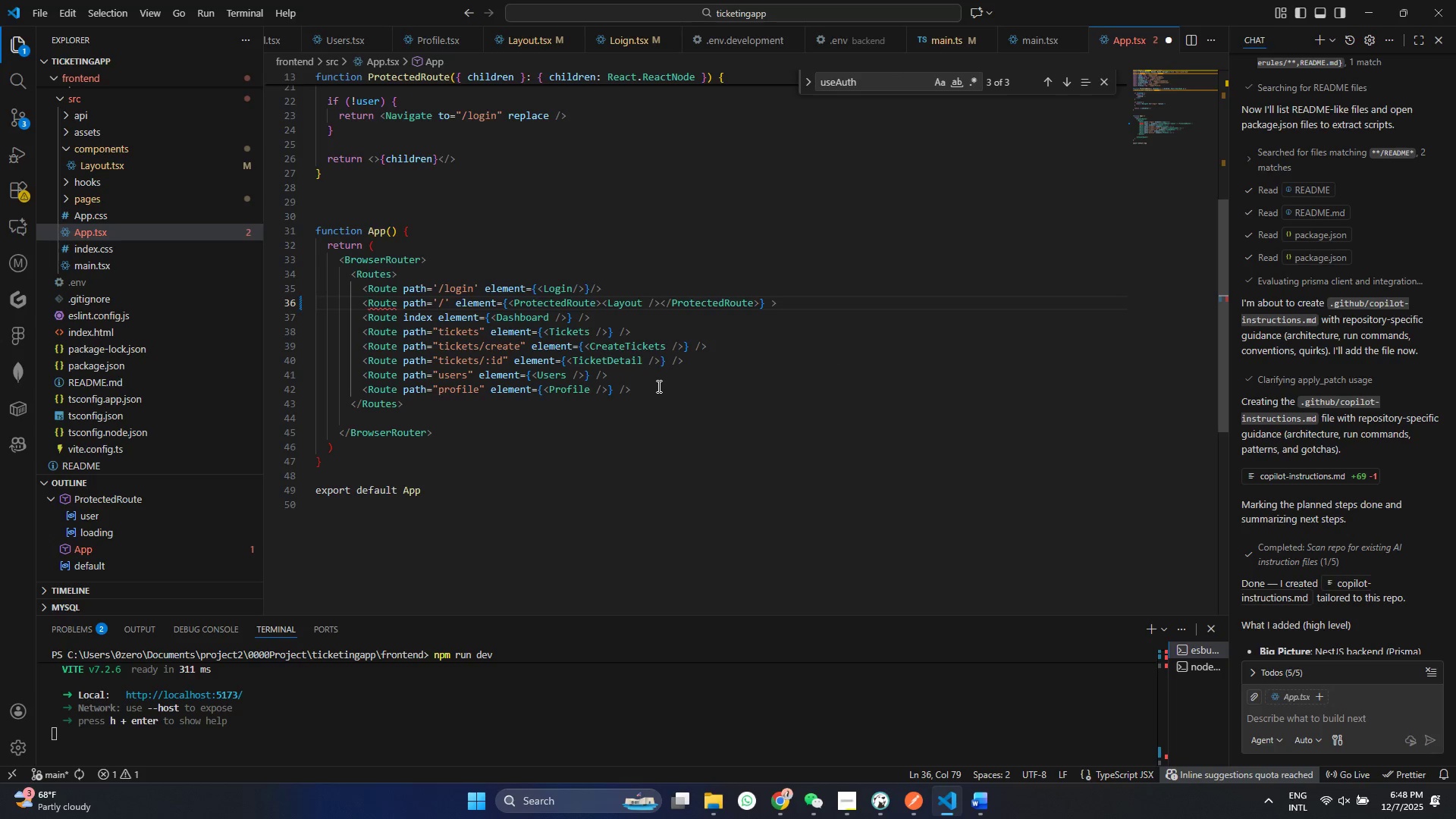 
left_click([657, 386])
 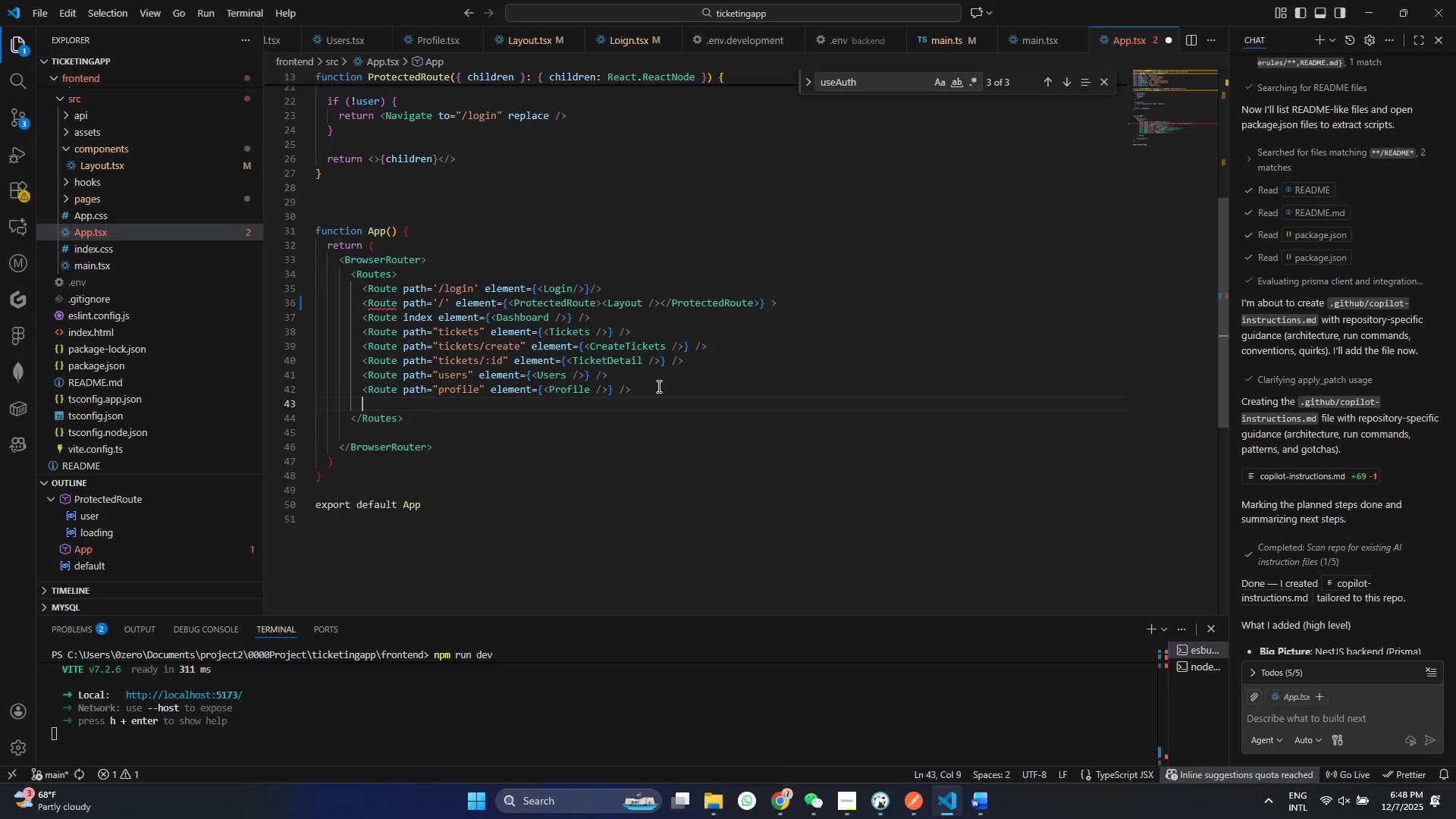 
key(Enter)
 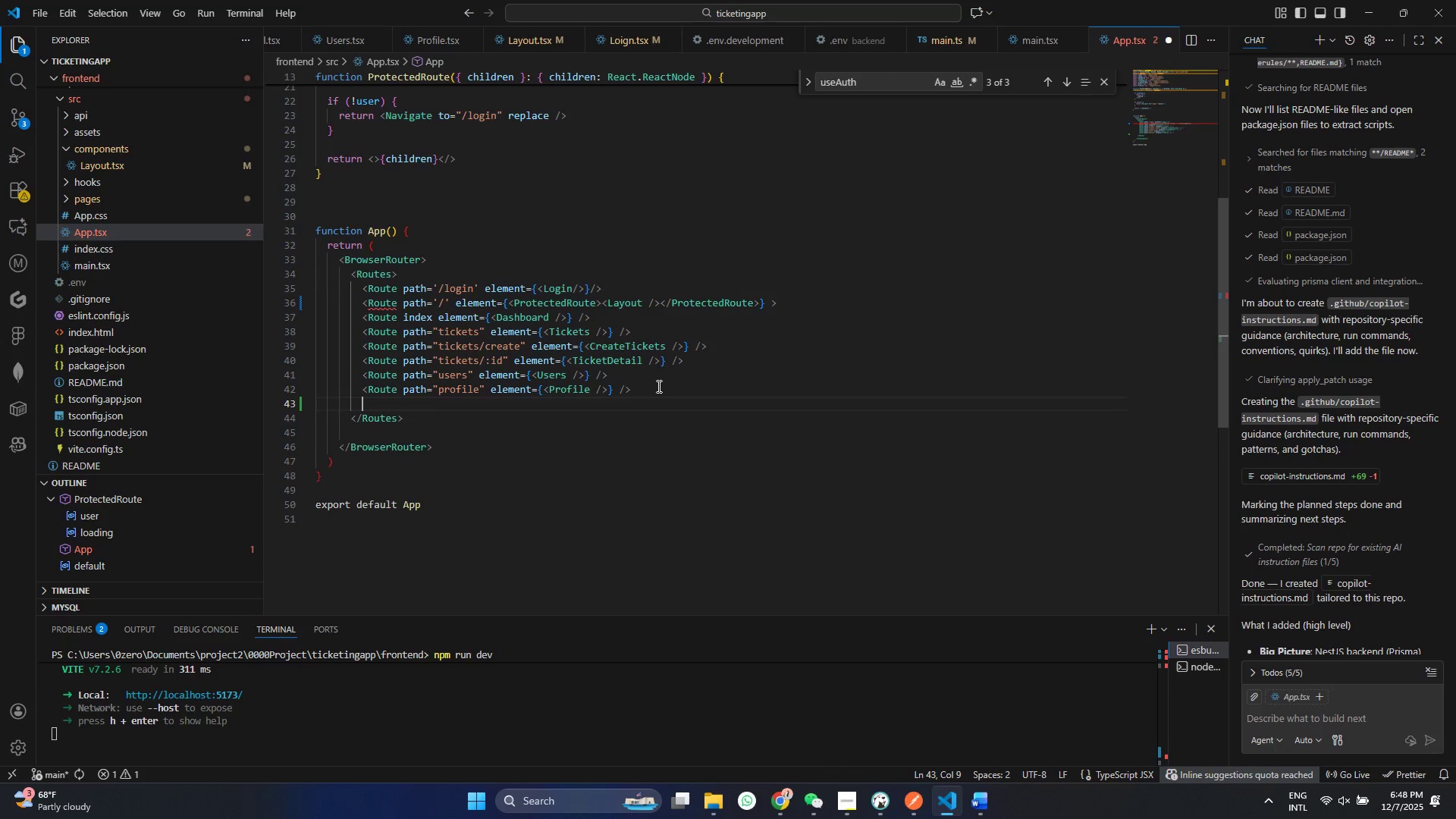 
type(<ro)
key(Backspace)
type(Rute)
 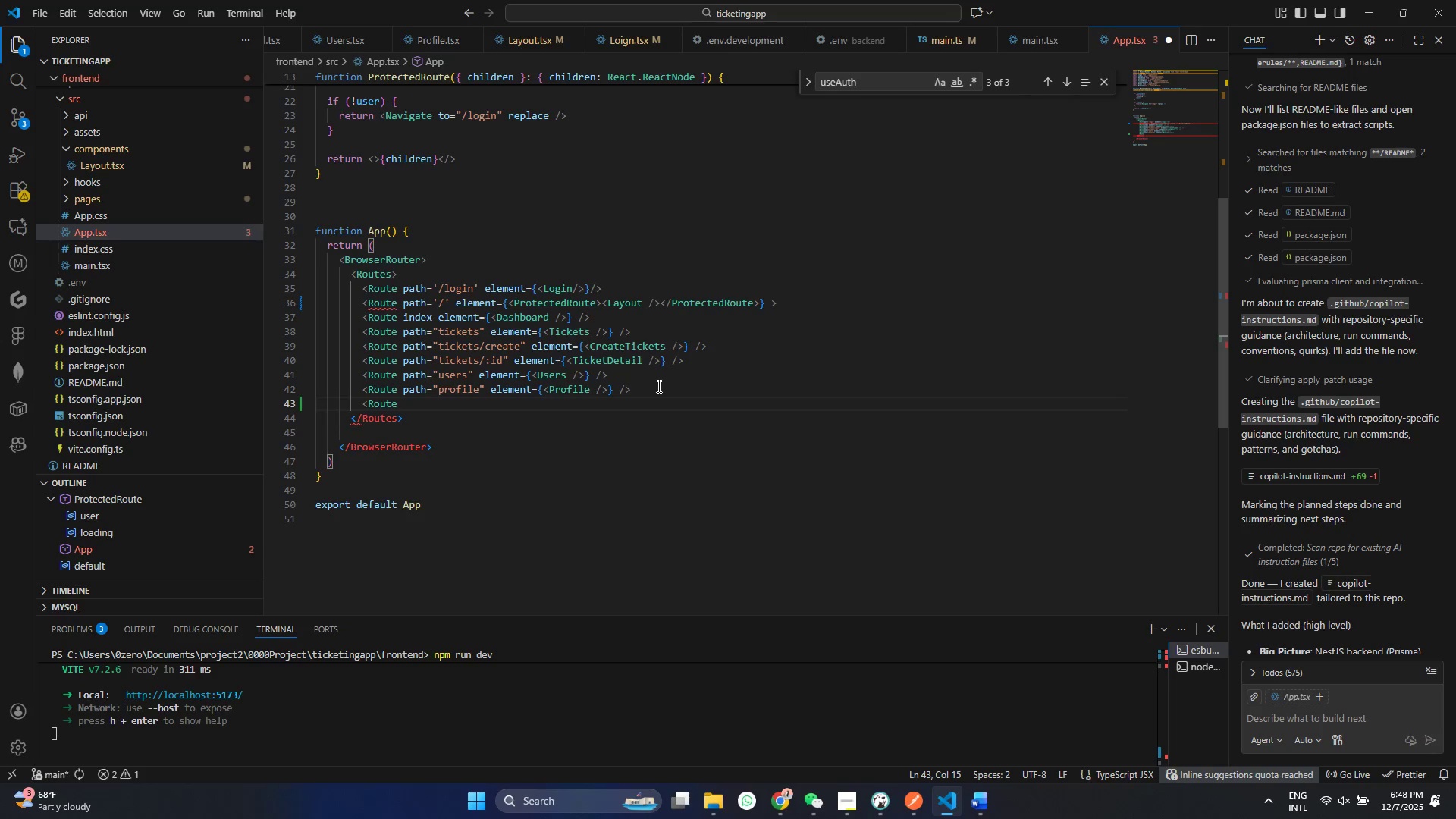 
hold_key(key=Backspace, duration=4.45)
 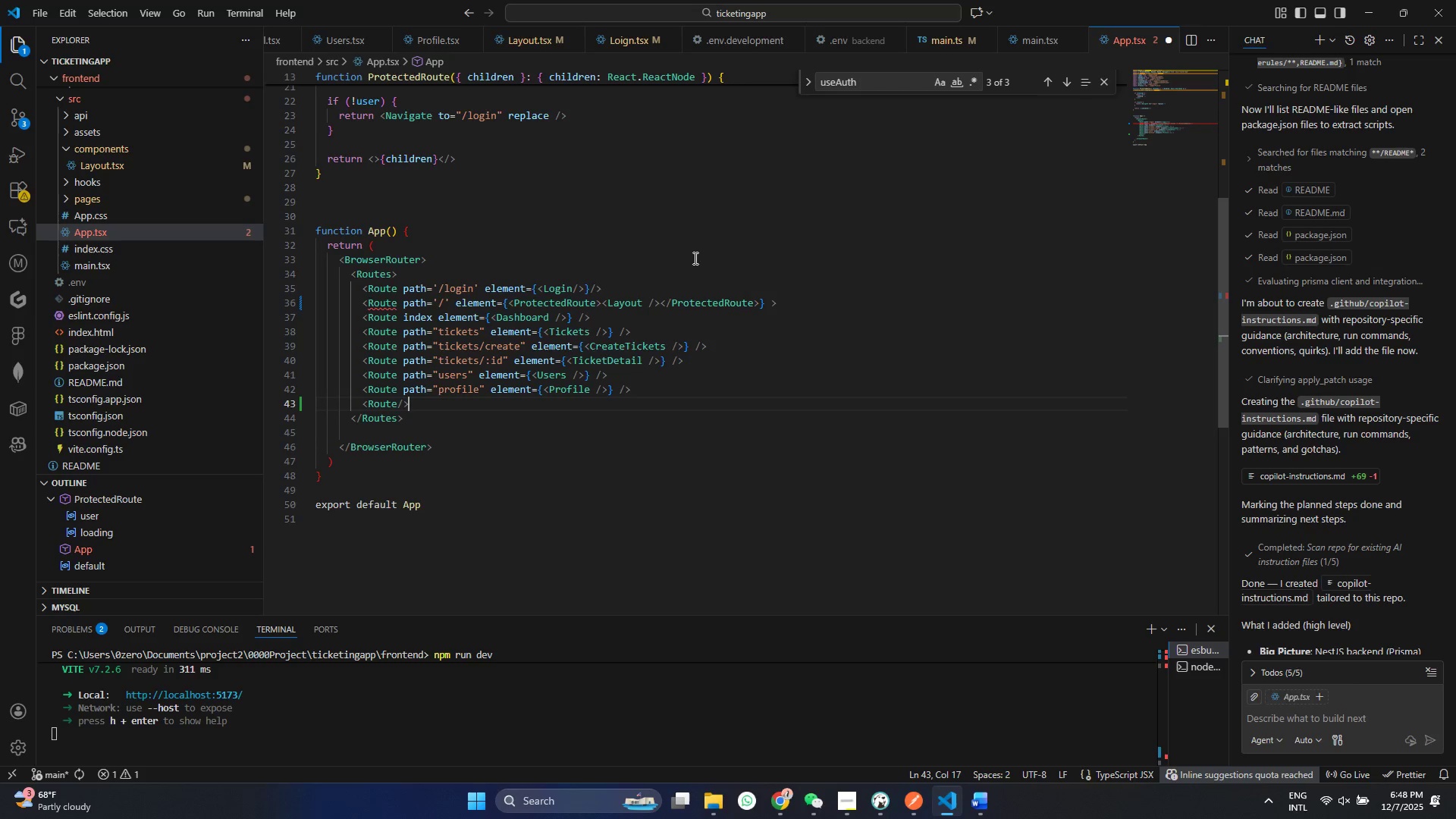 
key(Enter)
 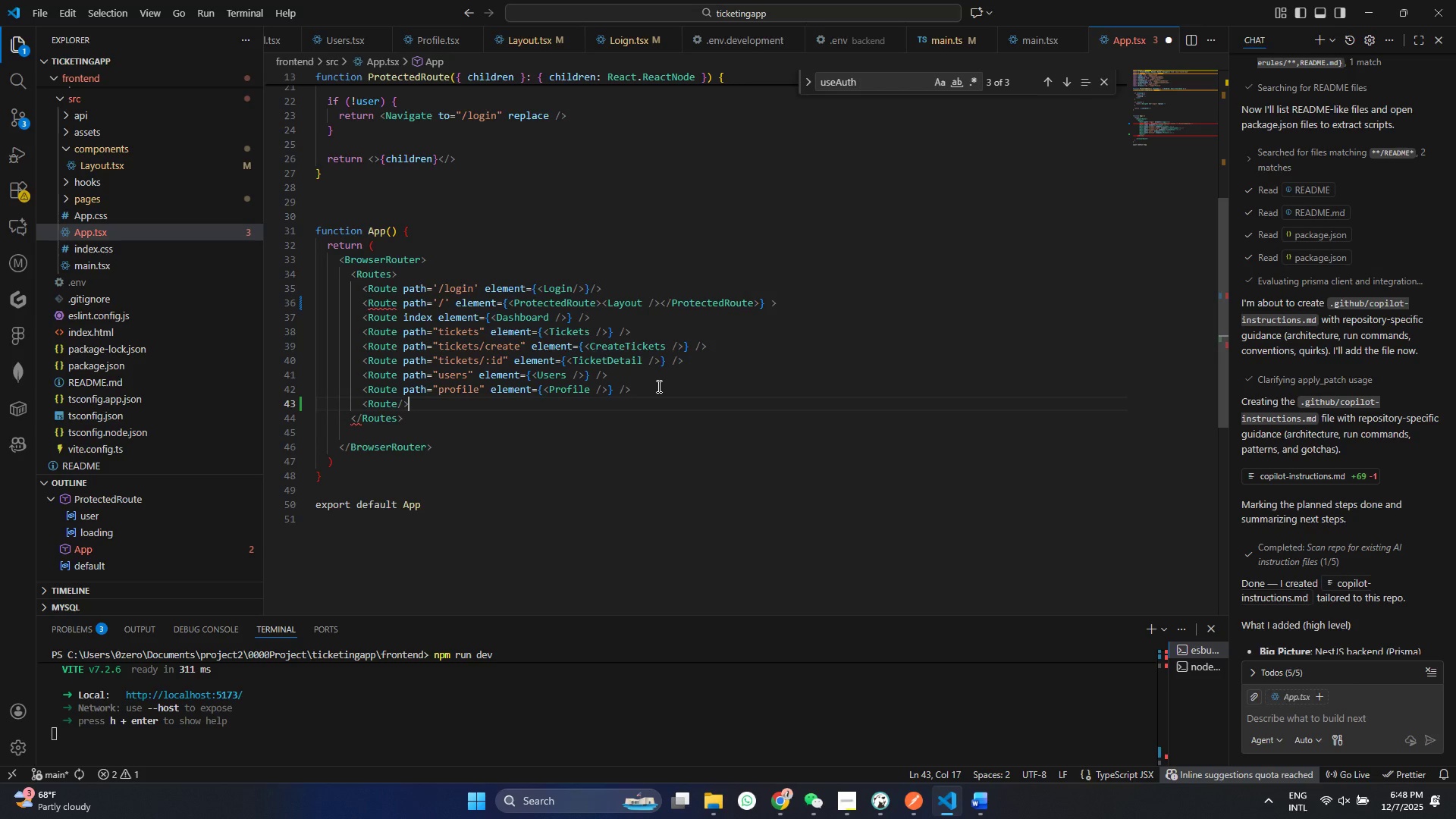 
key(Slash)
 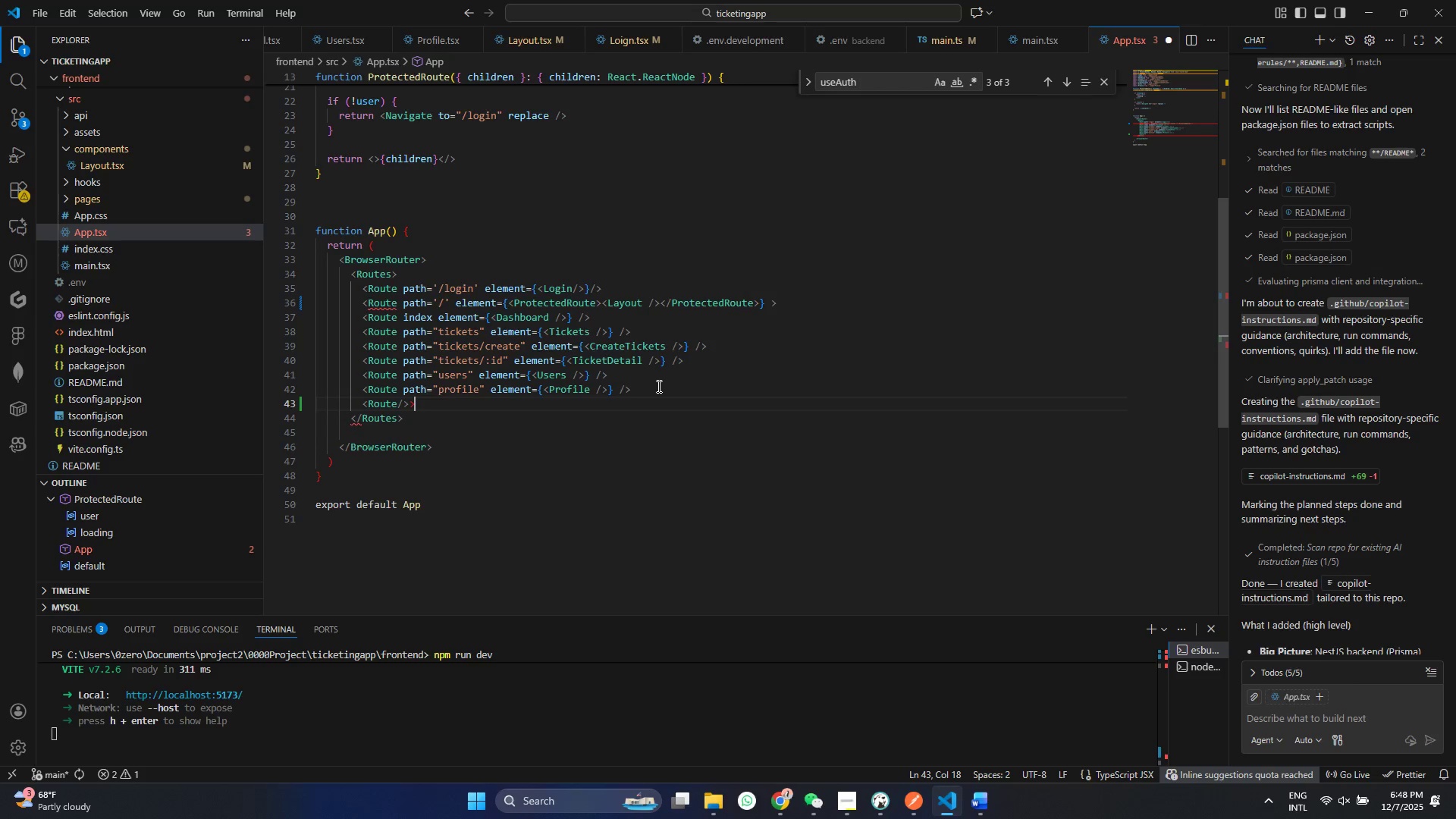 
key(Period)
 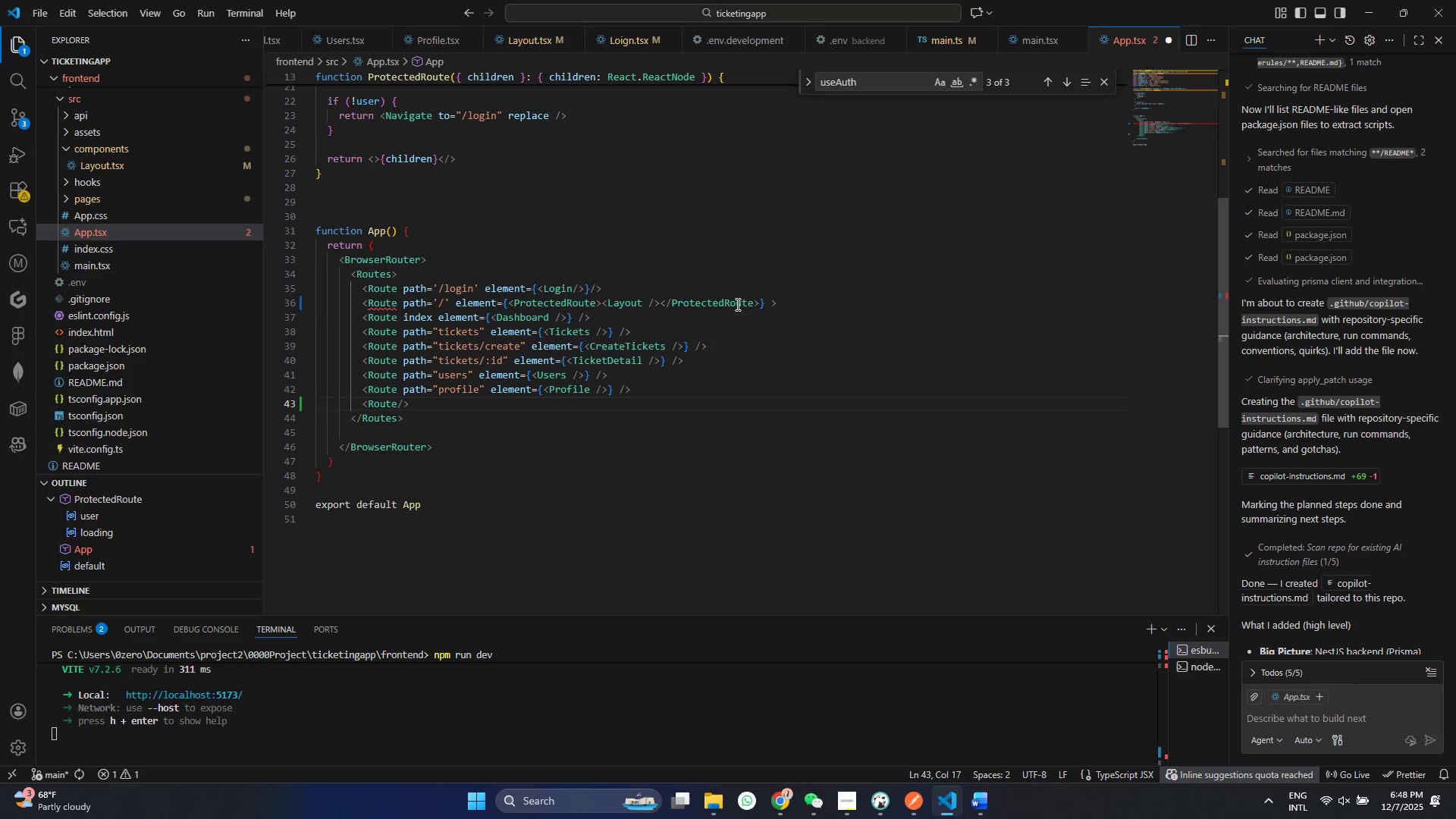 
double_click([766, 304])
 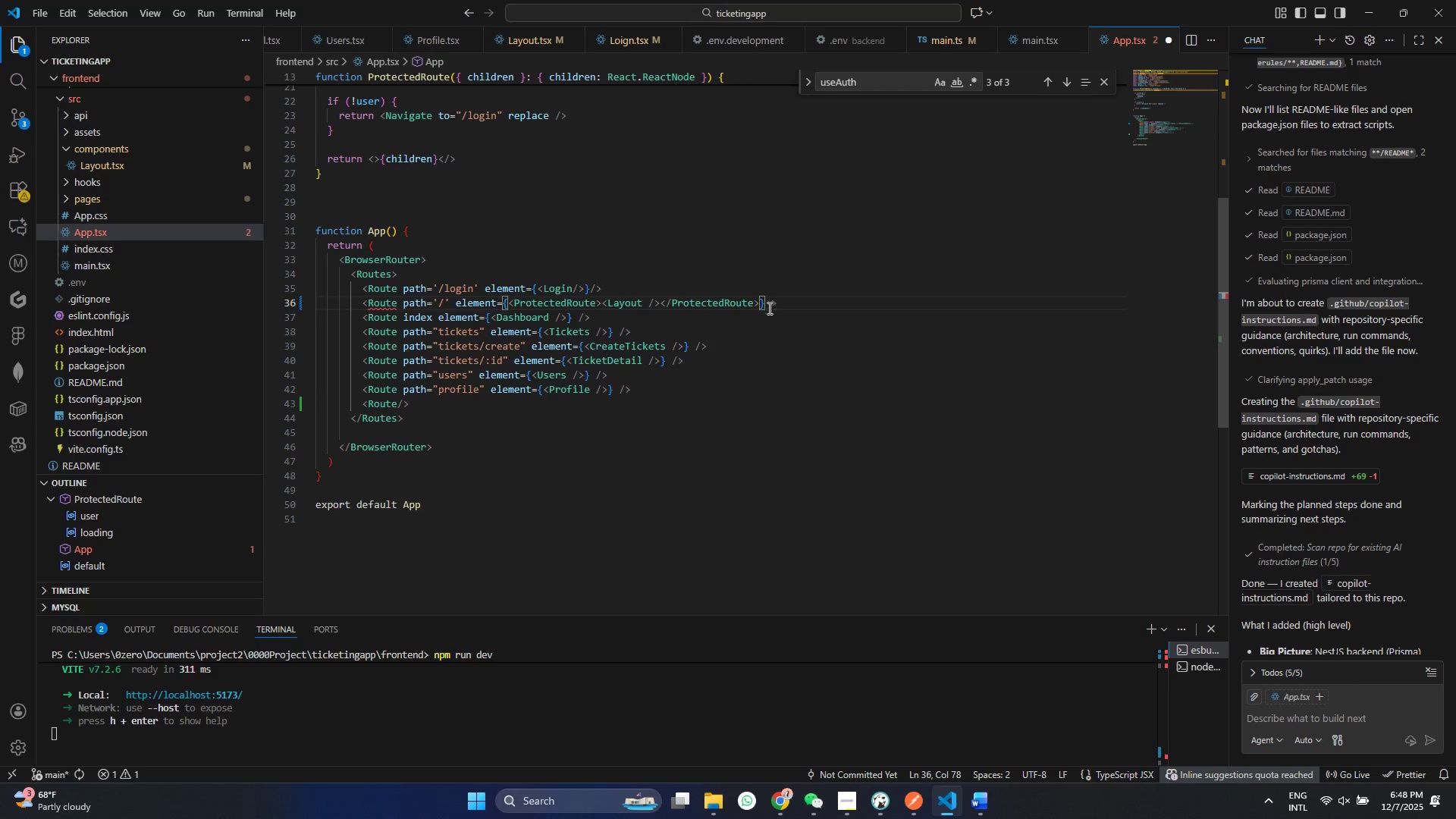 
left_click([767, 304])
 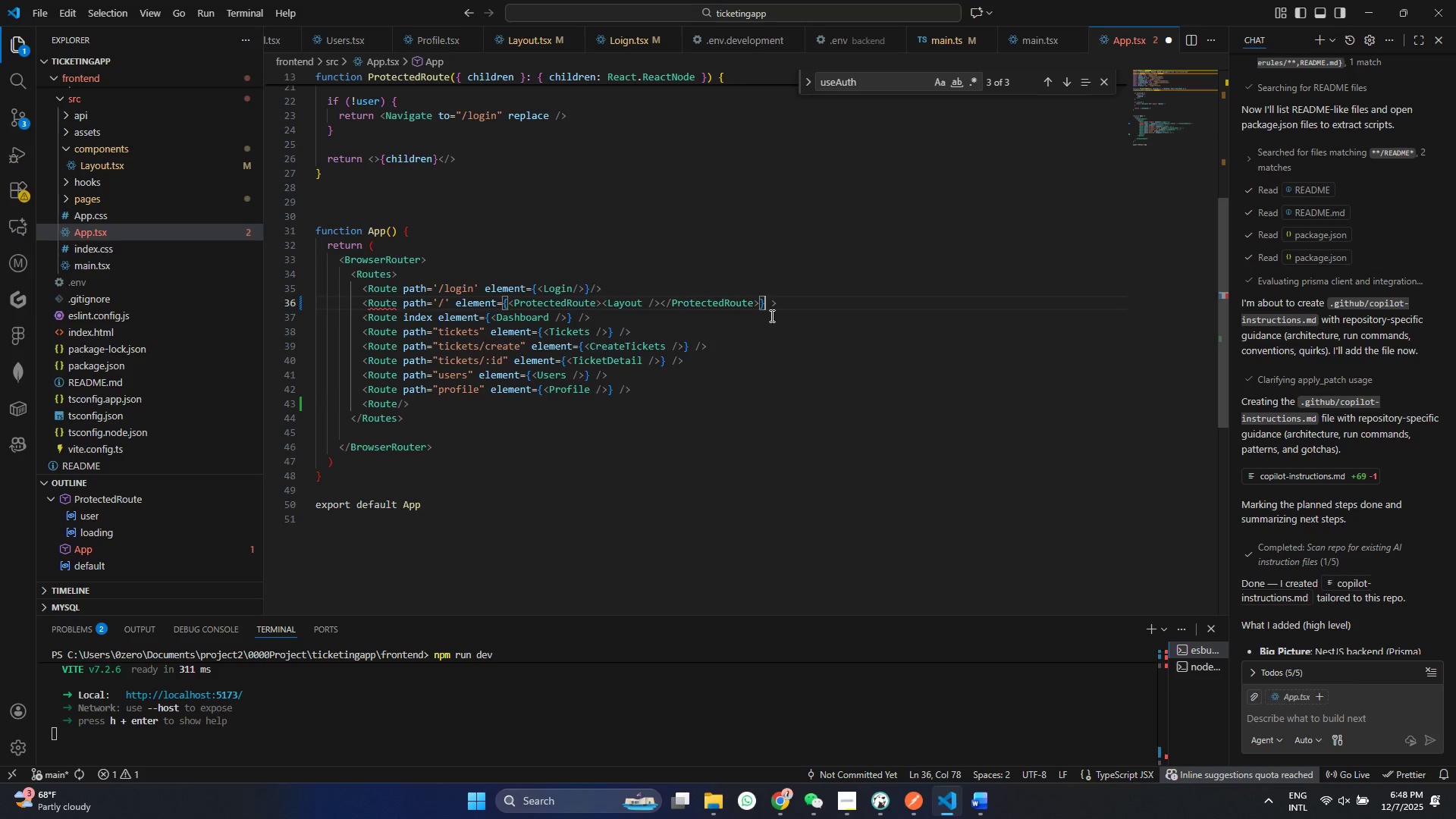 
key(ArrowRight)
 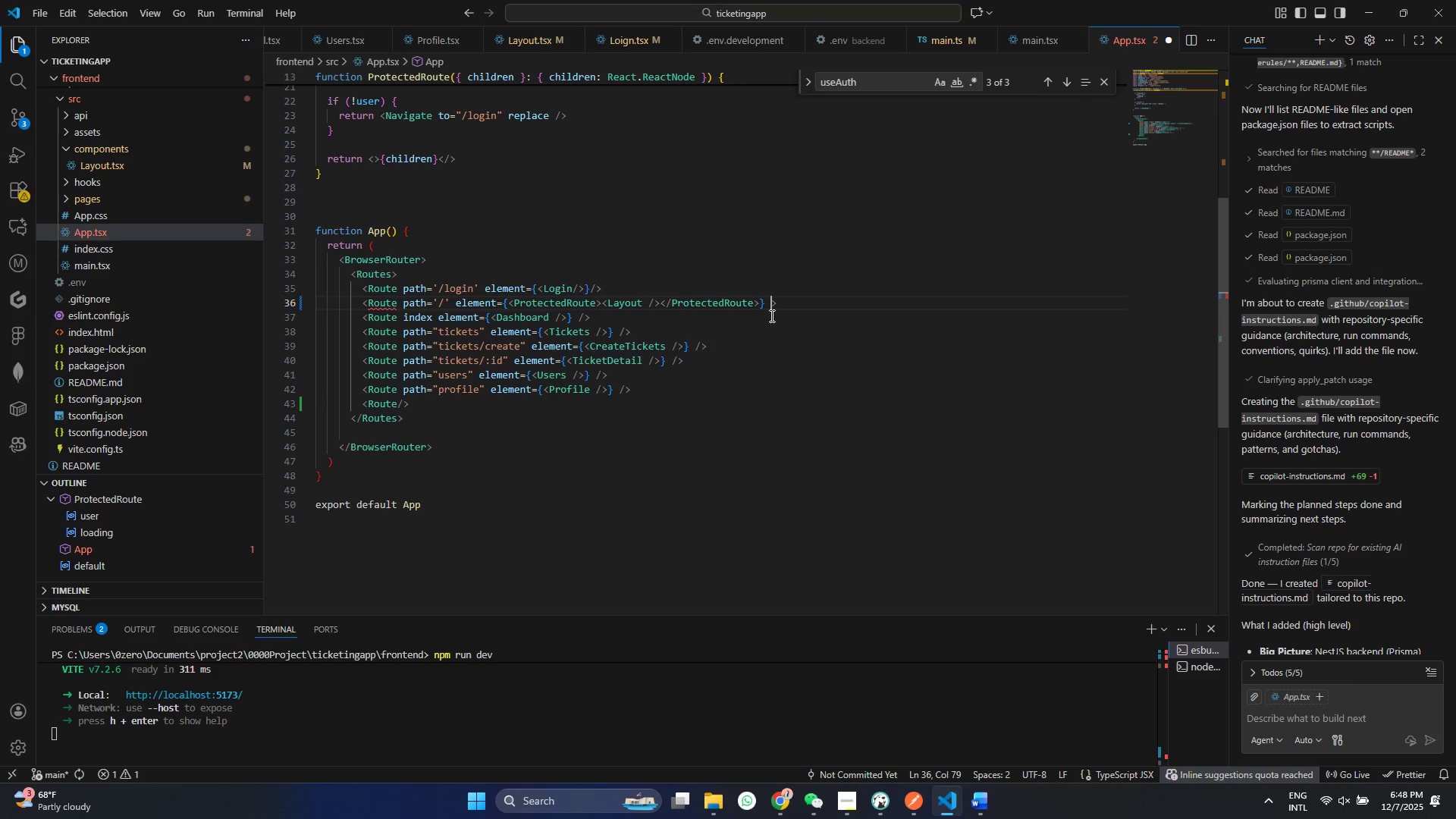 
key(Backspace)
 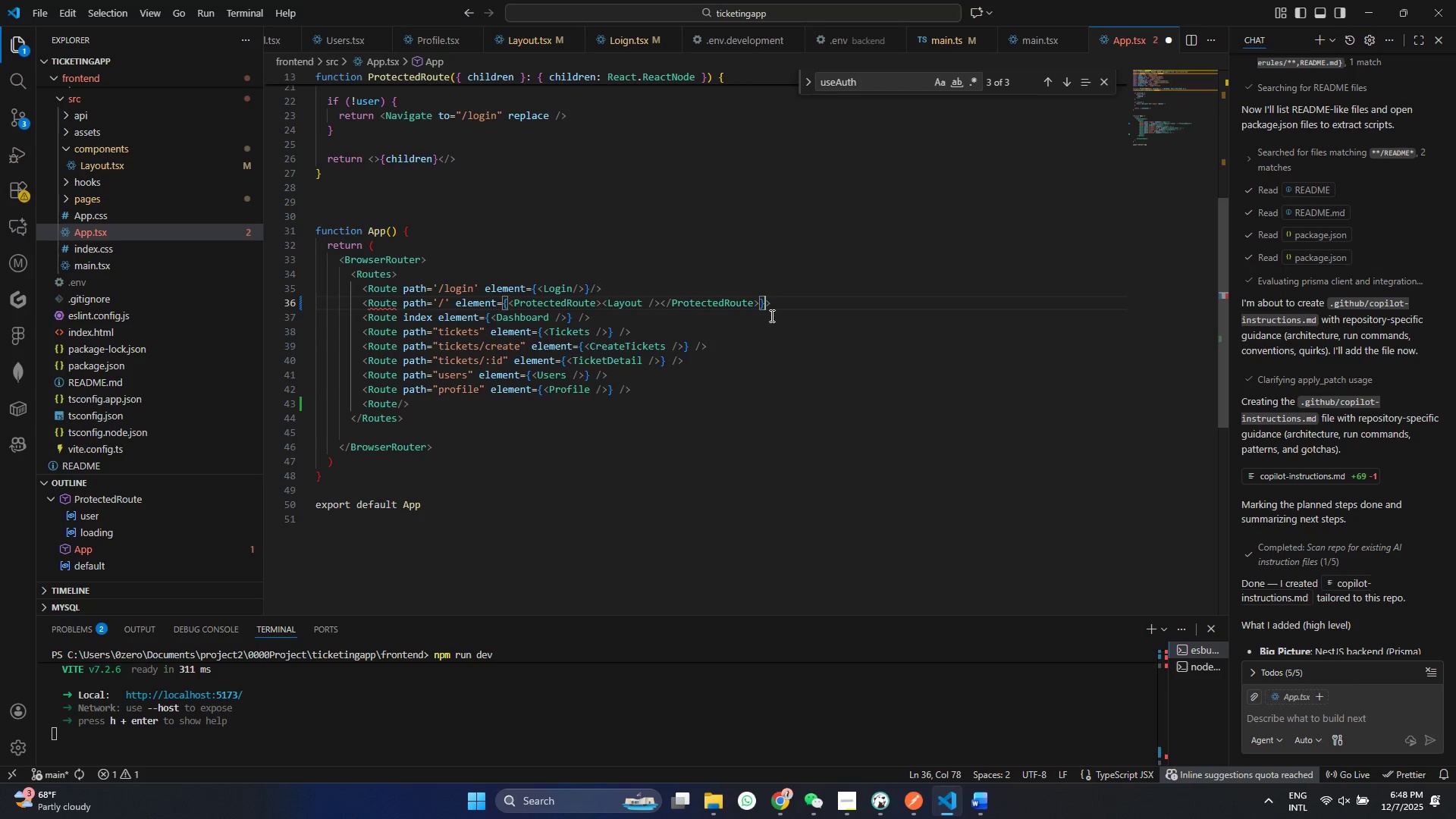 
left_click([774, 303])
 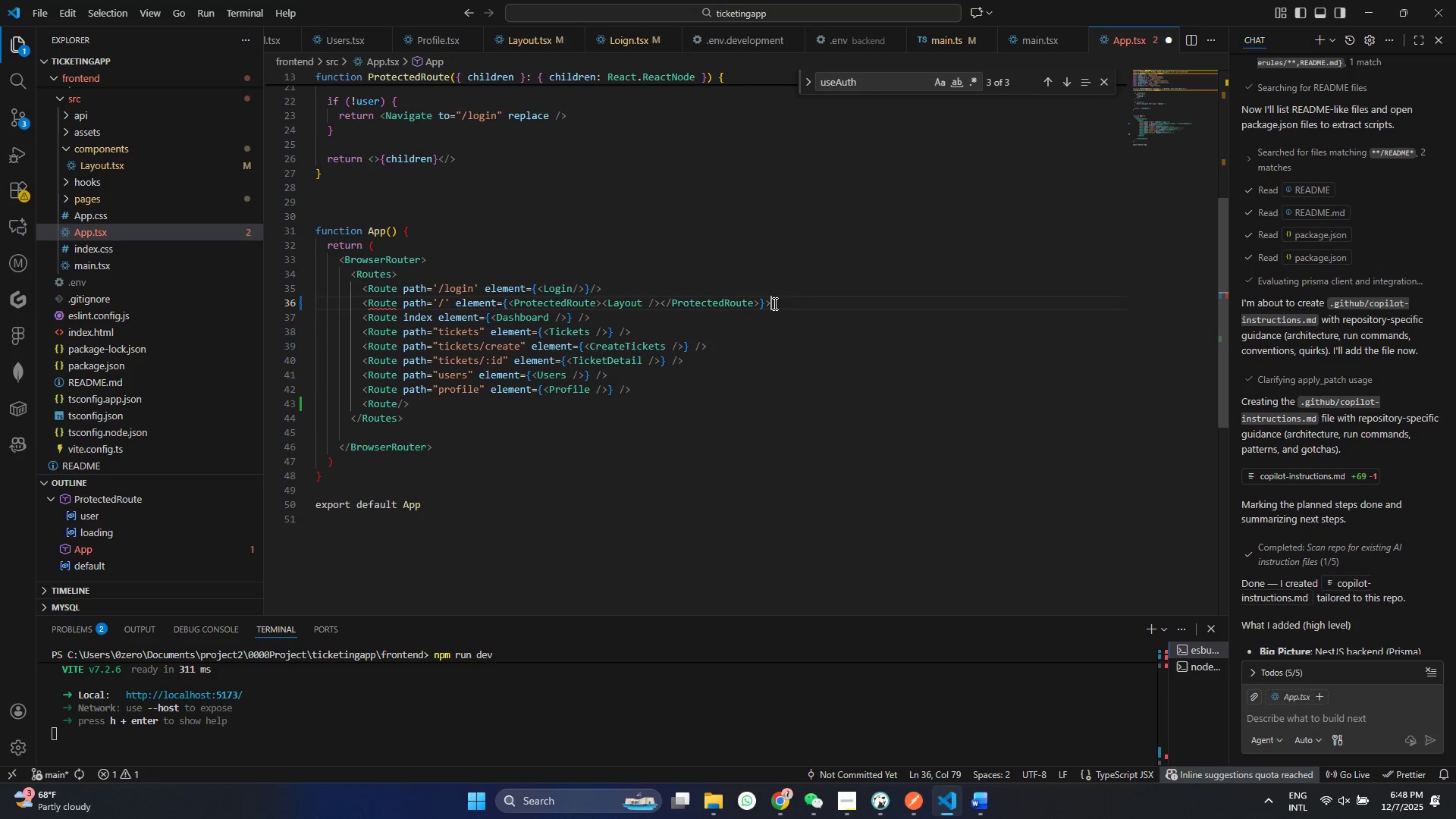 
wait(8.97)
 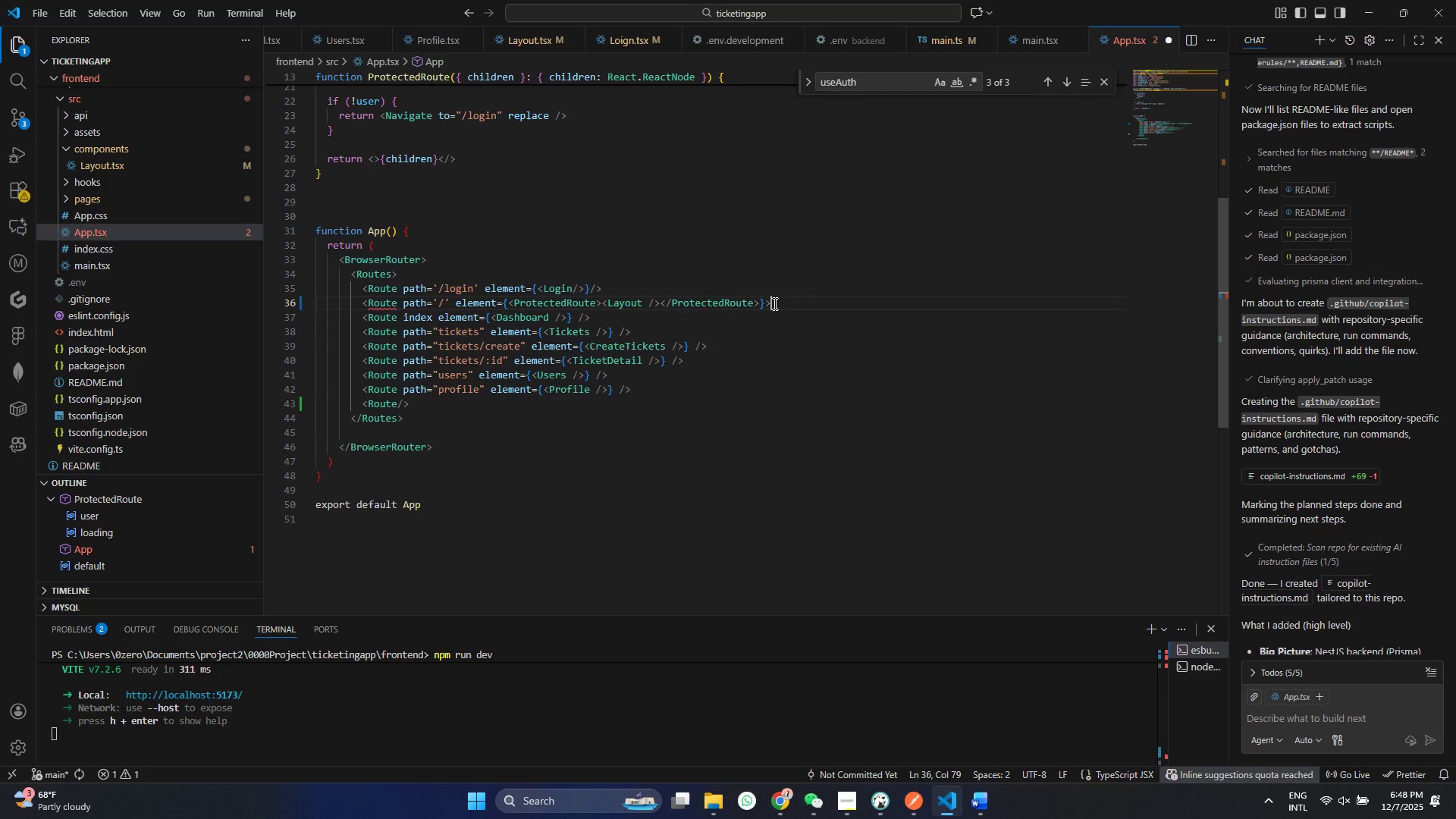 
scroll: coordinate [506, 515], scroll_direction: down, amount: 10.0
 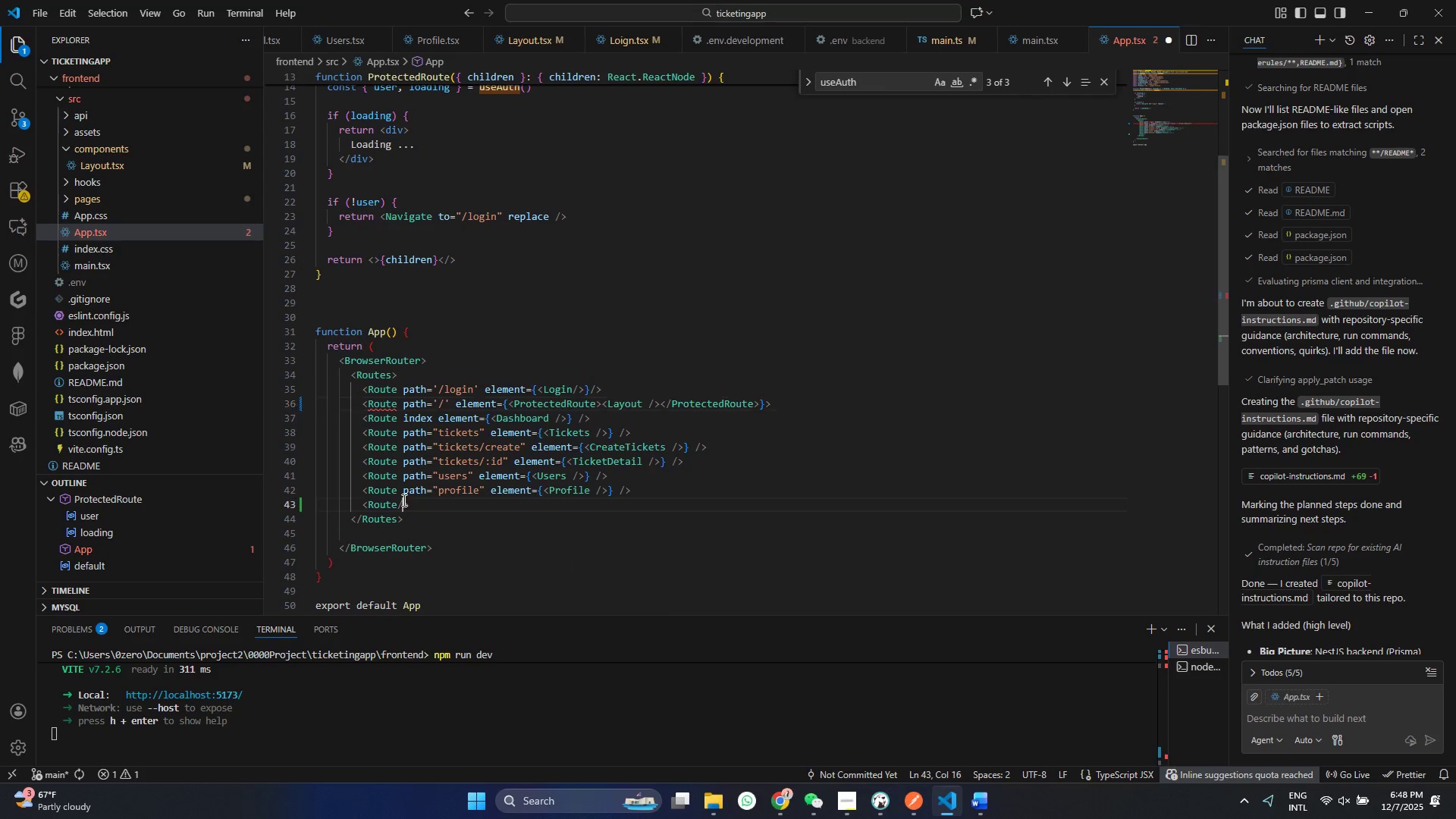 
left_click([403, 500])
 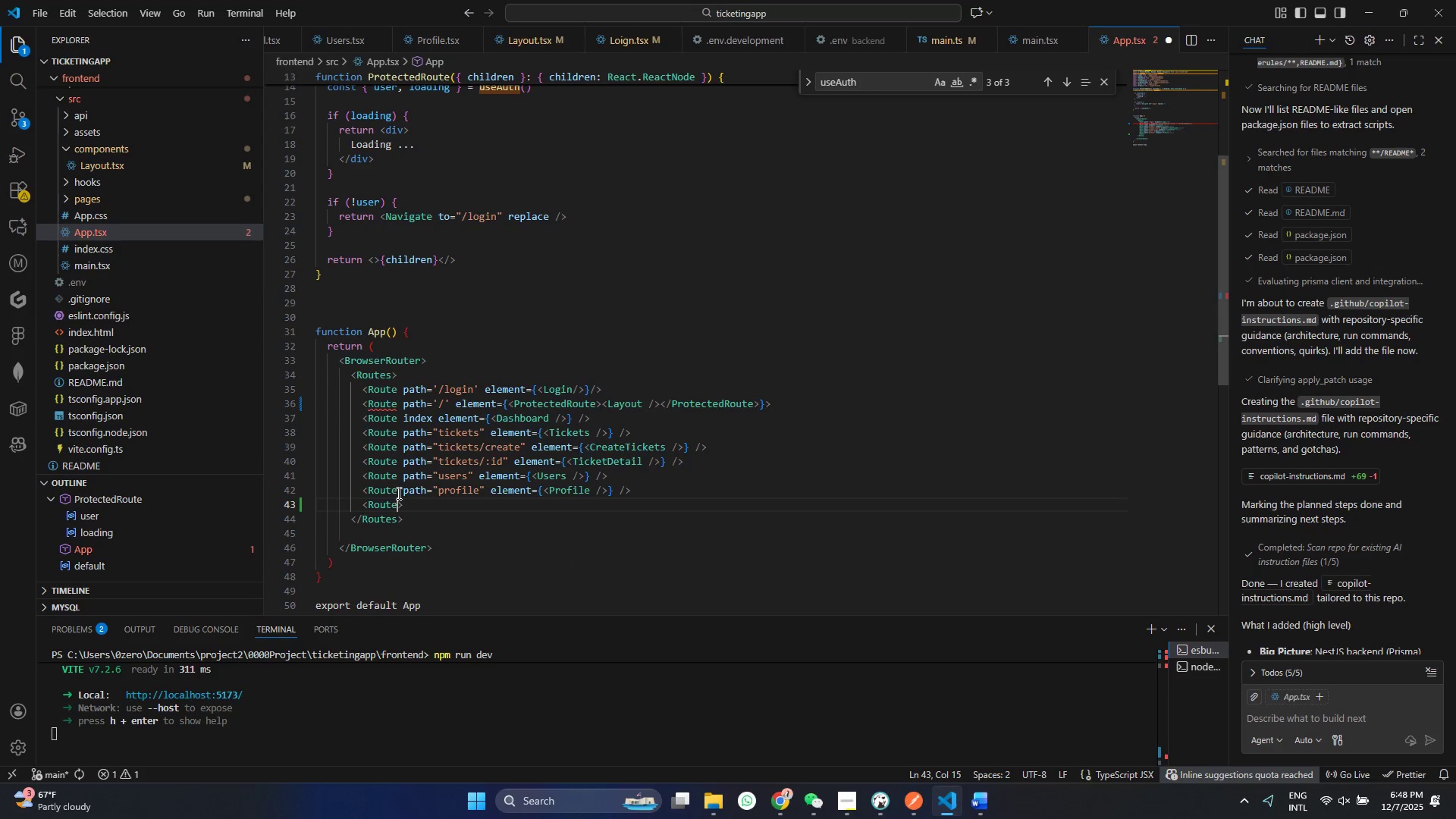 
key(Backspace)
 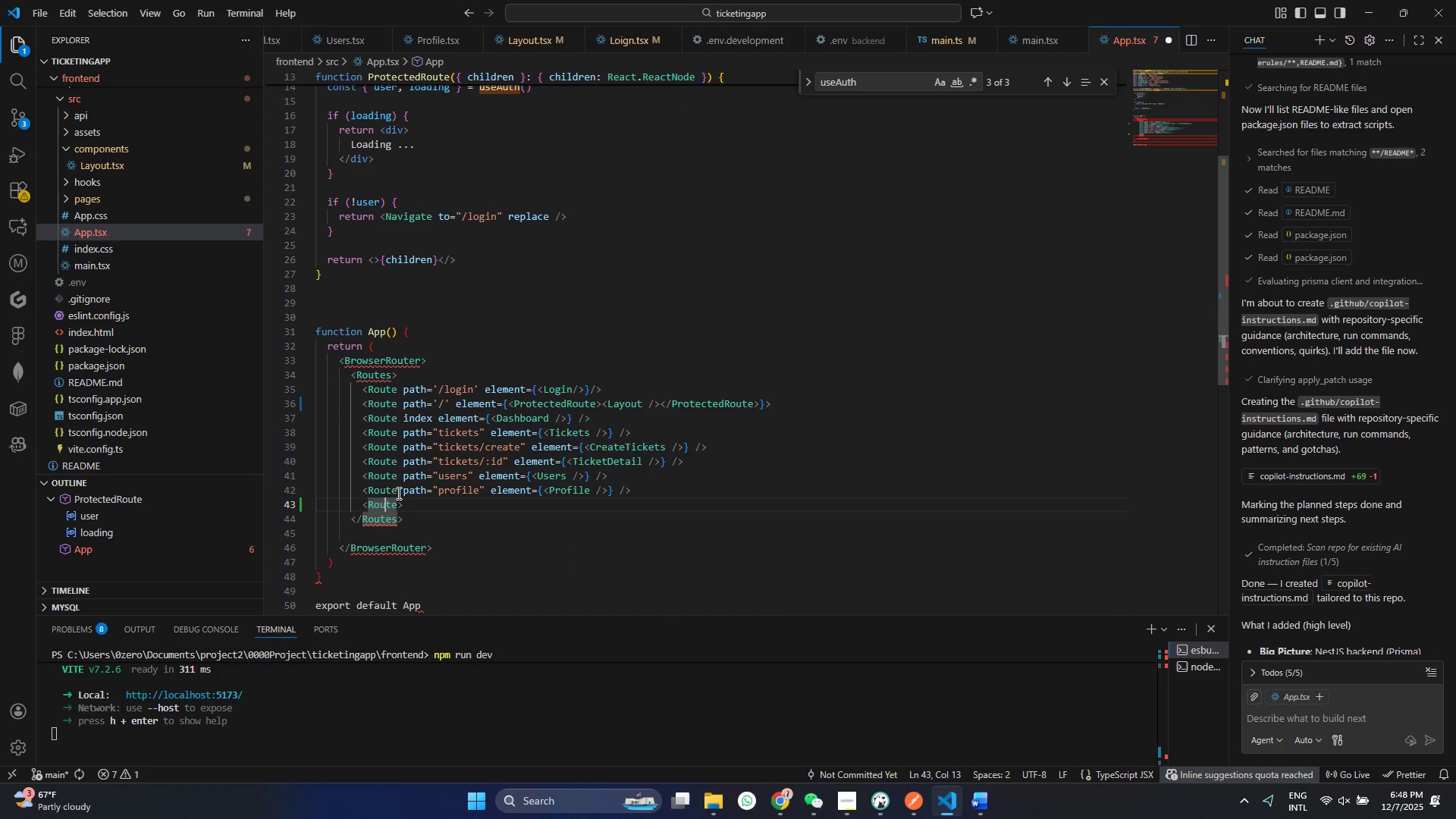 
key(ArrowLeft)
 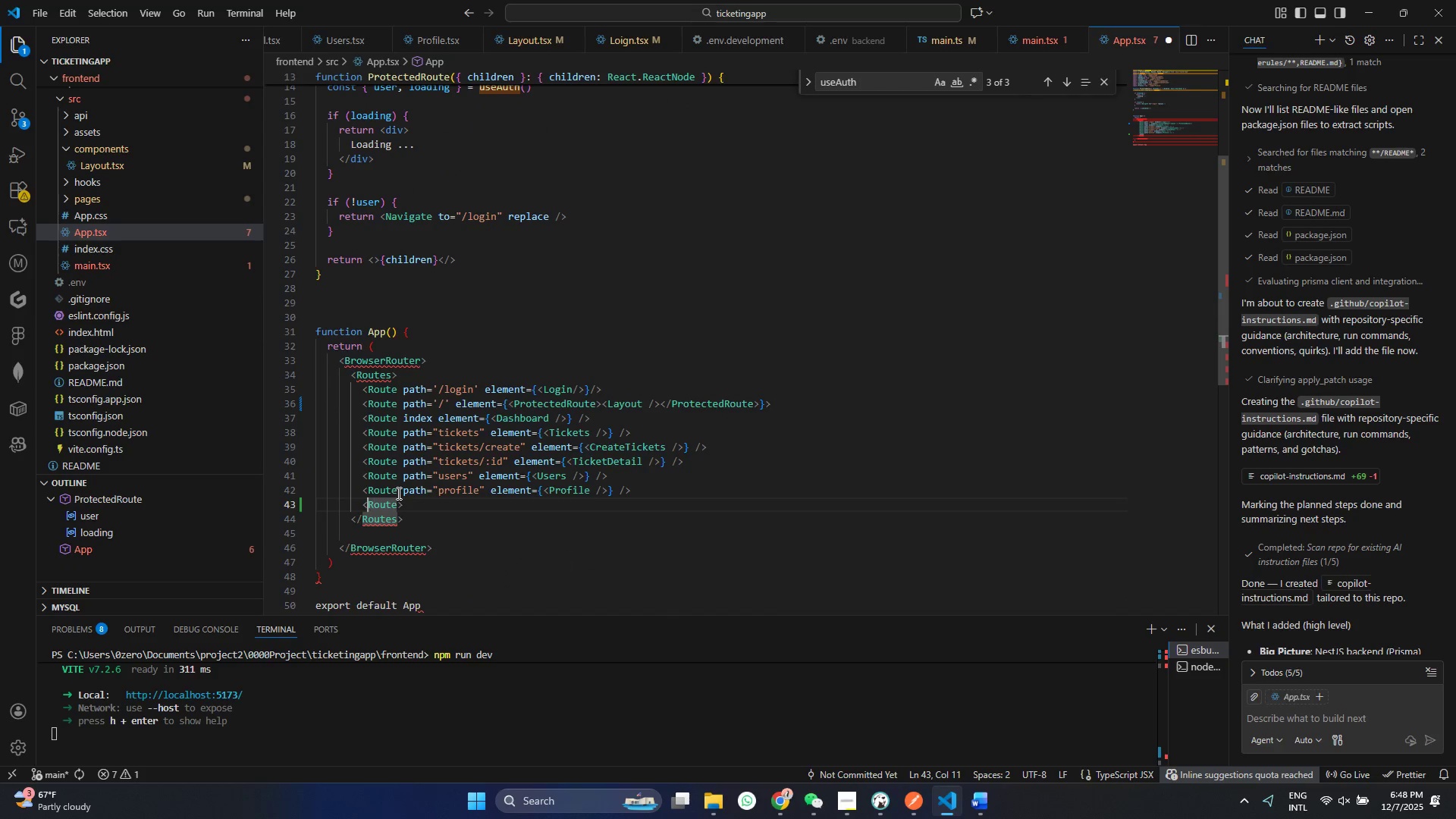 
key(ArrowLeft)
 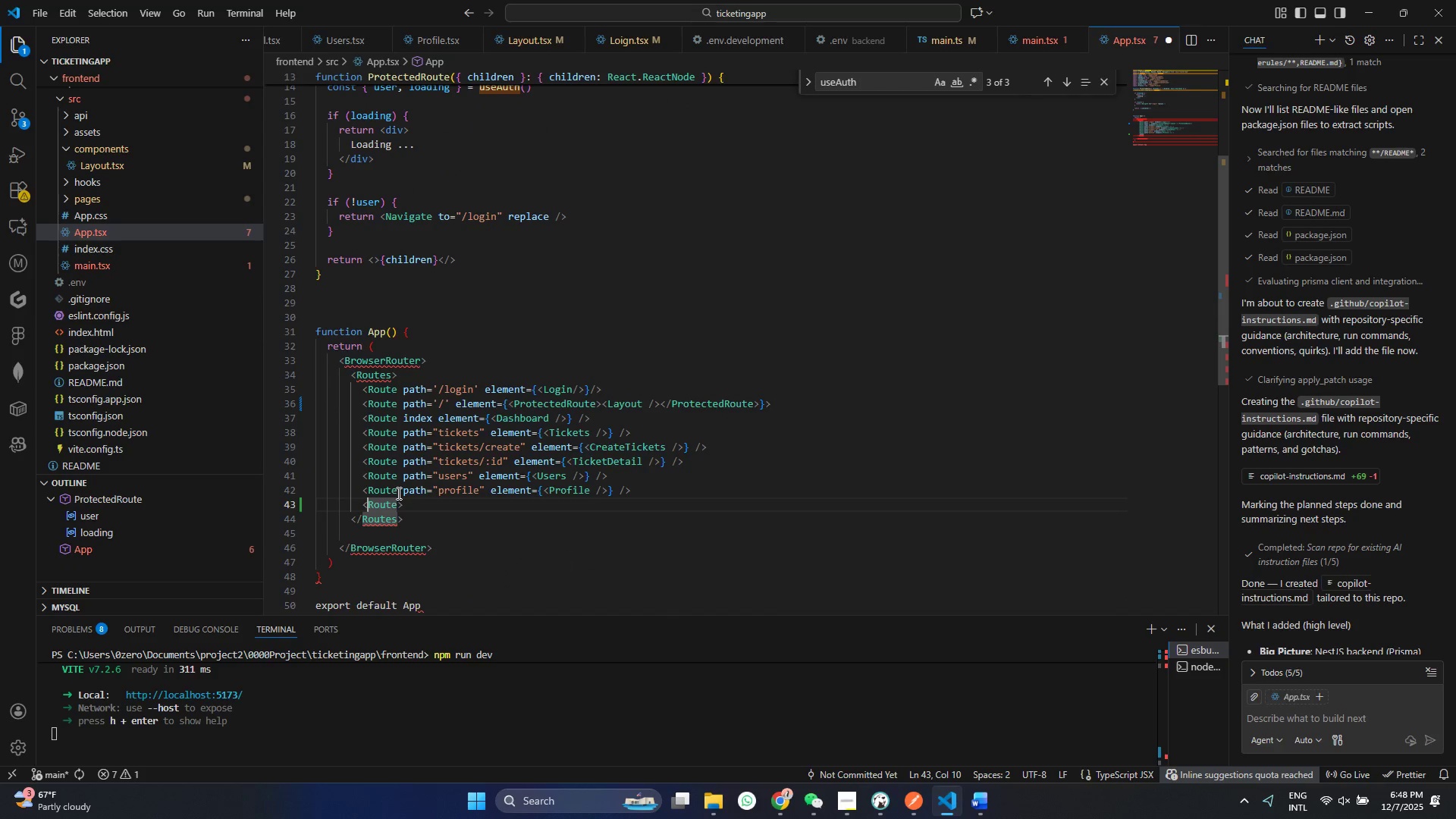 
key(ArrowLeft)
 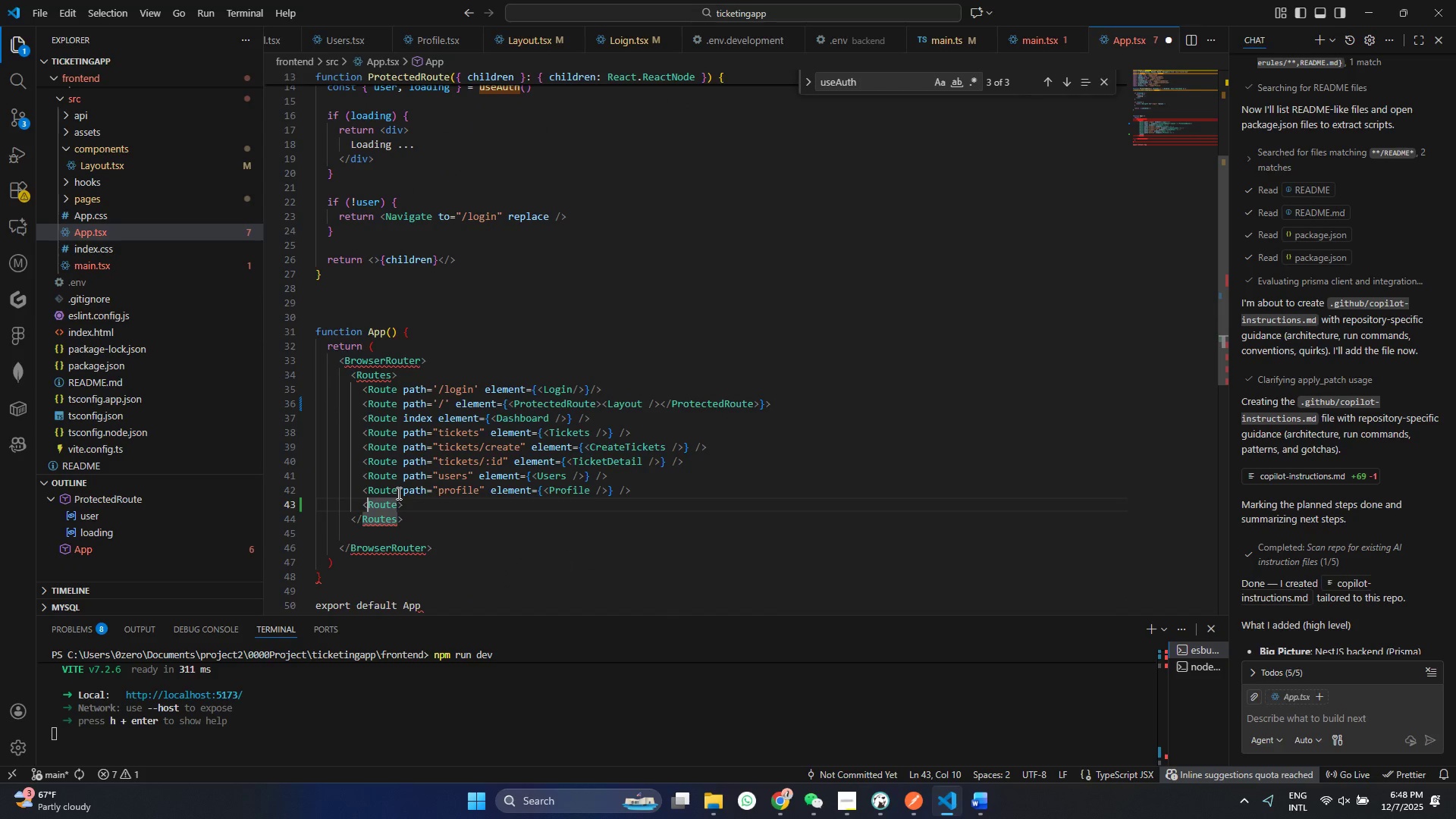 
key(ArrowLeft)
 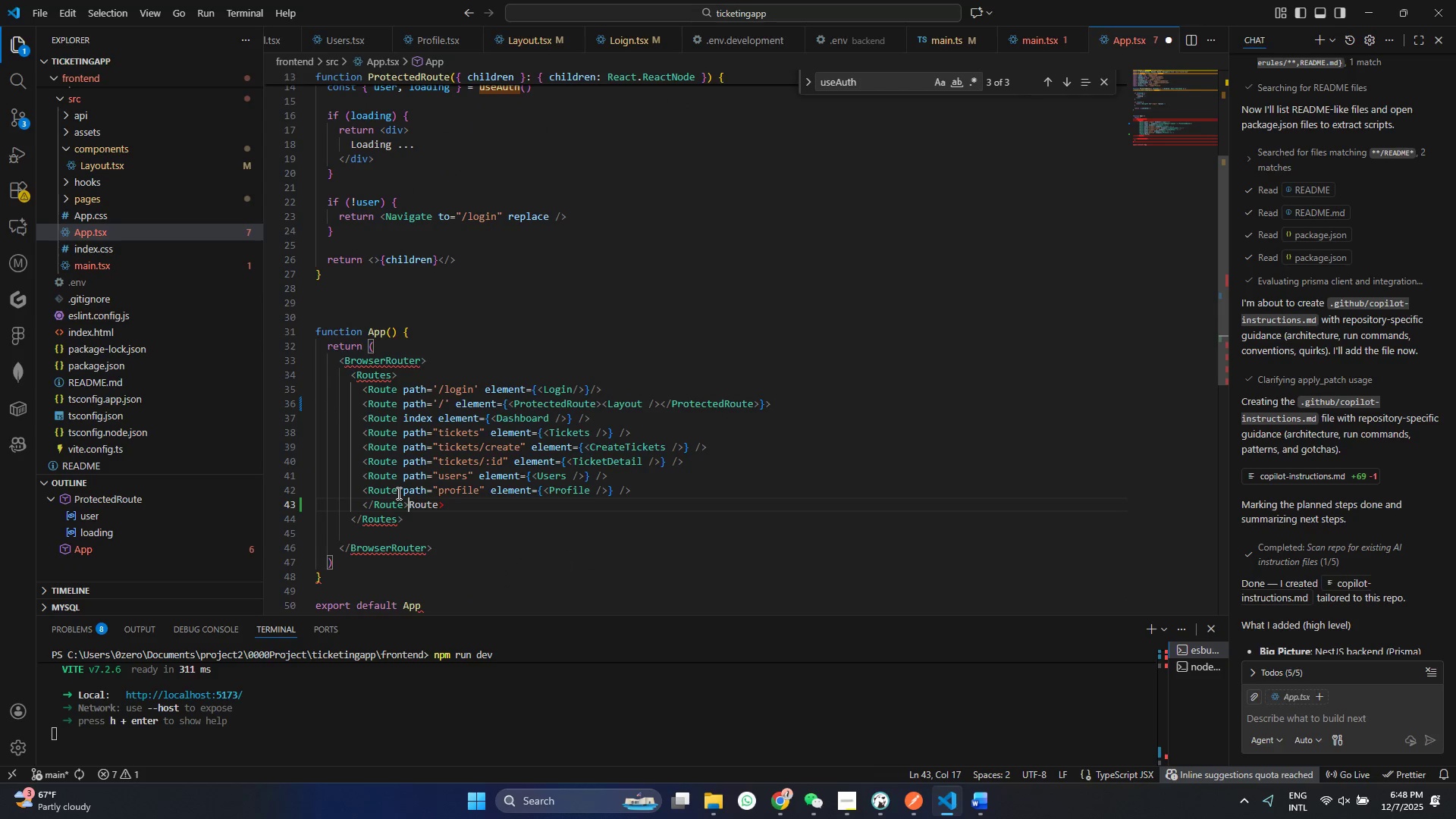 
key(Slash)
 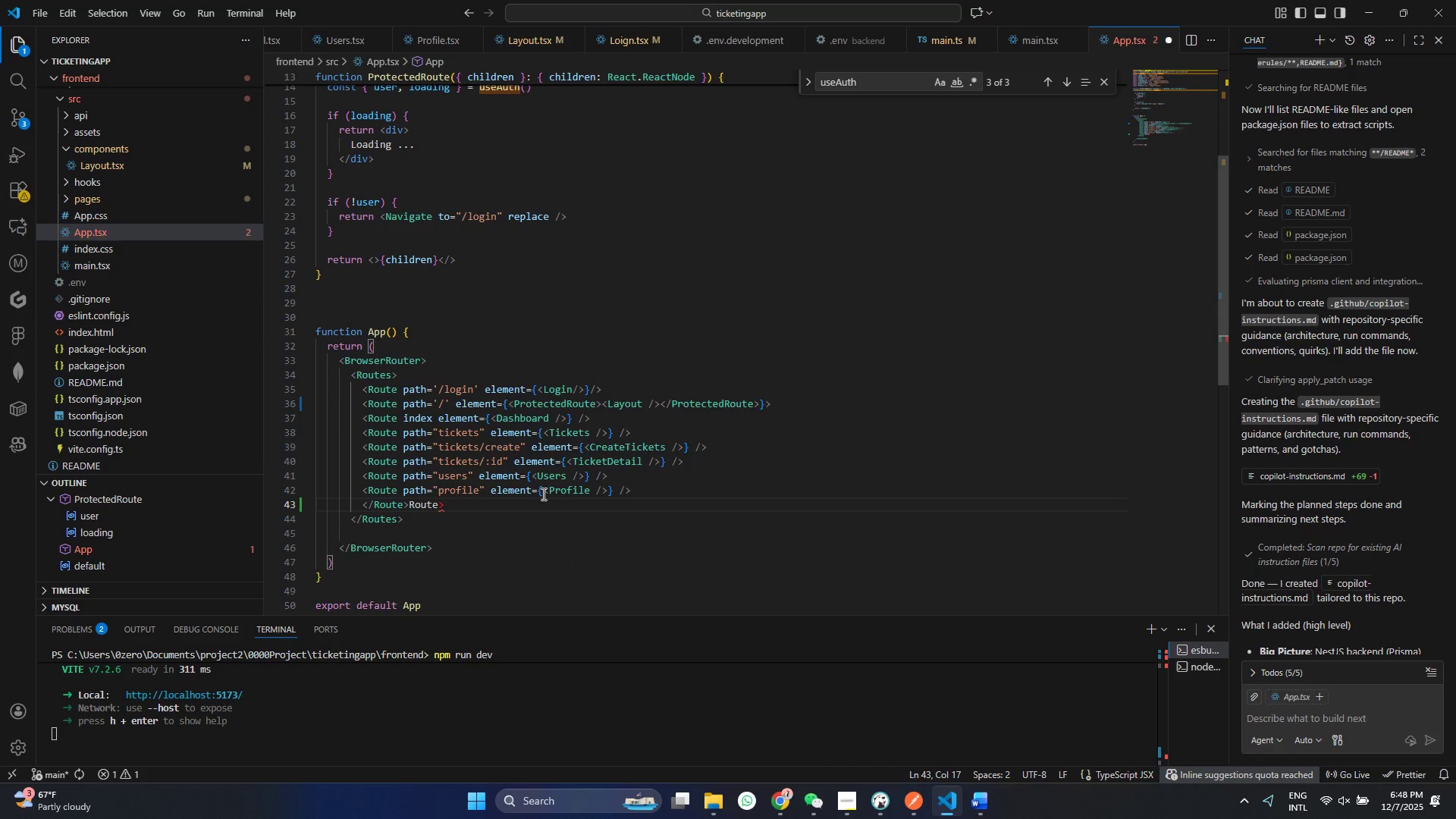 
key(Delete)
 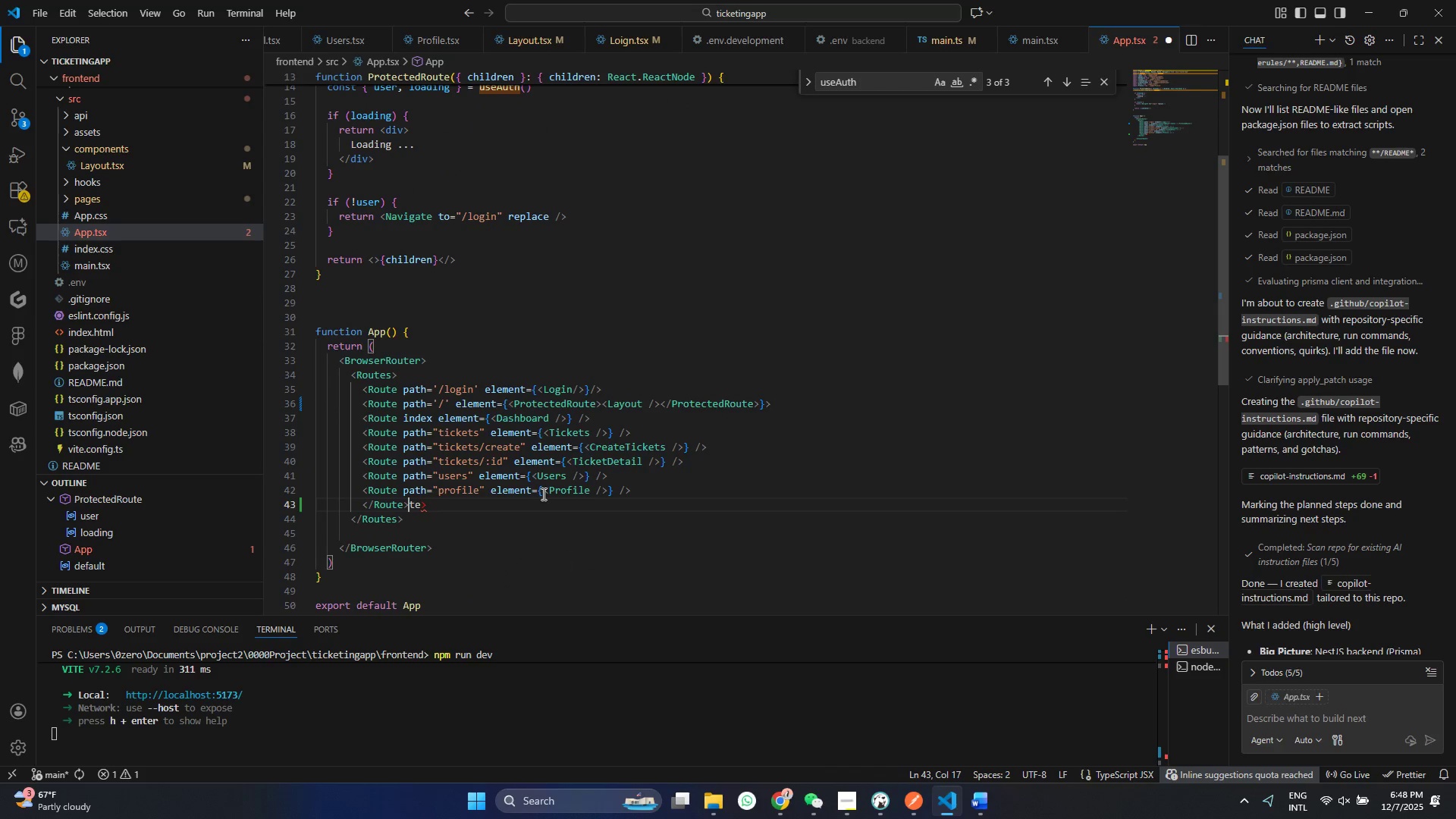 
key(Delete)
 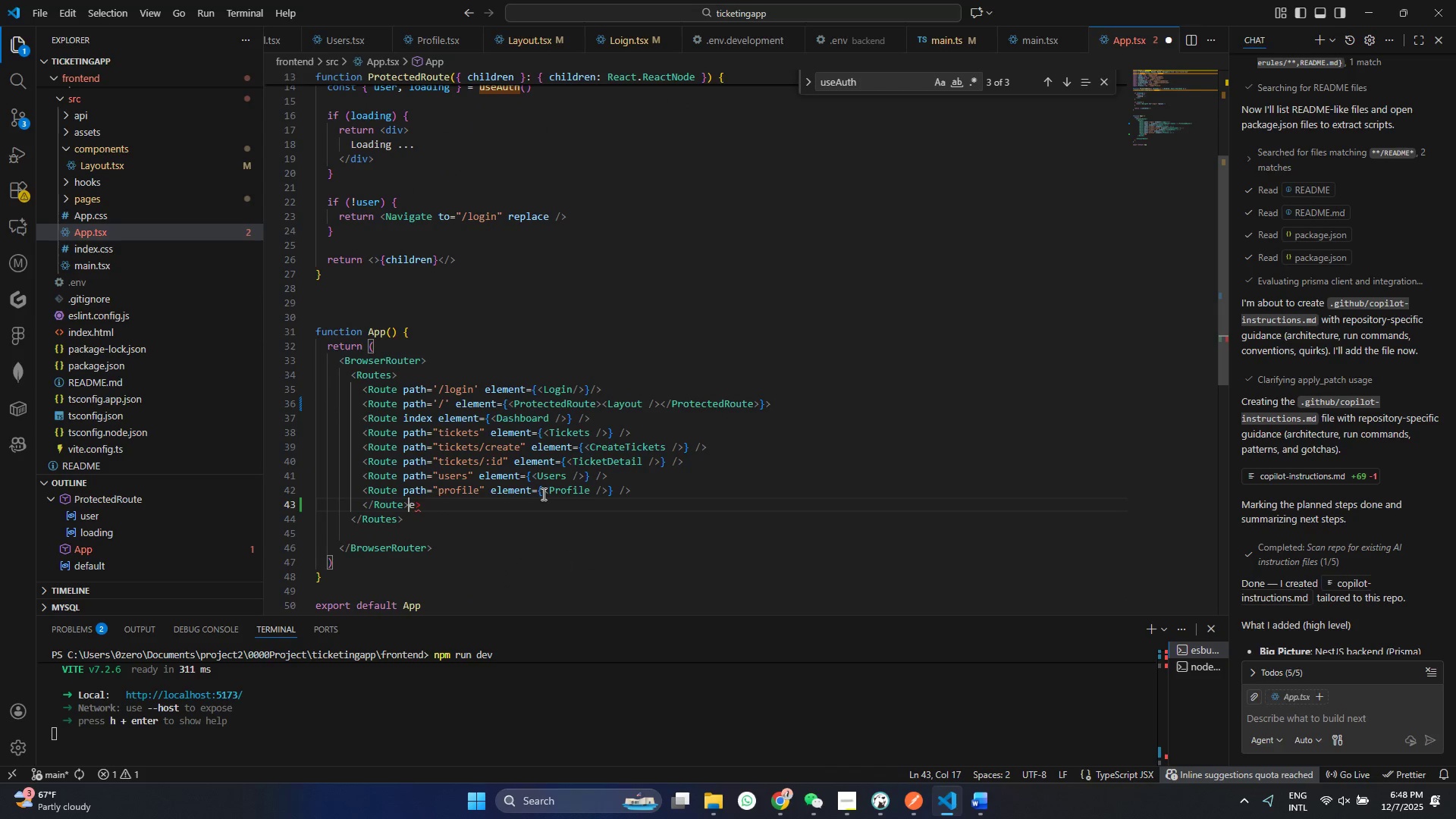 
key(Delete)
 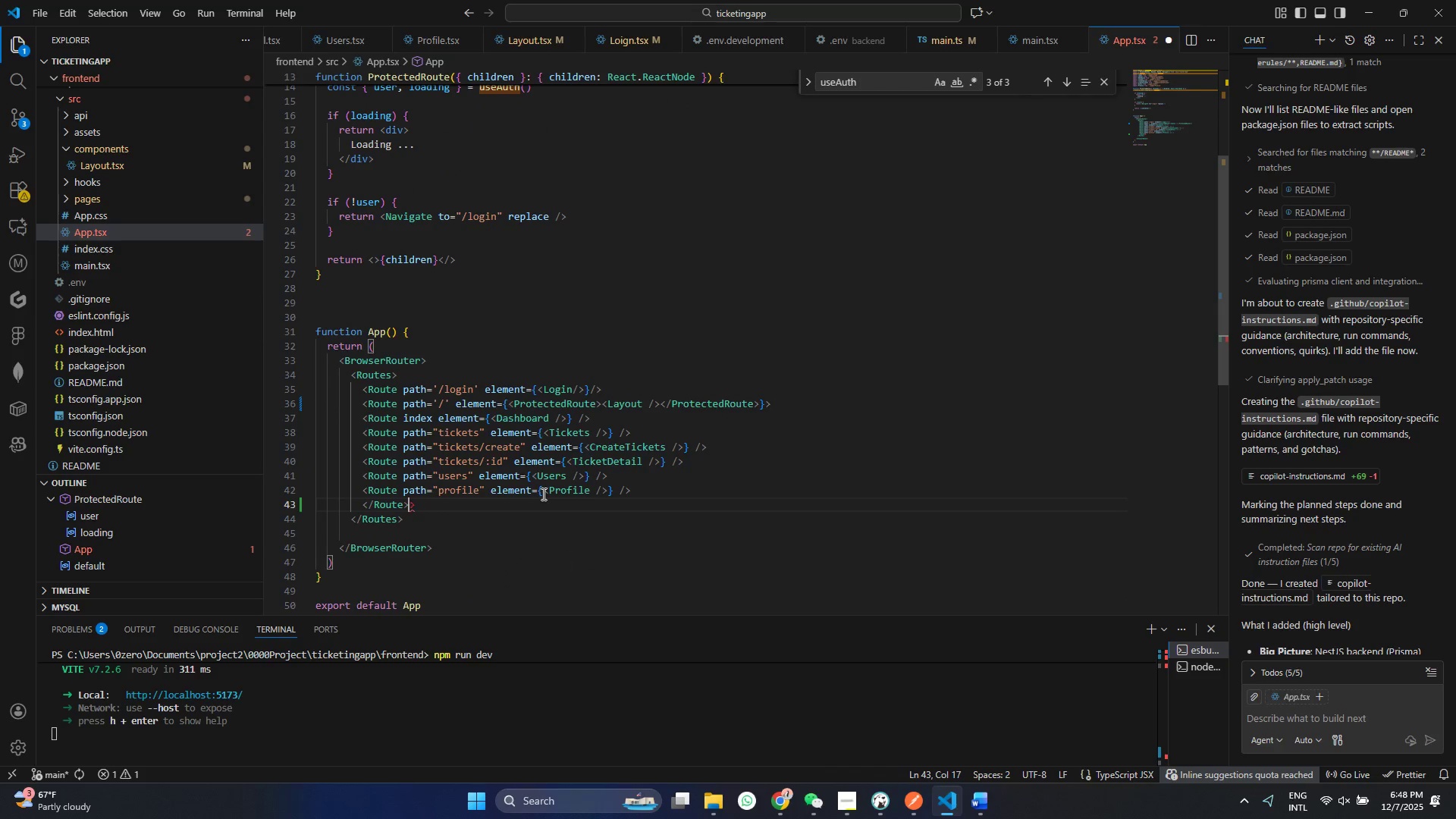 
key(Delete)
 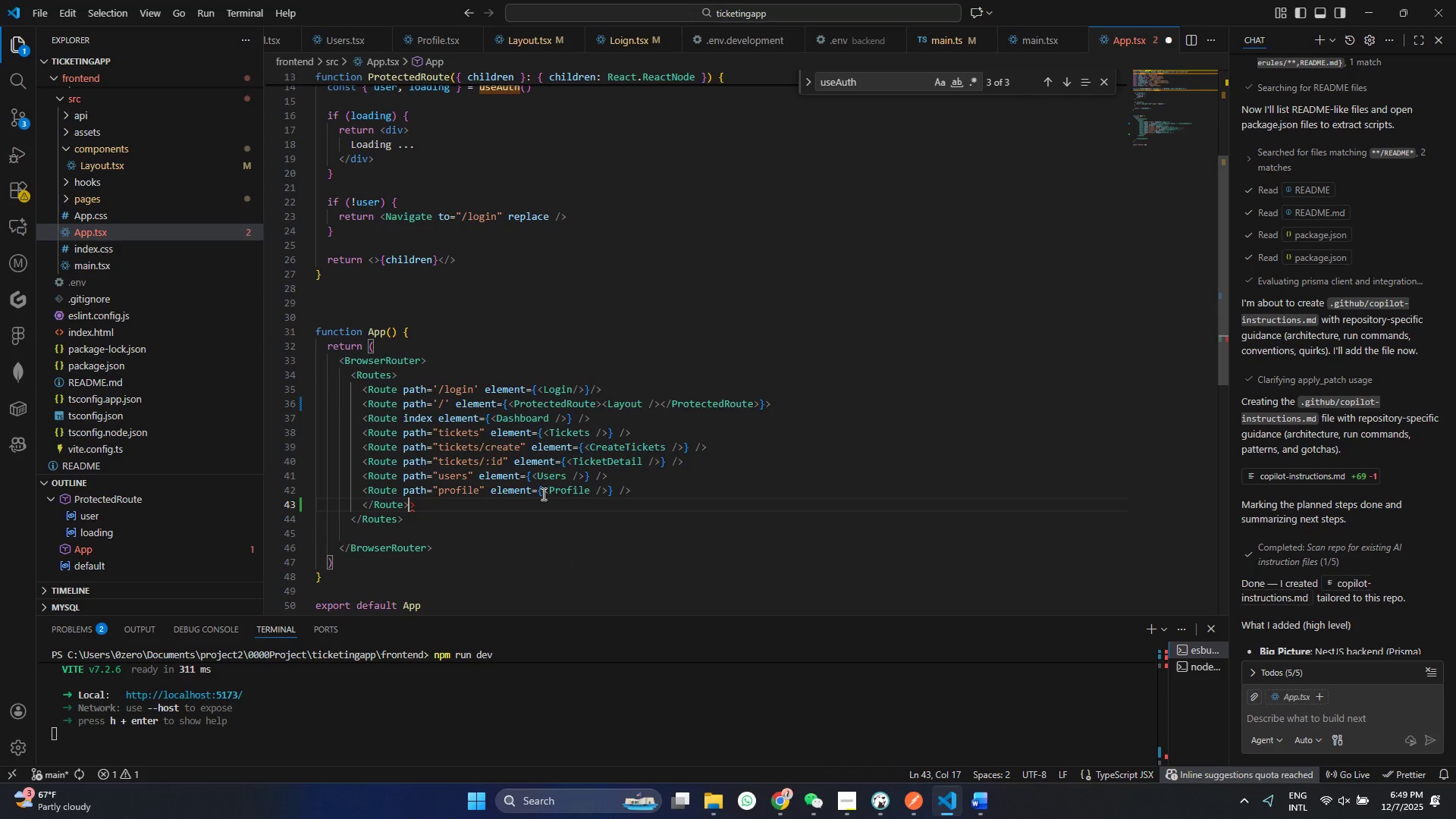 
key(Delete)
 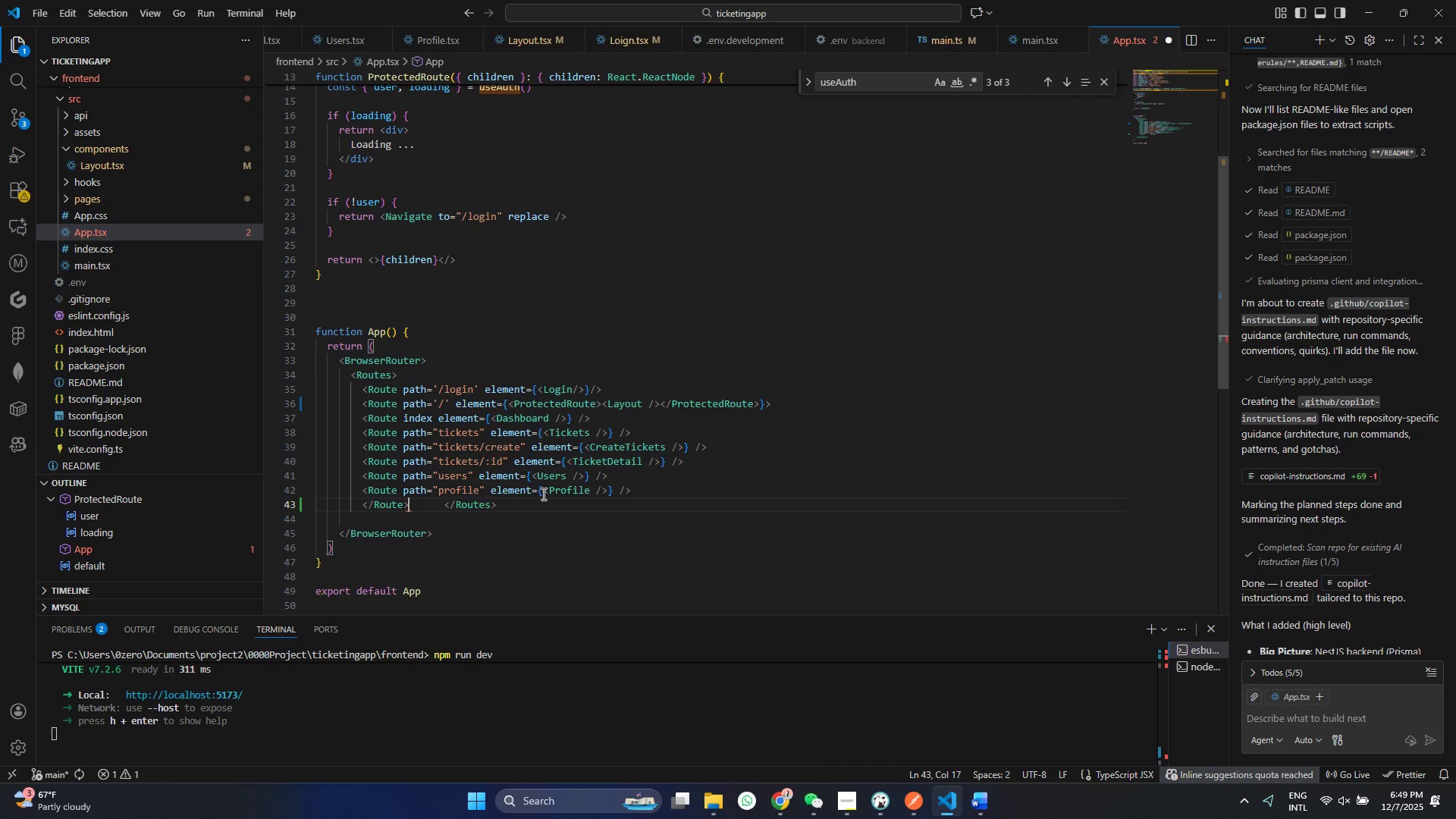 
key(Delete)
 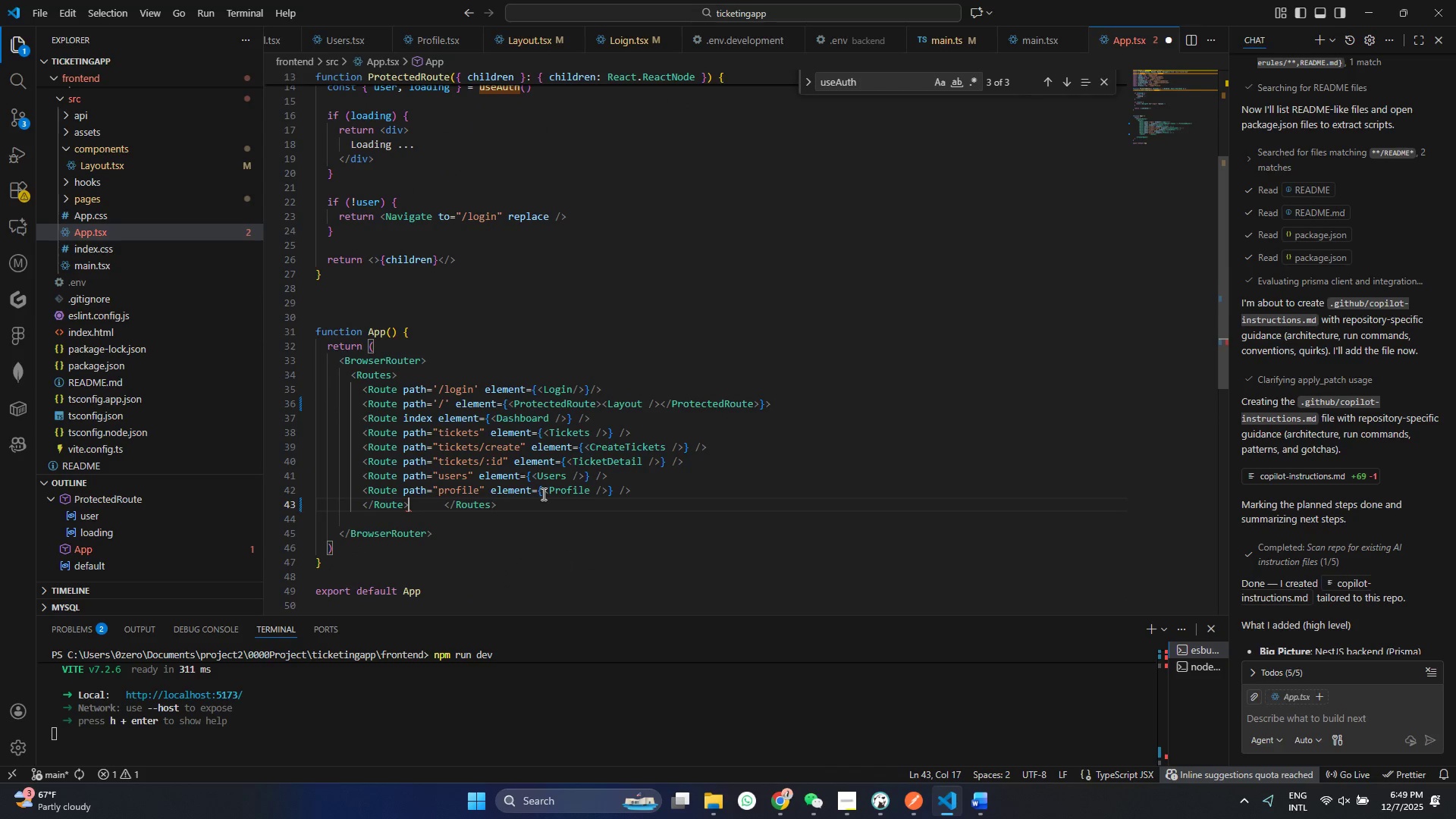 
key(Delete)
 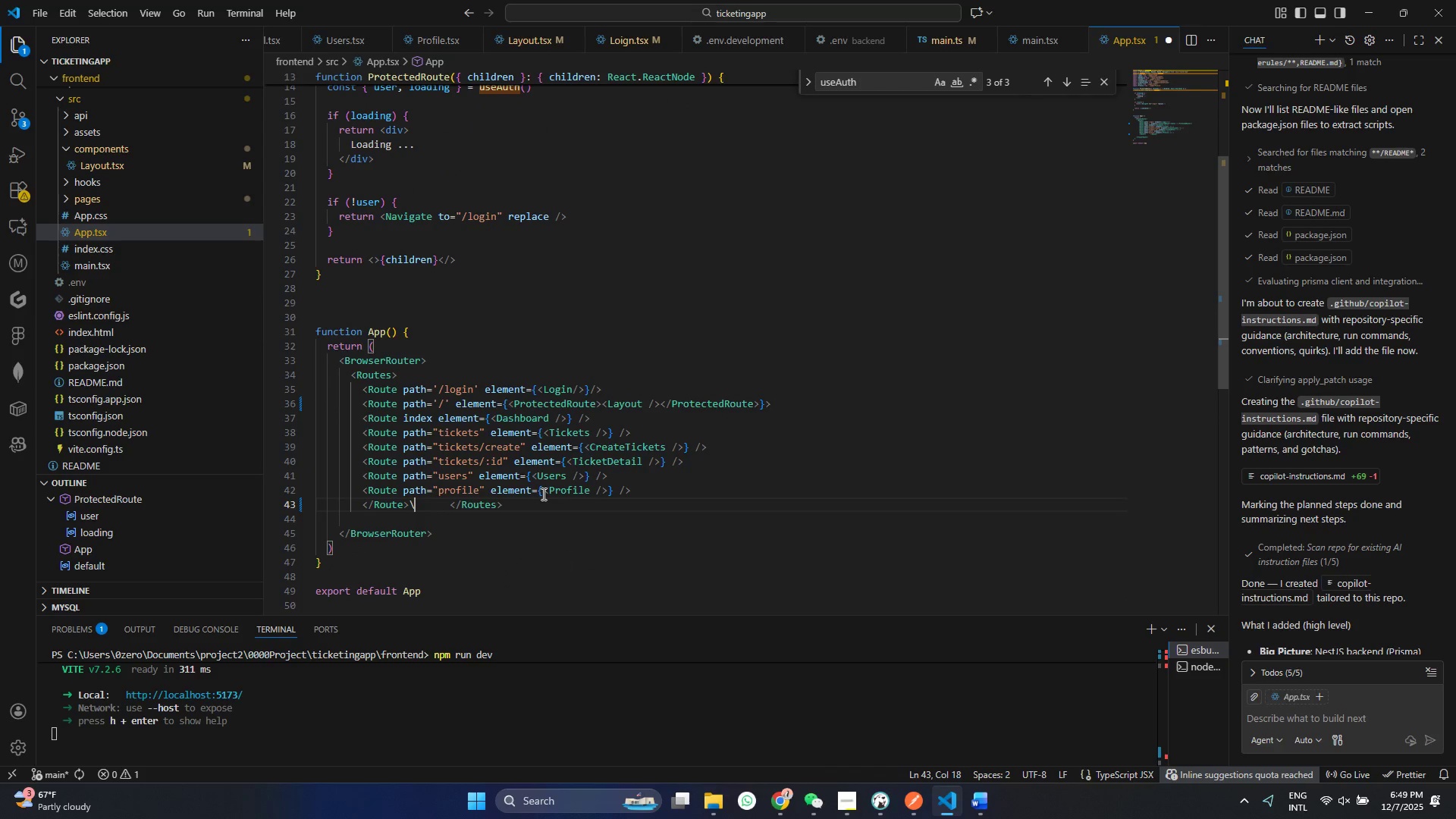 
key(Backslash)
 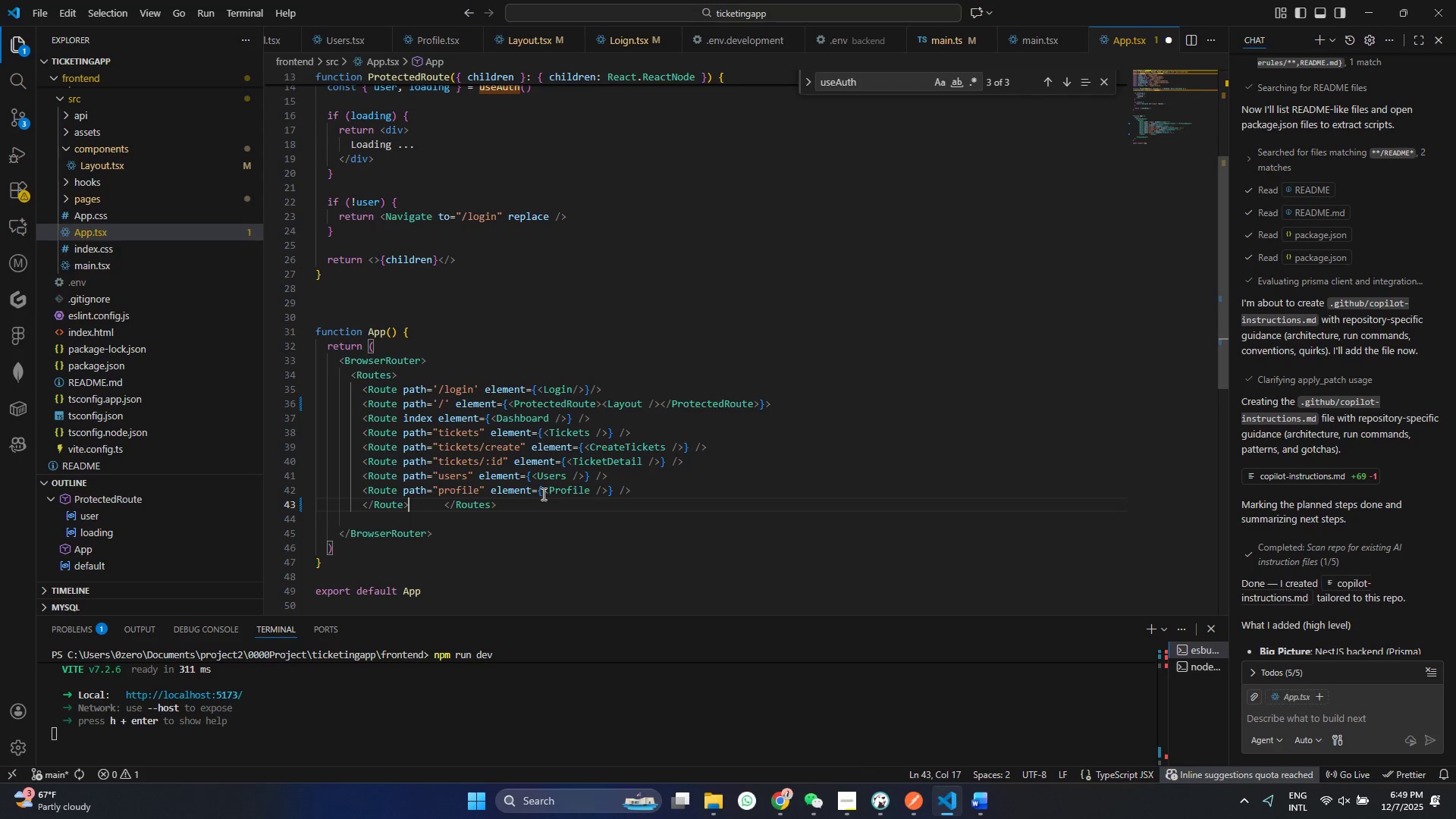 
key(Backspace)
 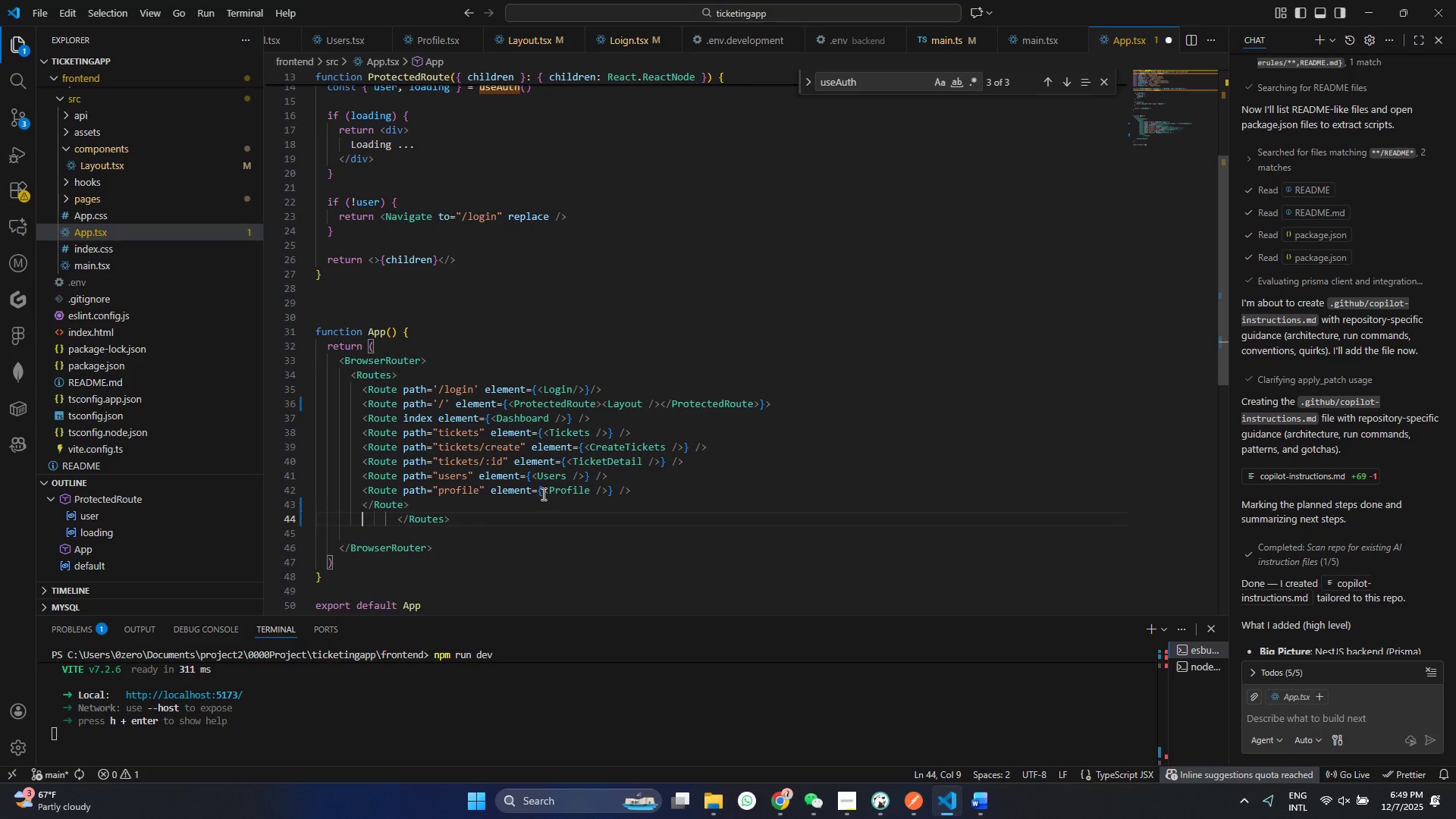 
key(Enter)
 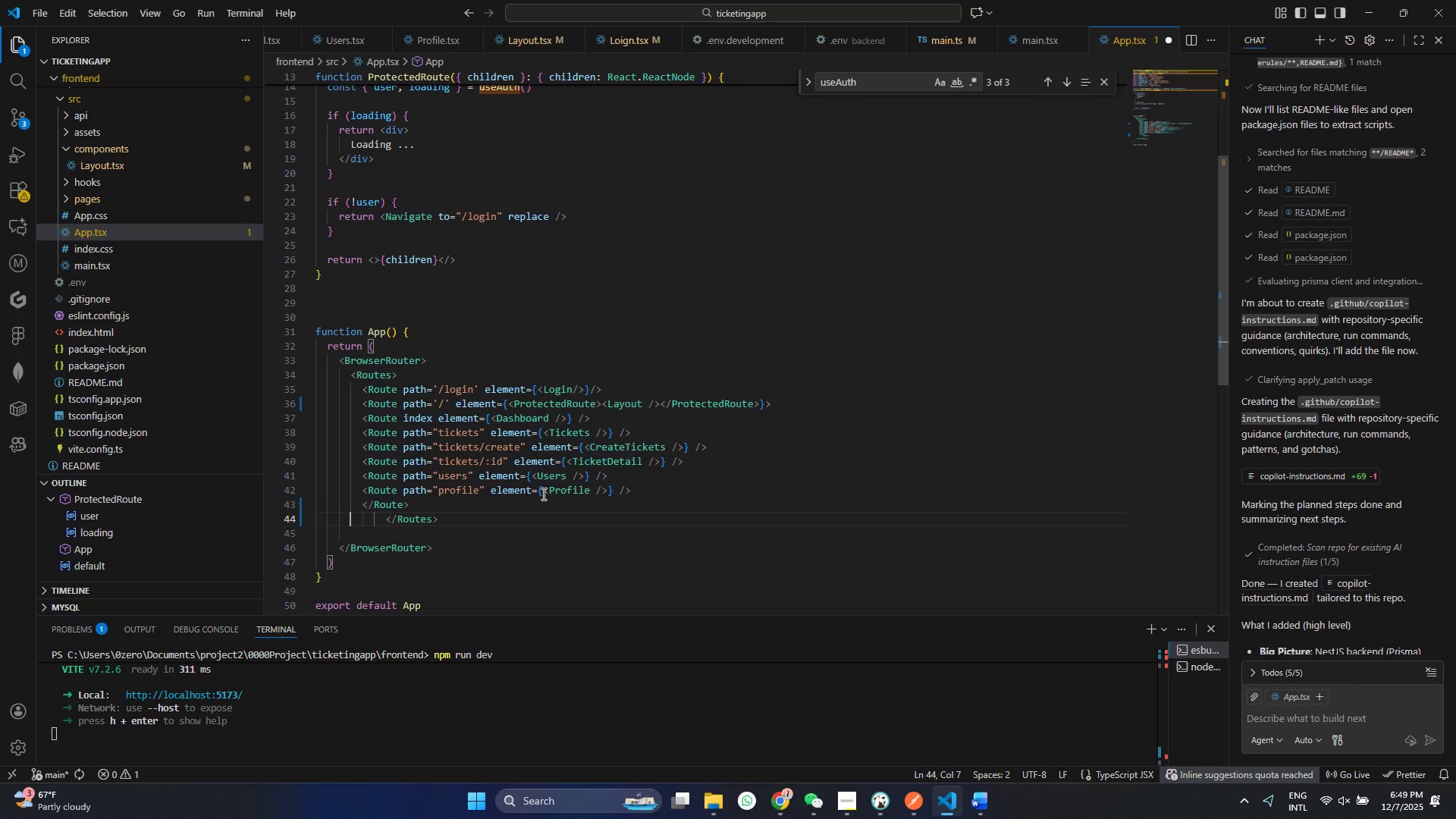 
key(Backspace)
 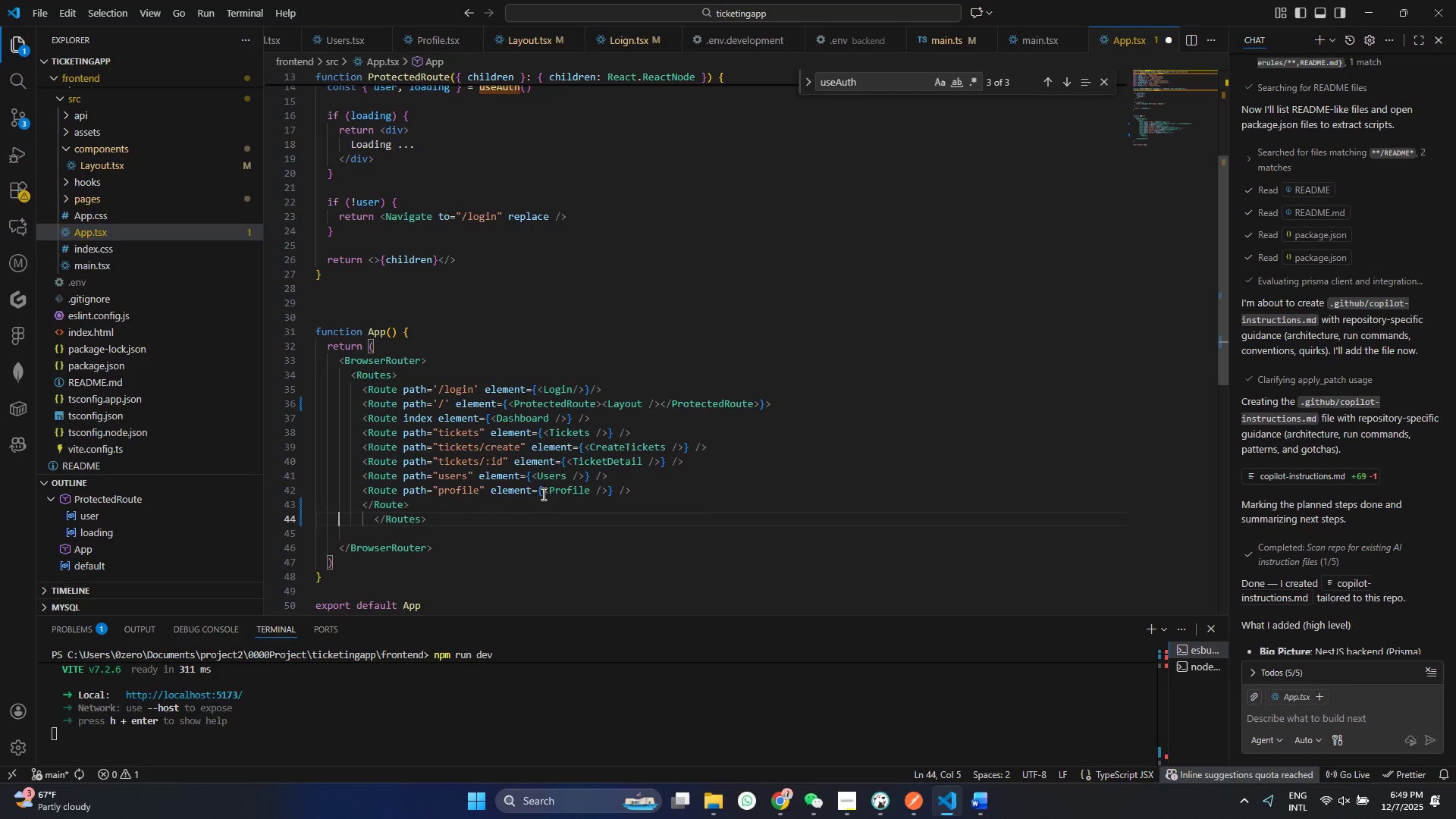 
key(Backspace)
 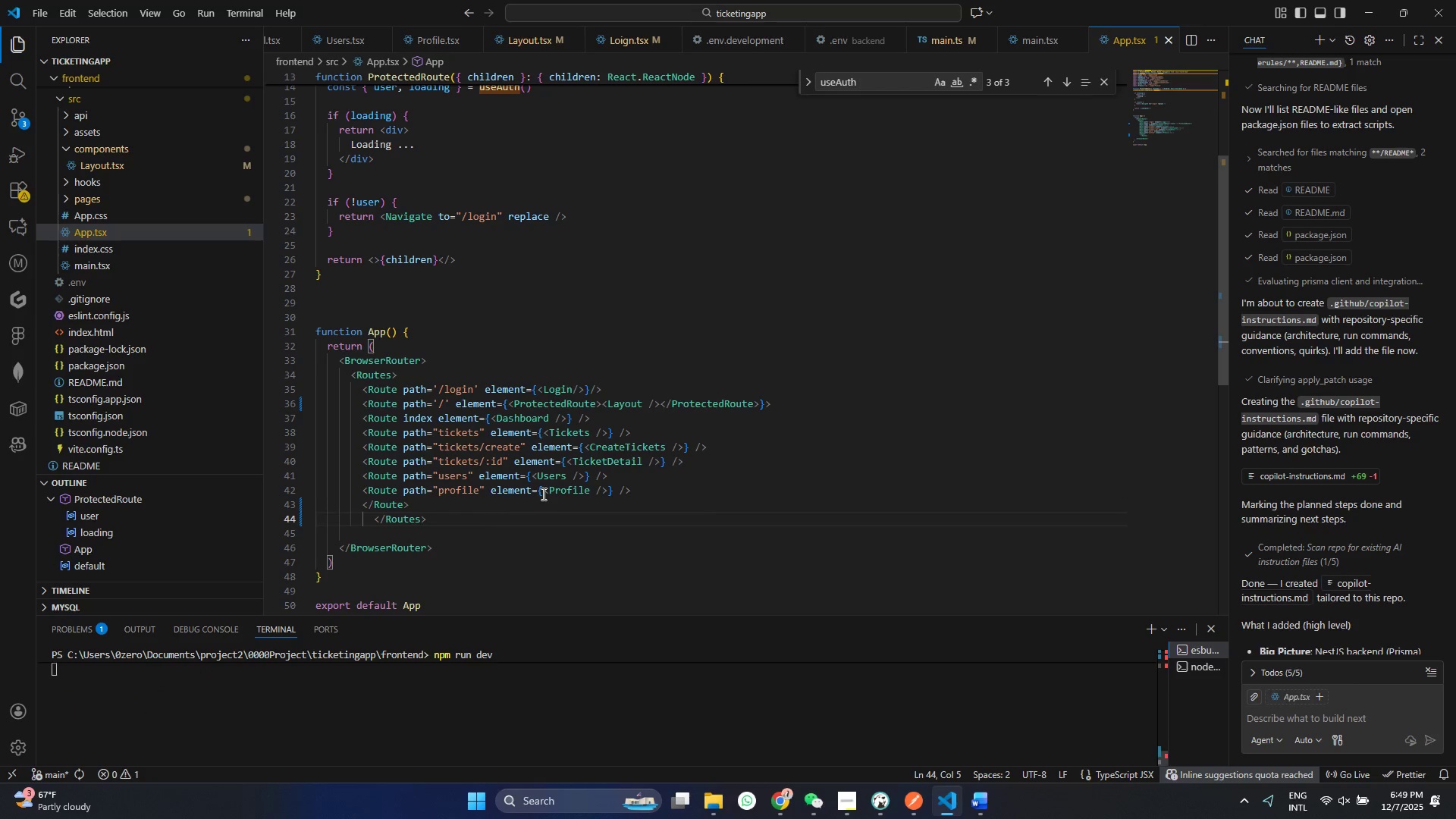 
key(Control+S)
 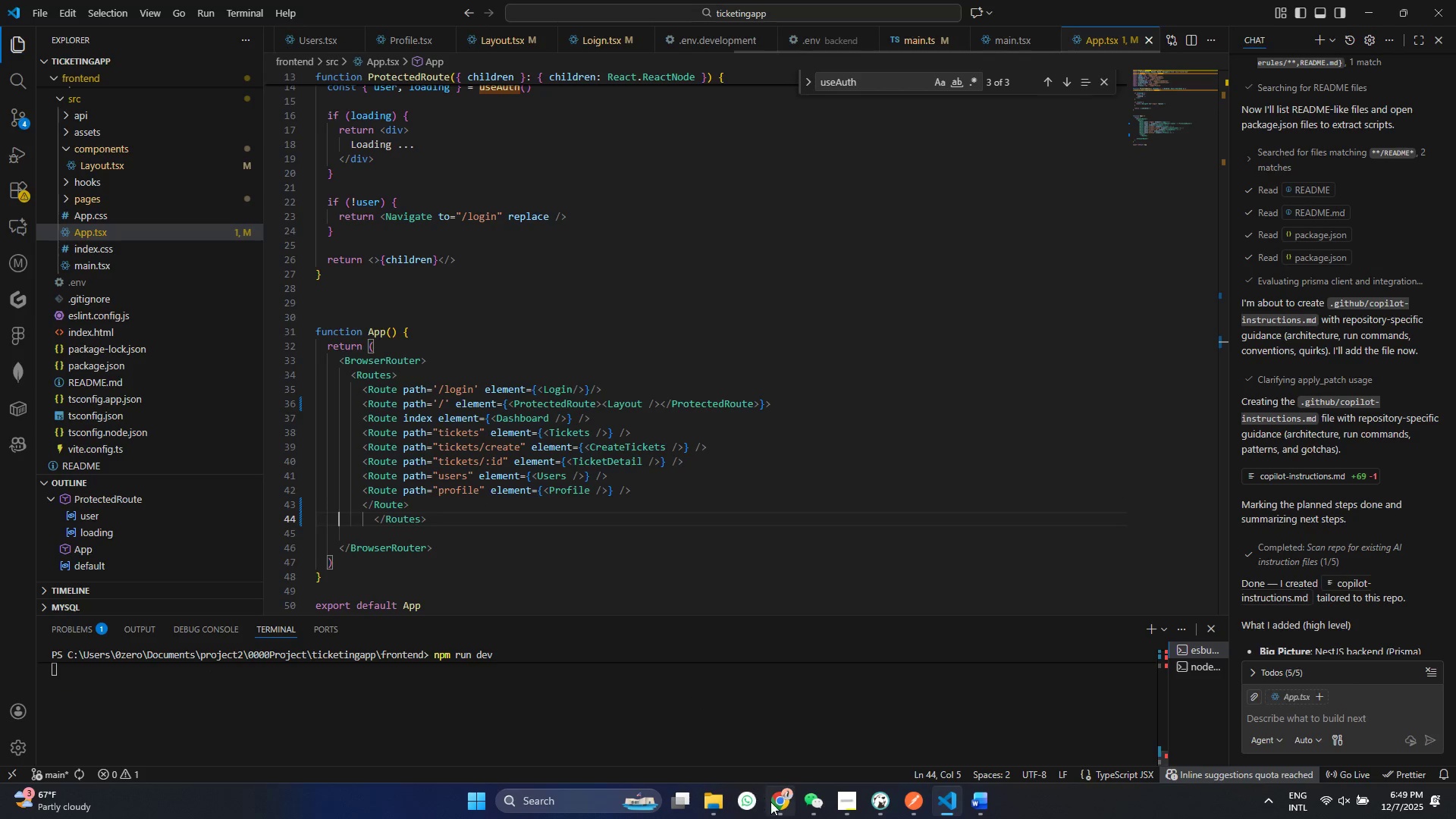 
left_click([770, 802])
 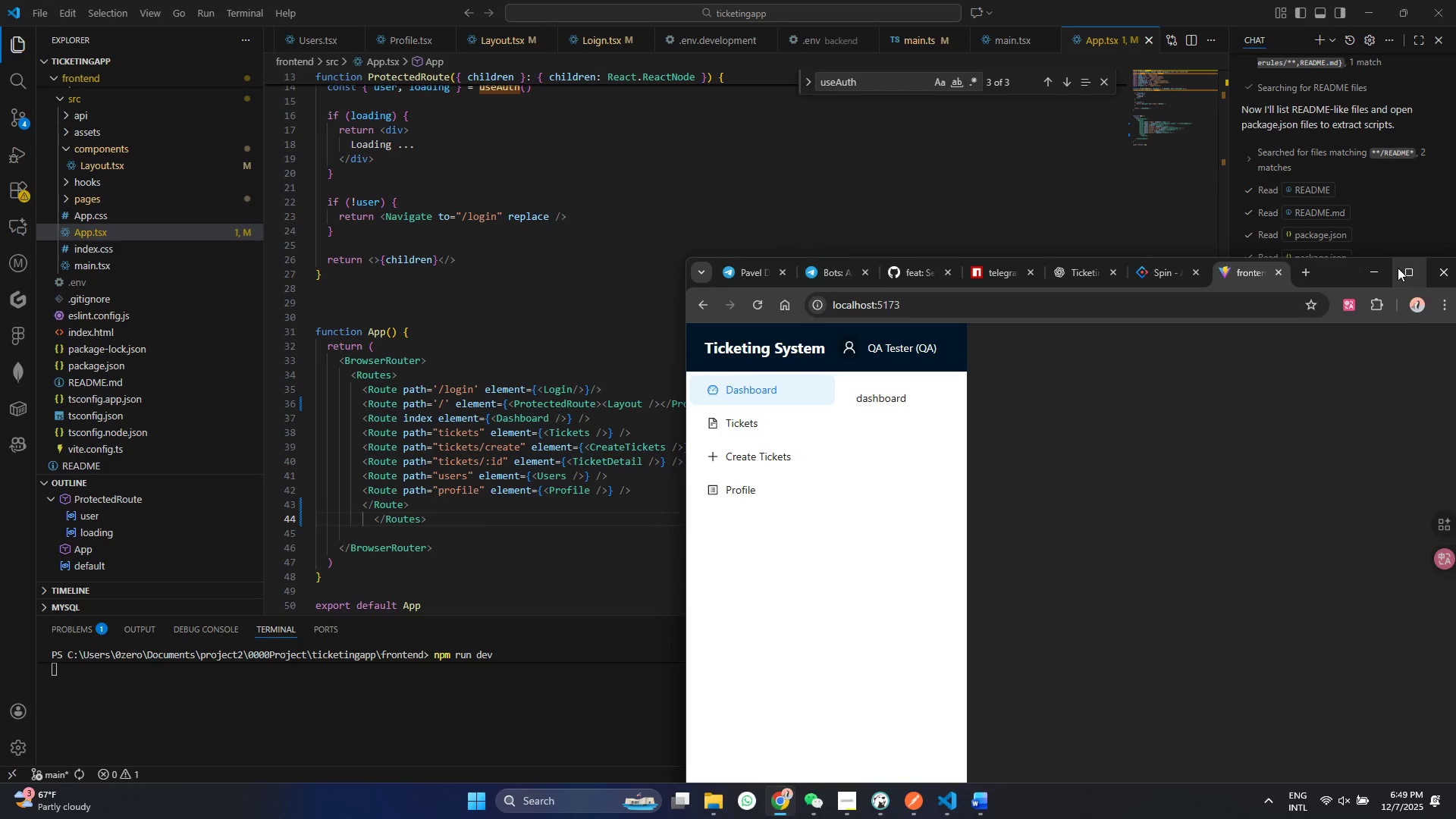 
left_click([1399, 268])
 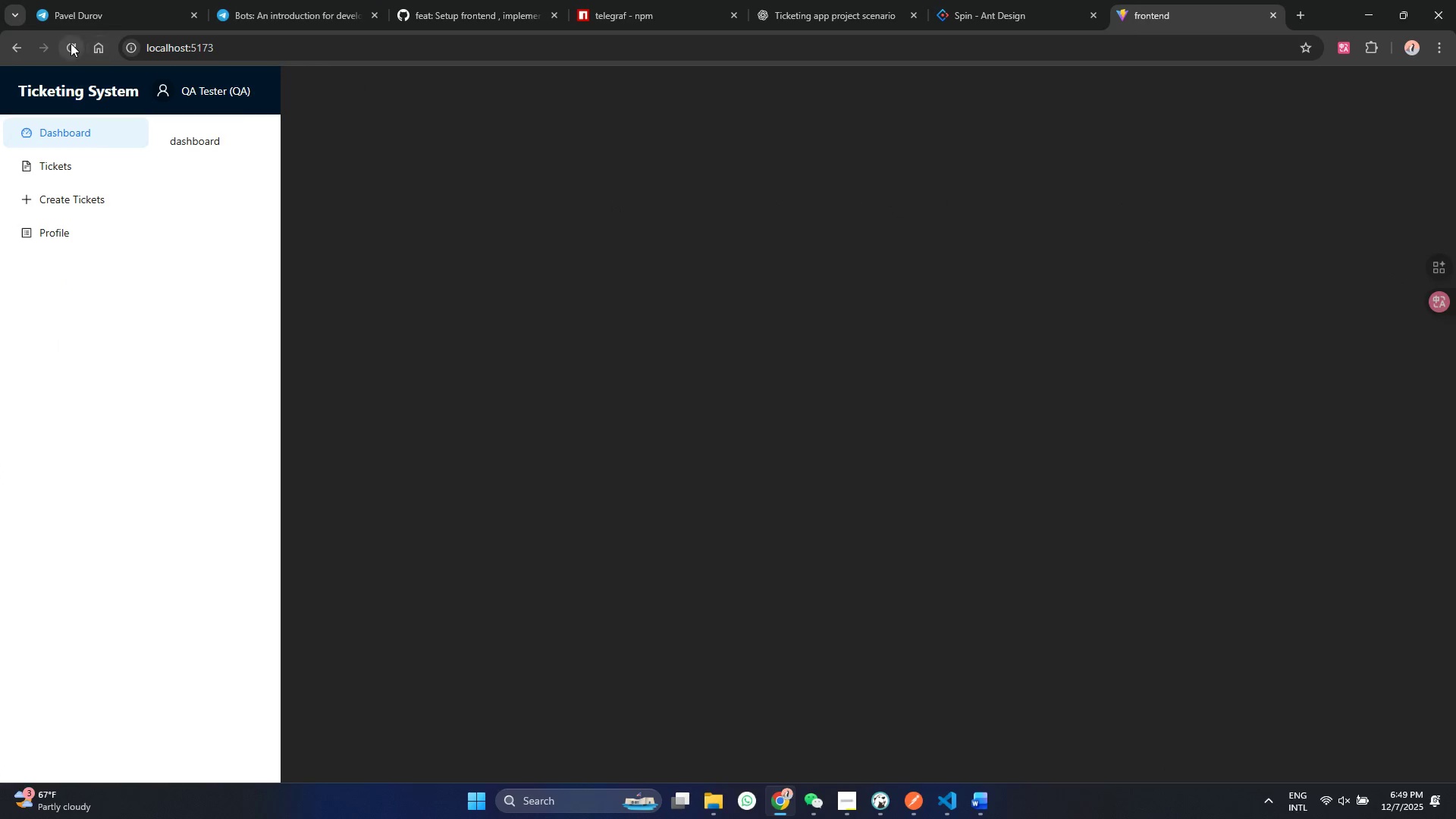 
left_click([71, 43])
 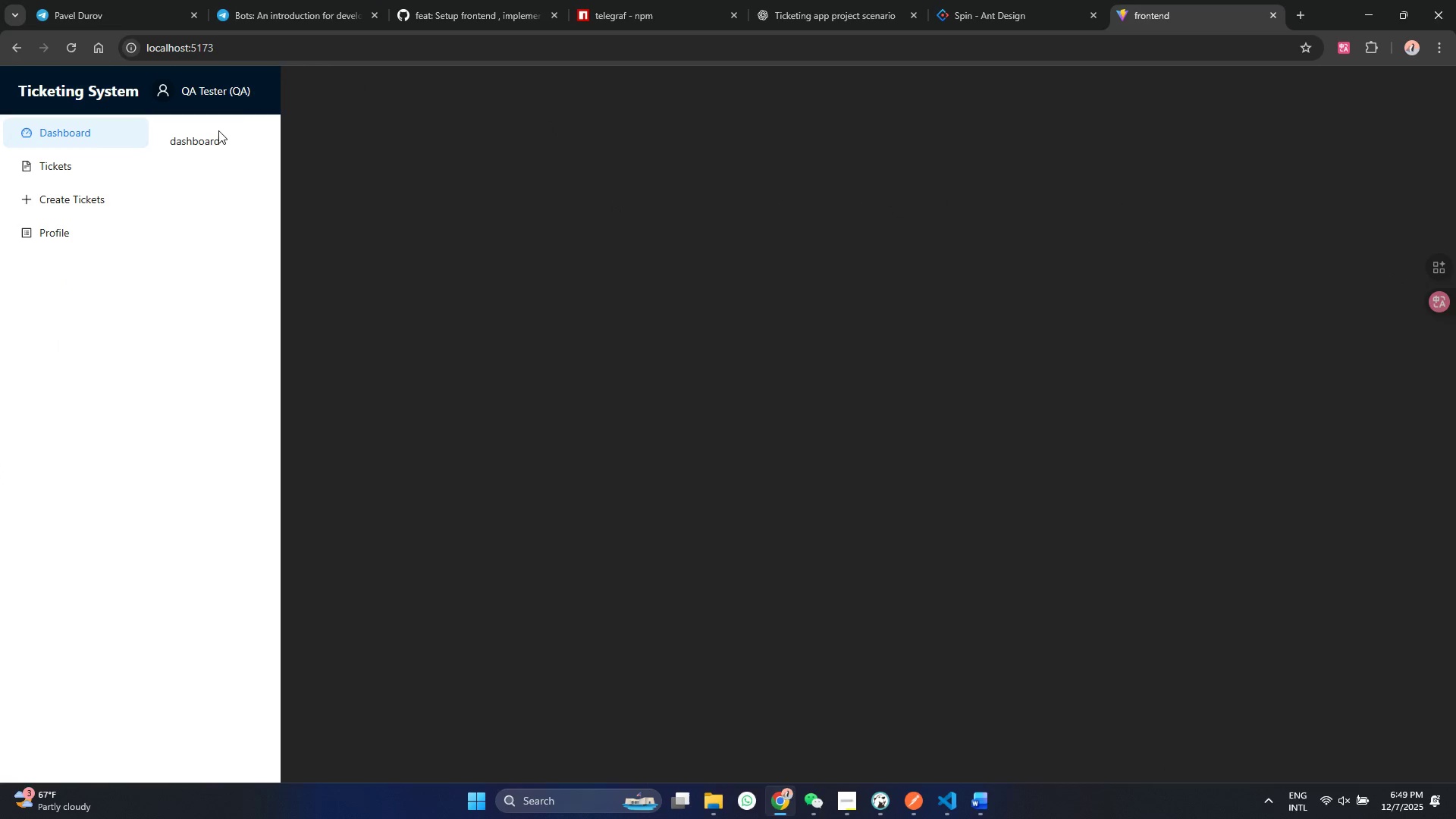 
left_click([218, 130])
 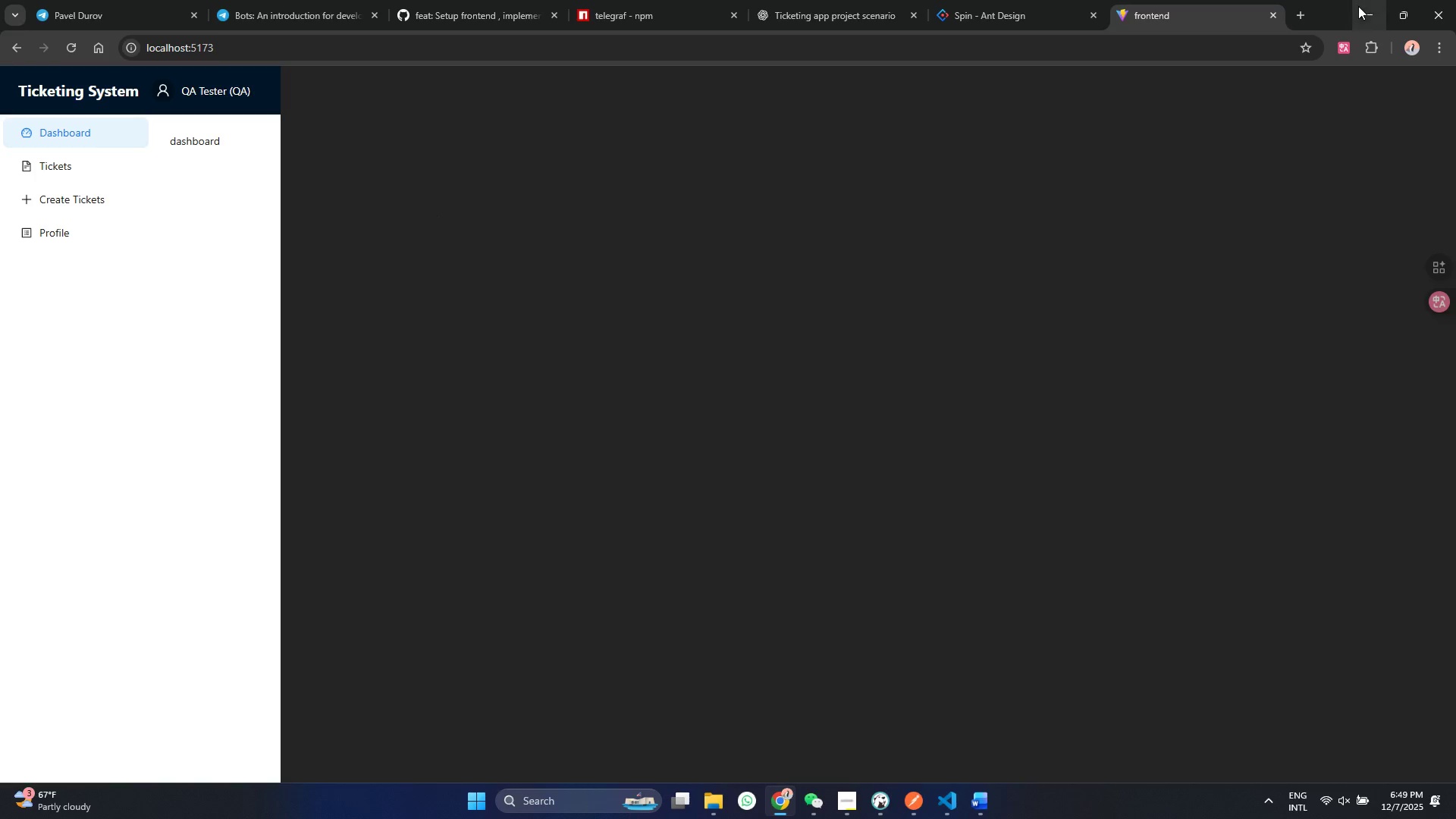 
left_click([1358, 6])
 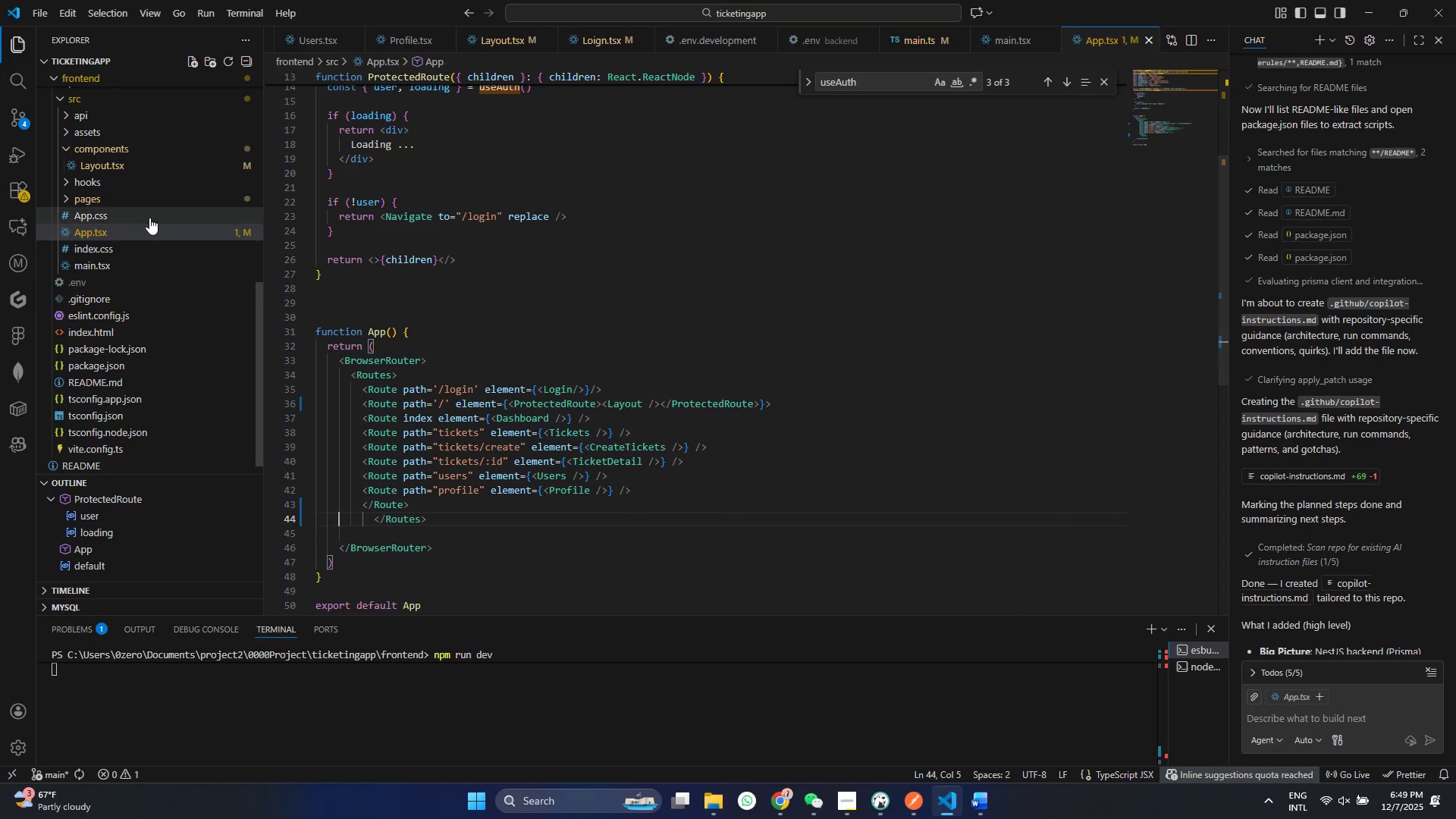 
scroll: coordinate [149, 218], scroll_direction: up, amount: 4.0
 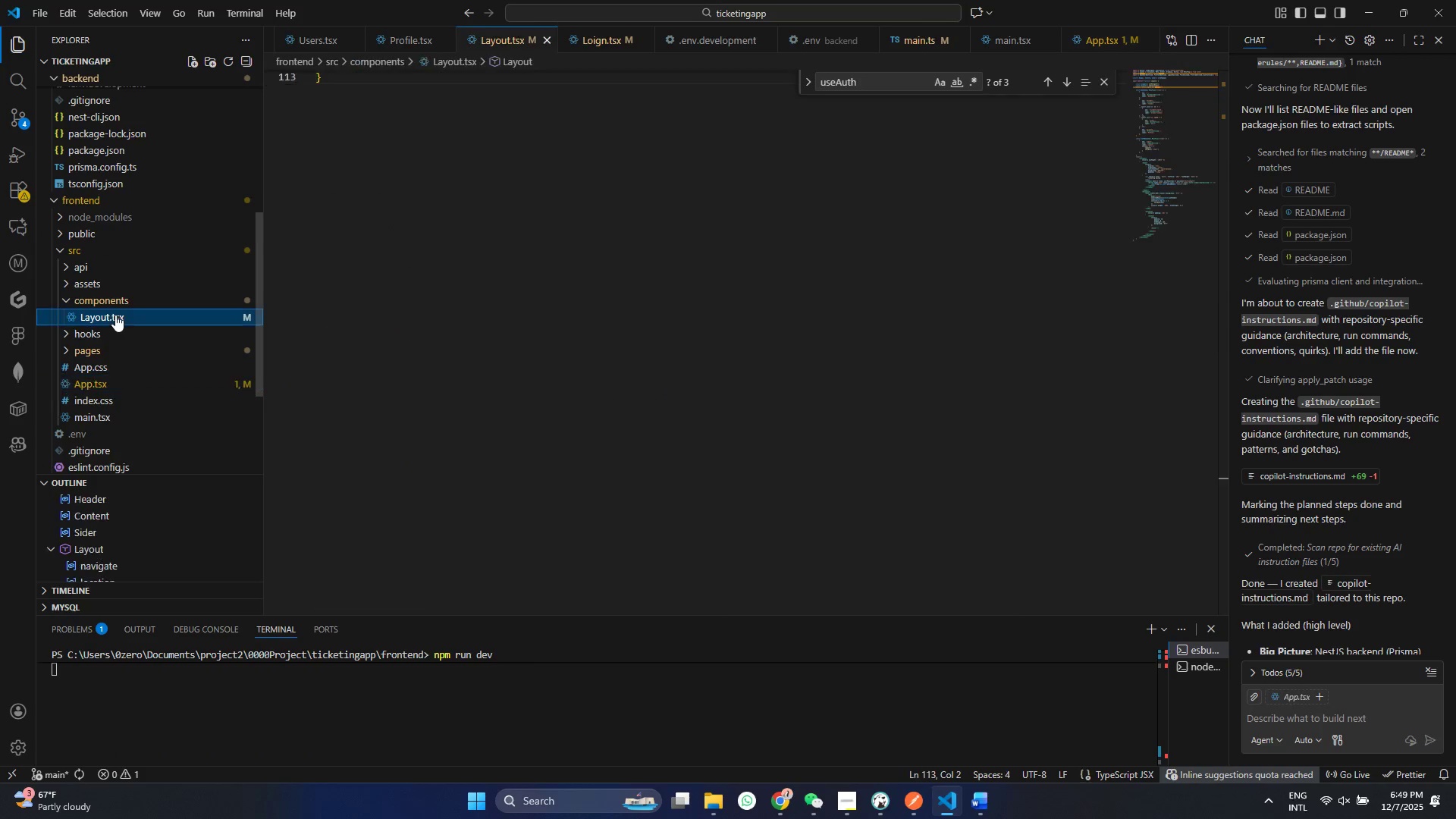 
left_click([112, 315])
 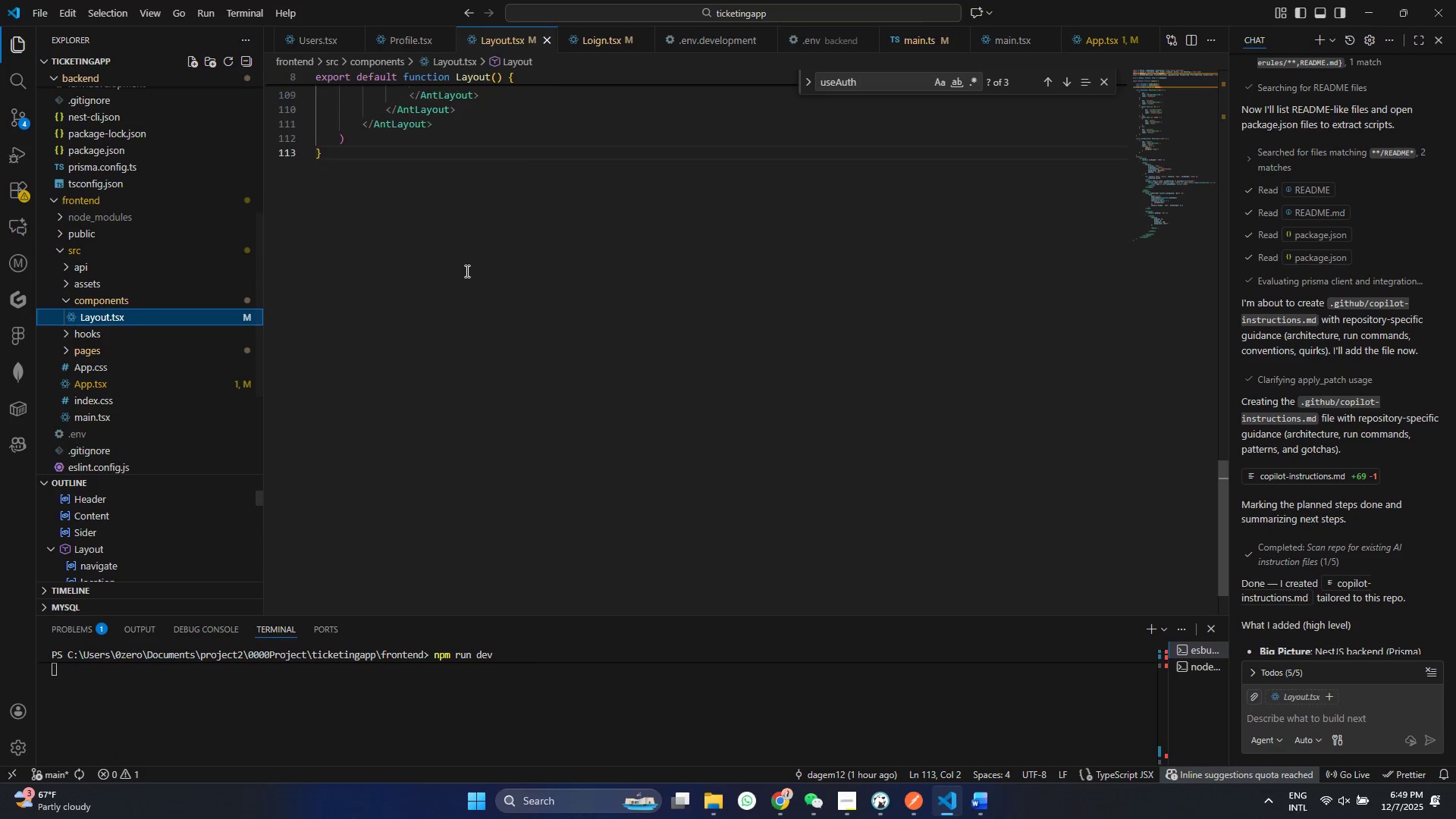 
scroll: coordinate [515, 314], scroll_direction: up, amount: 27.0
 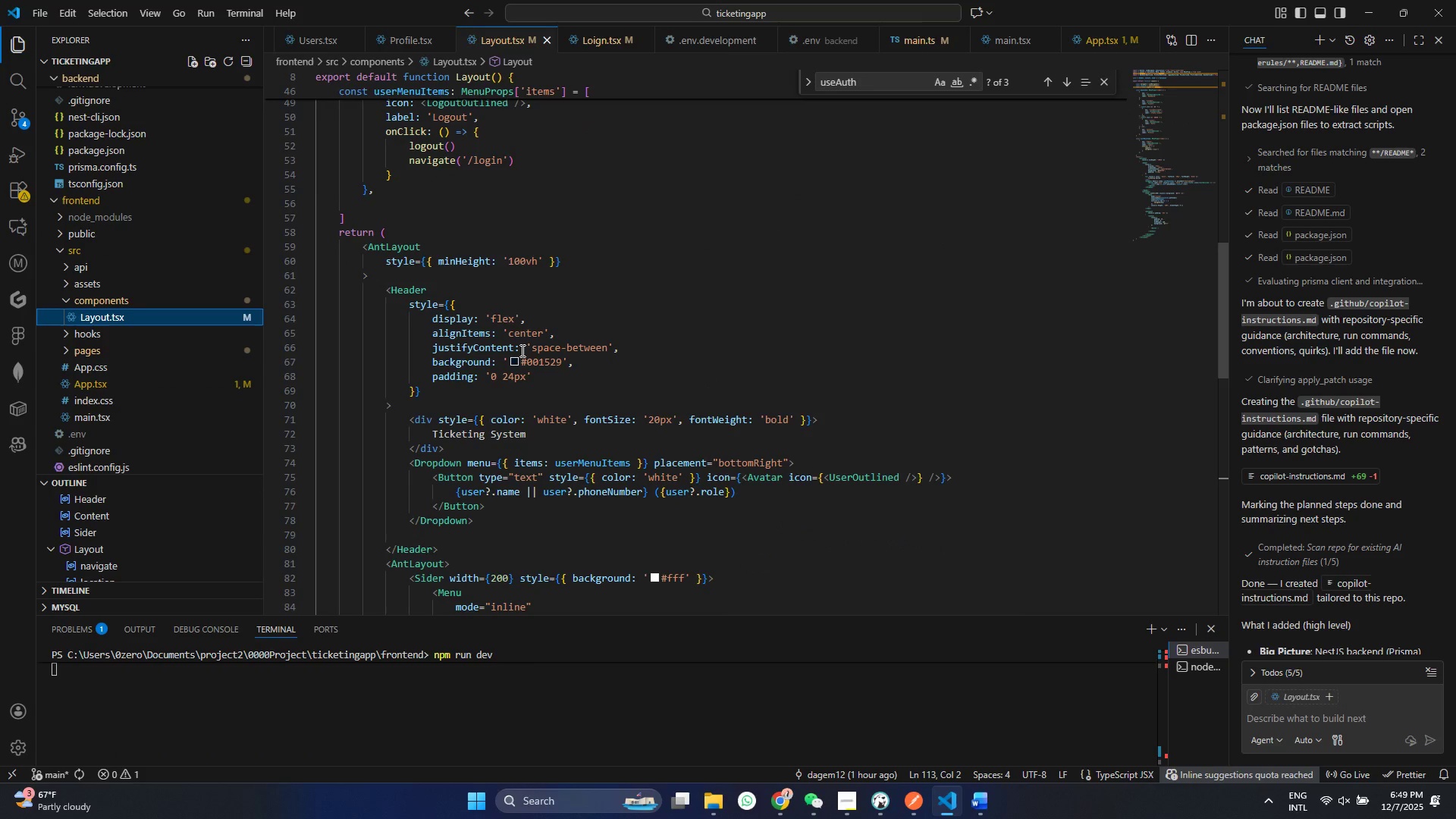 
scroll: coordinate [521, 350], scroll_direction: down, amount: 3.0
 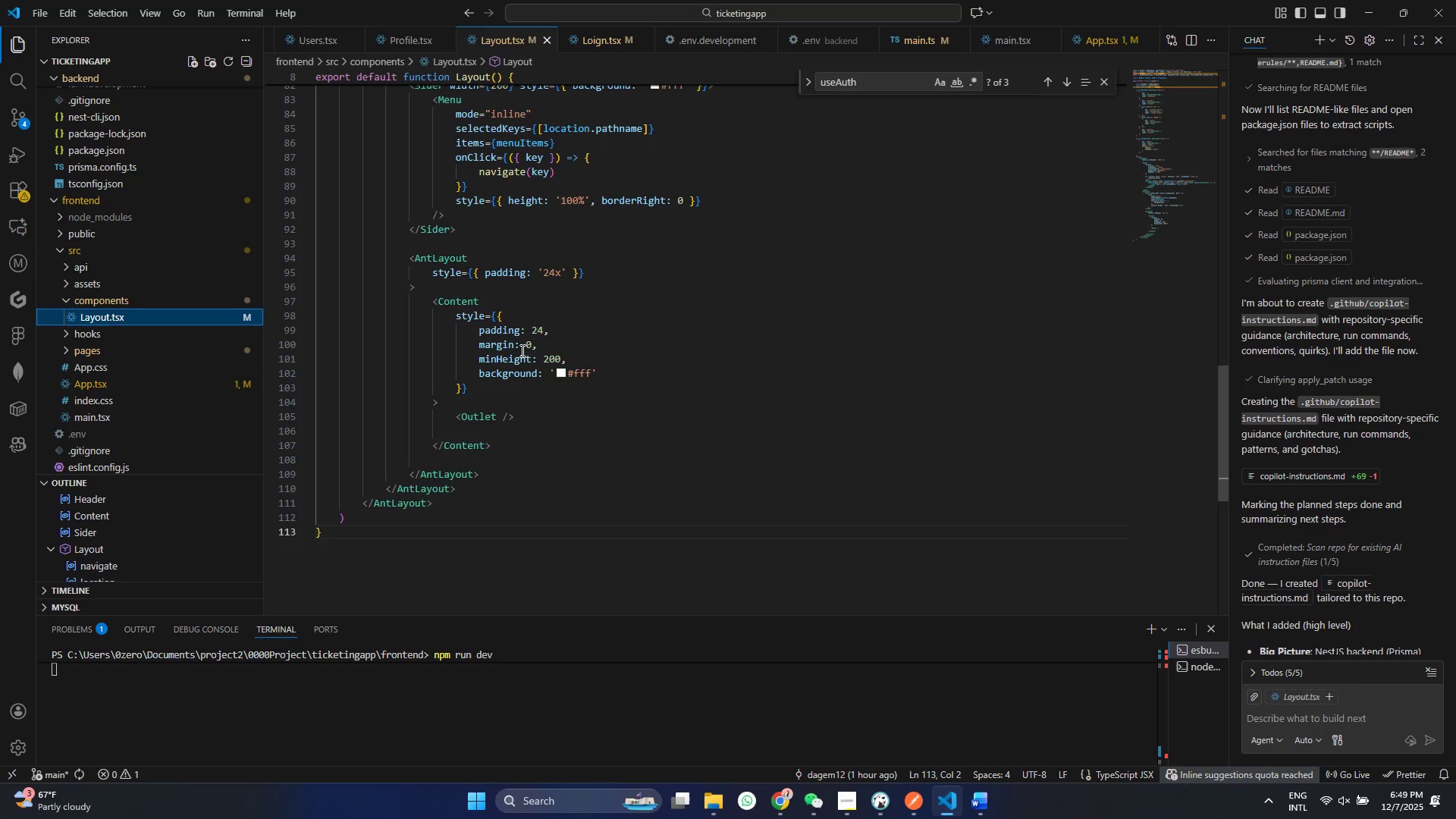 
scroll: coordinate [521, 350], scroll_direction: up, amount: 7.0
 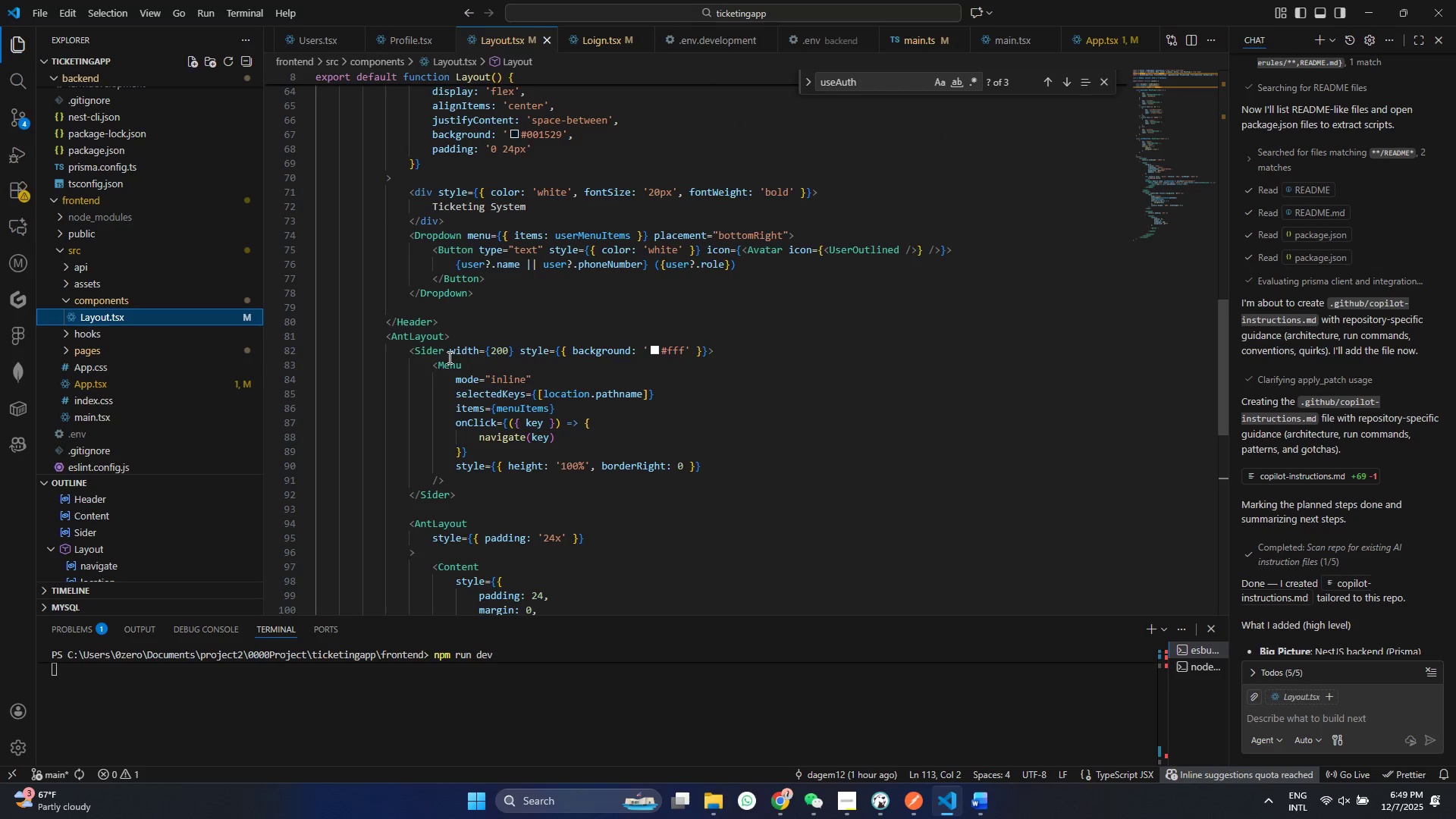 
left_click([448, 357])
 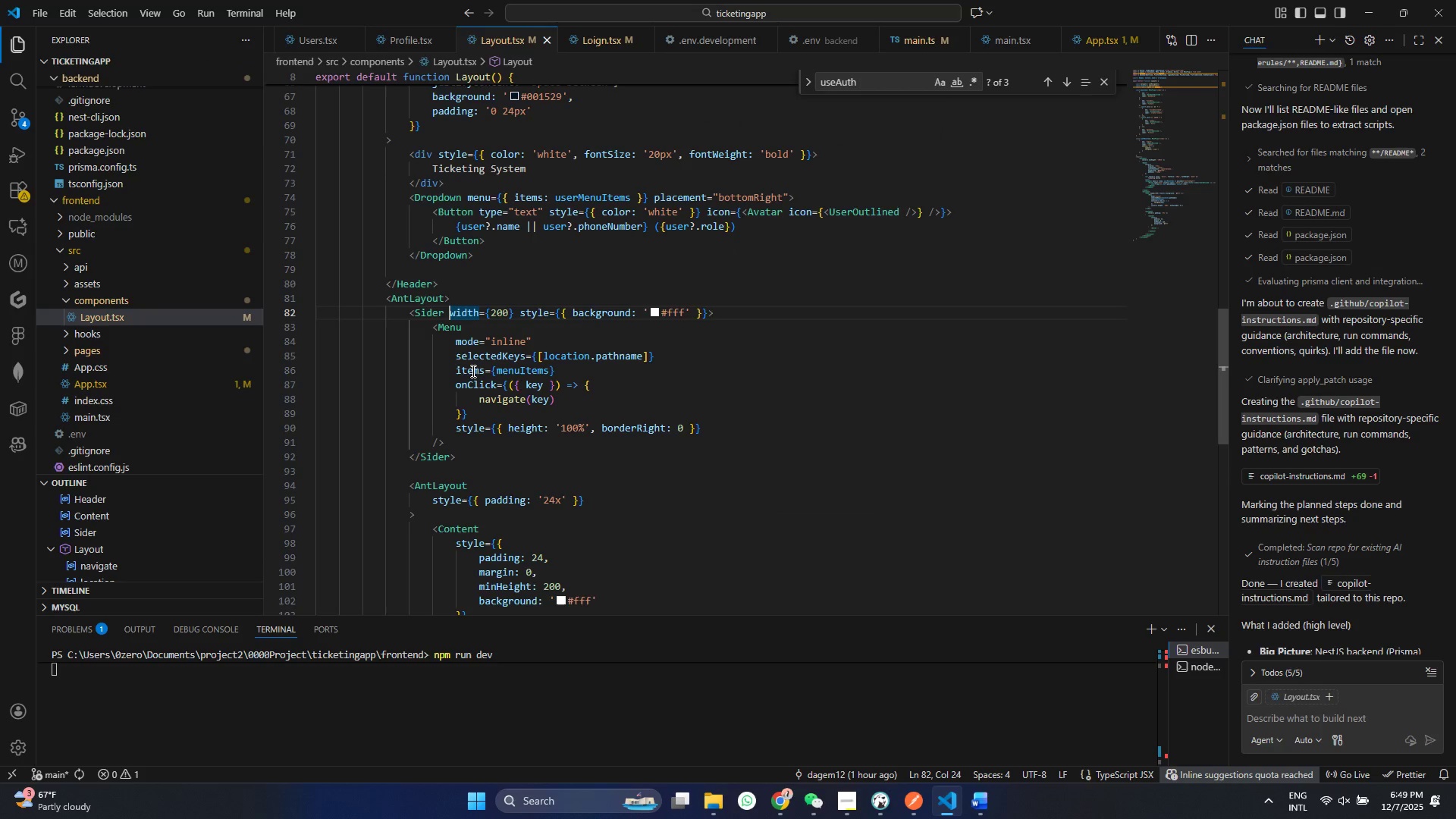 
scroll: coordinate [472, 371], scroll_direction: down, amount: 3.0
 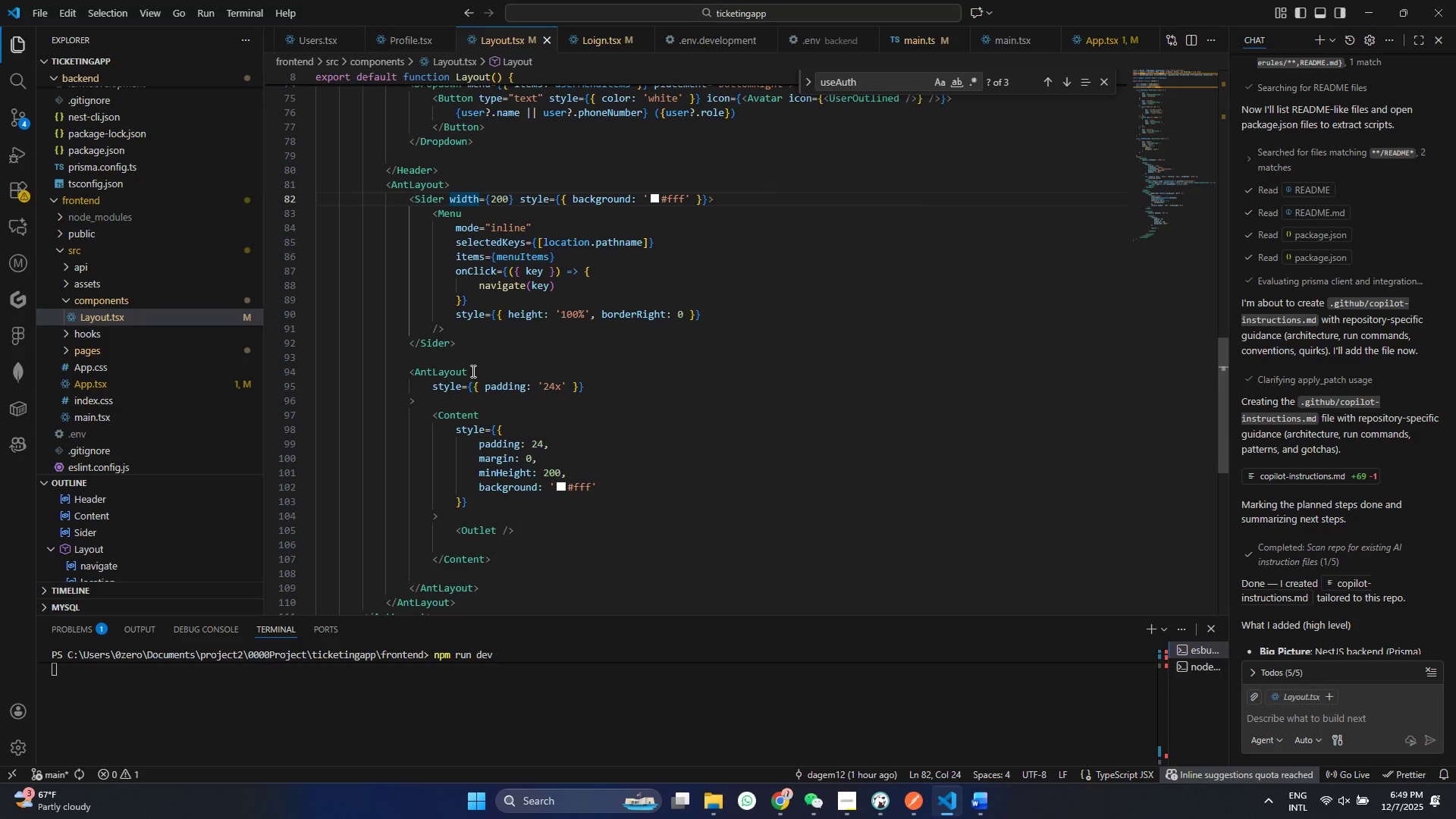 
hold_key(key=ControlLeft, duration=0.56)
 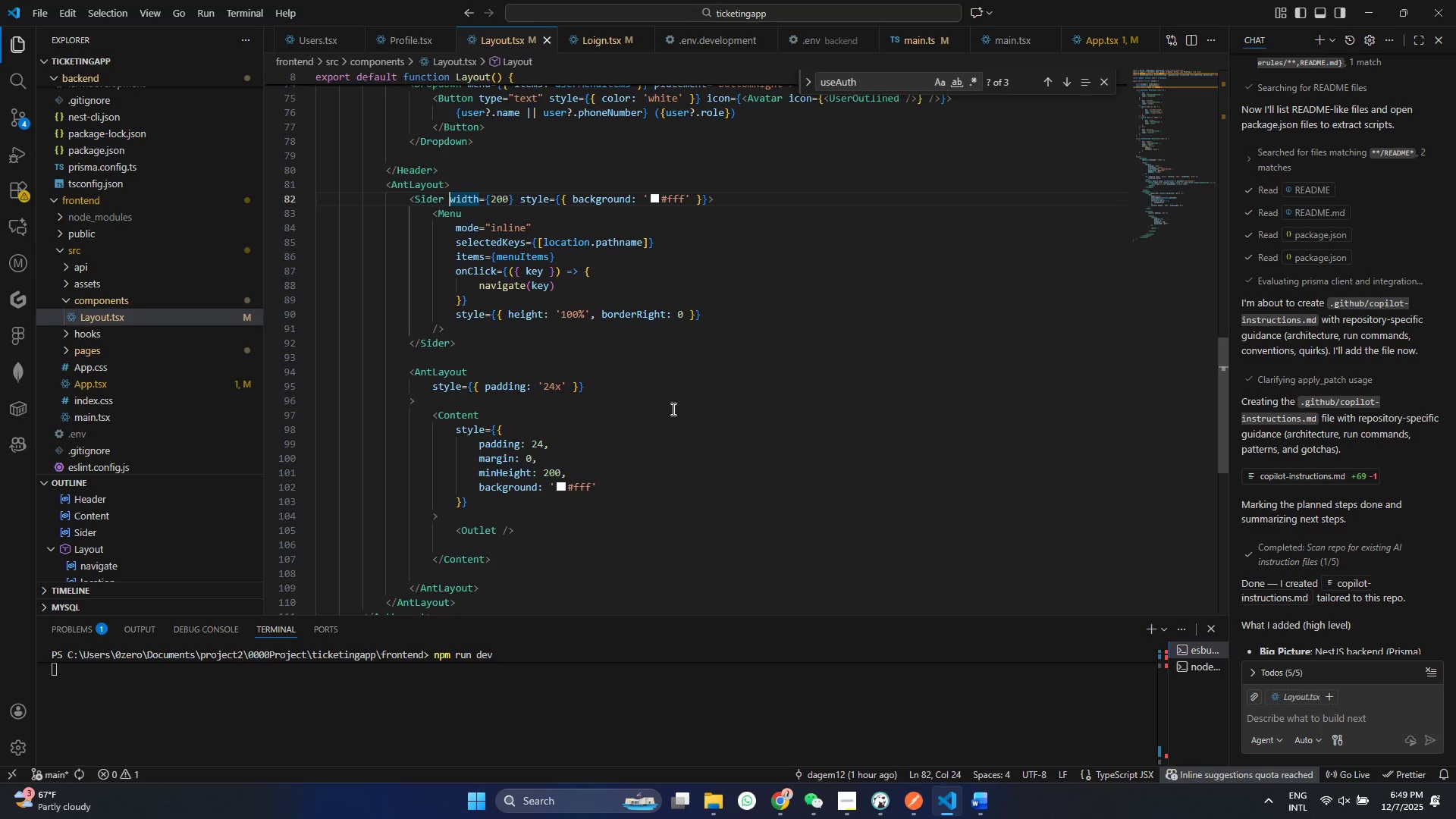 
wait(20.72)
 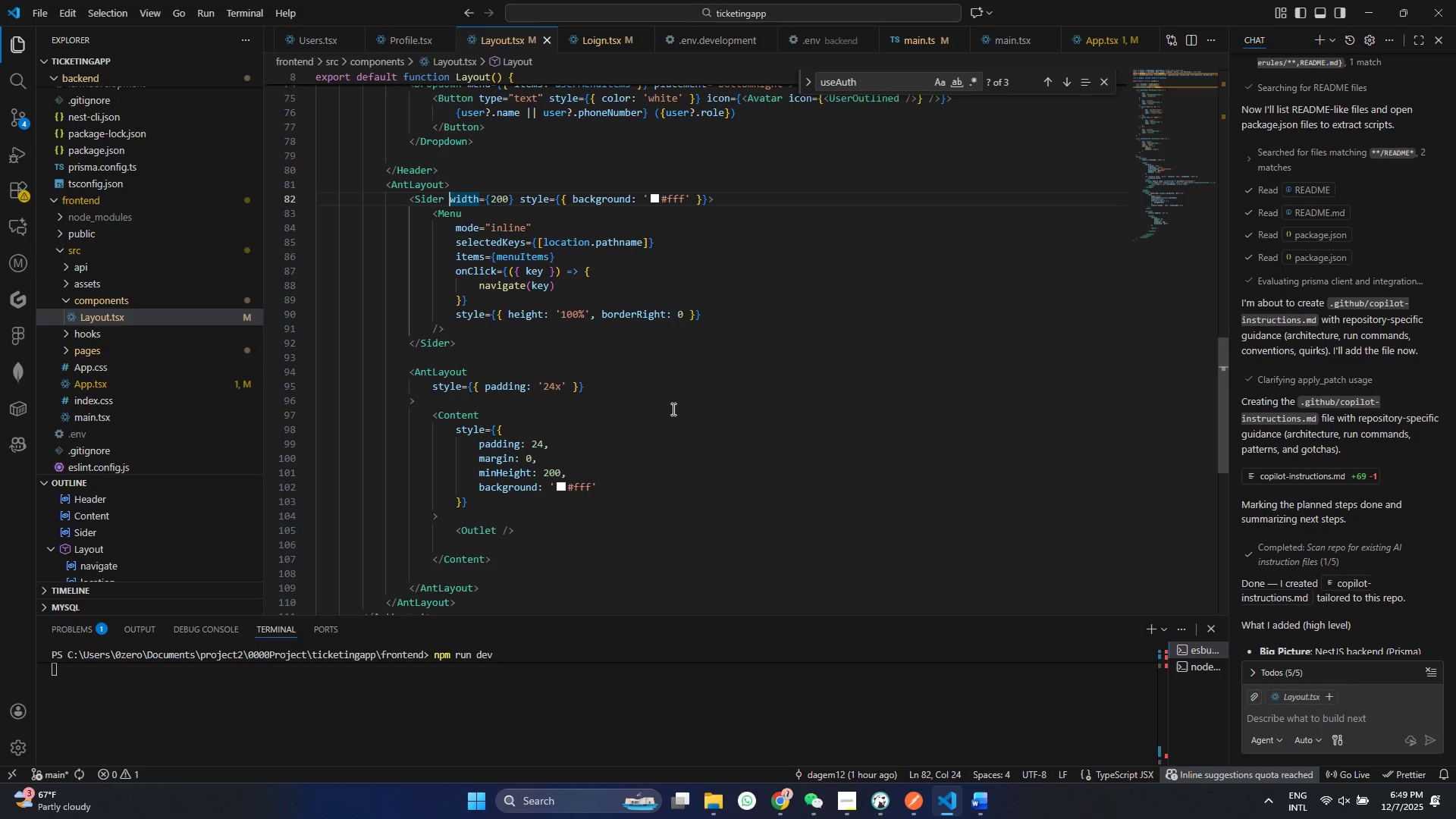 
left_click([554, 391])
 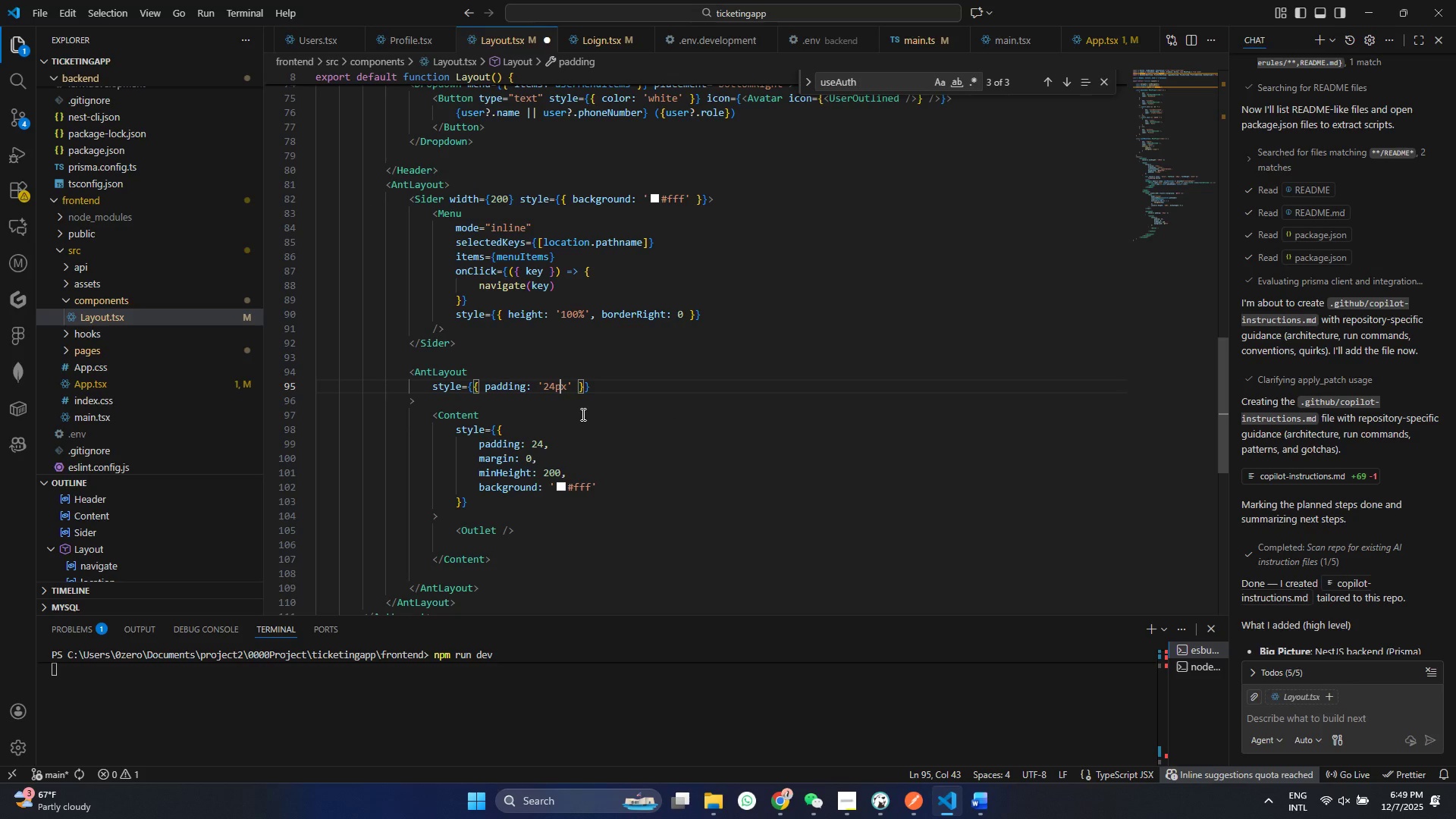 
key(P)
 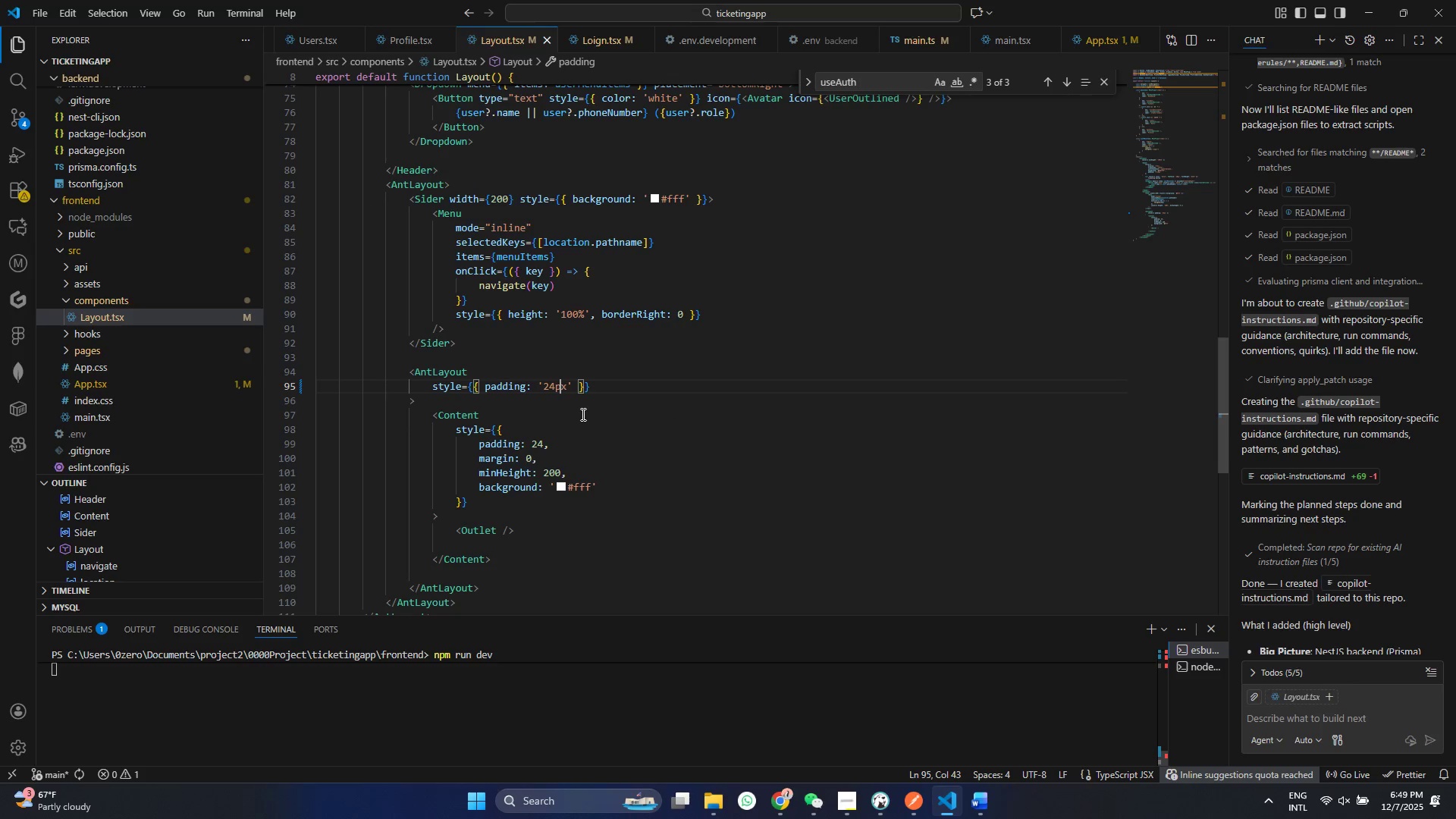 
key(Control+ControlLeft)
 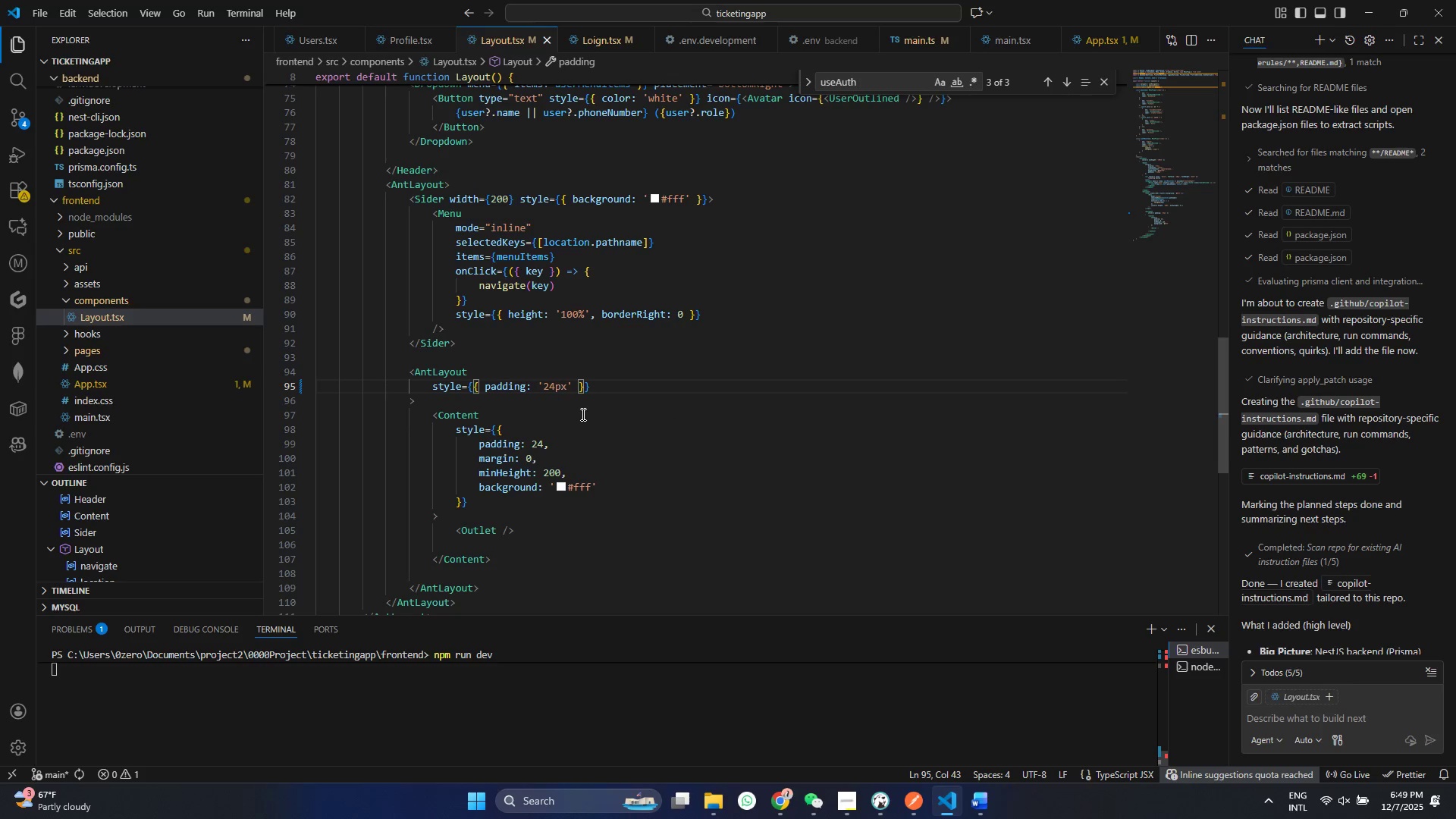 
key(Control+S)
 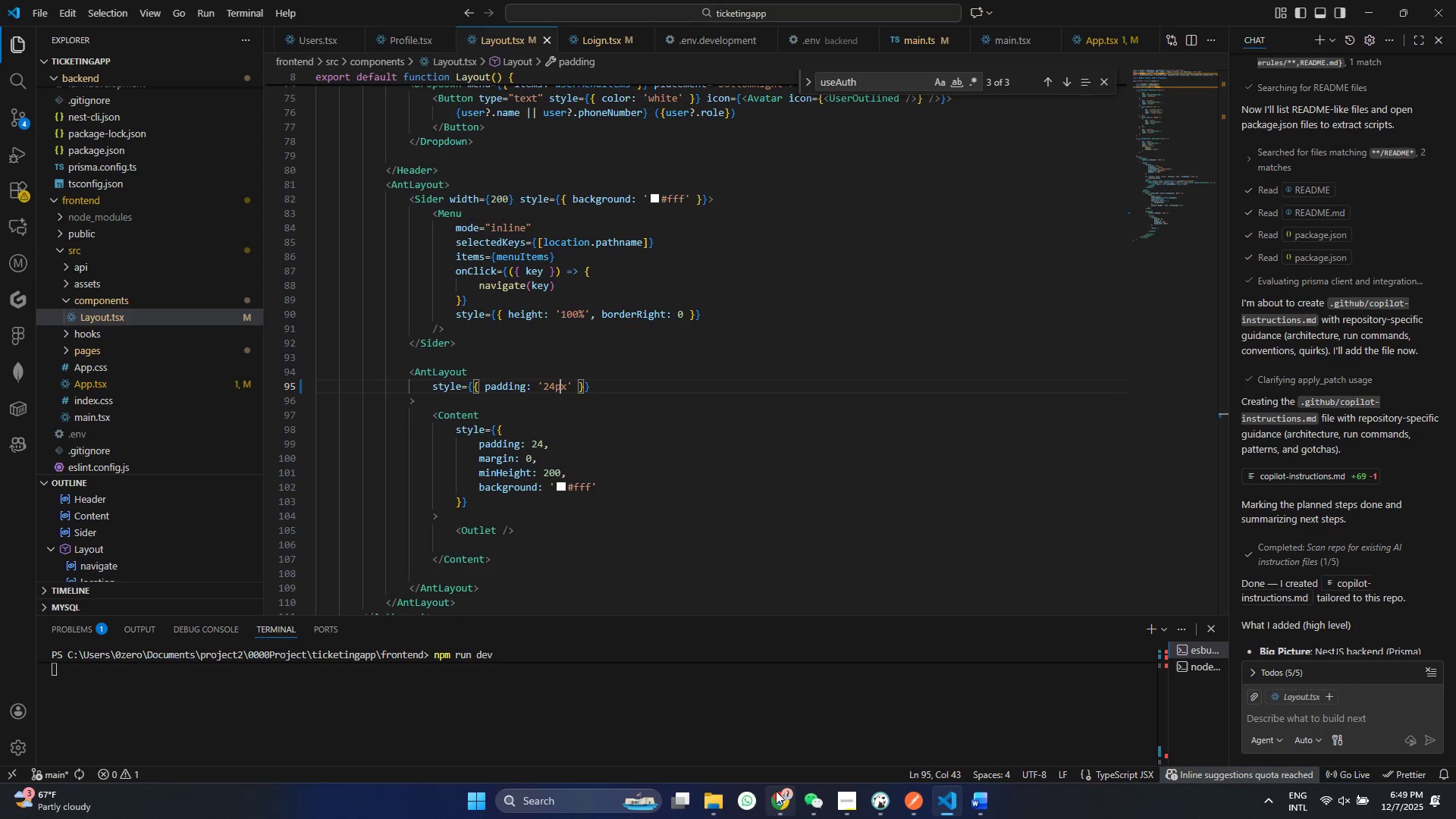 
left_click([776, 791])
 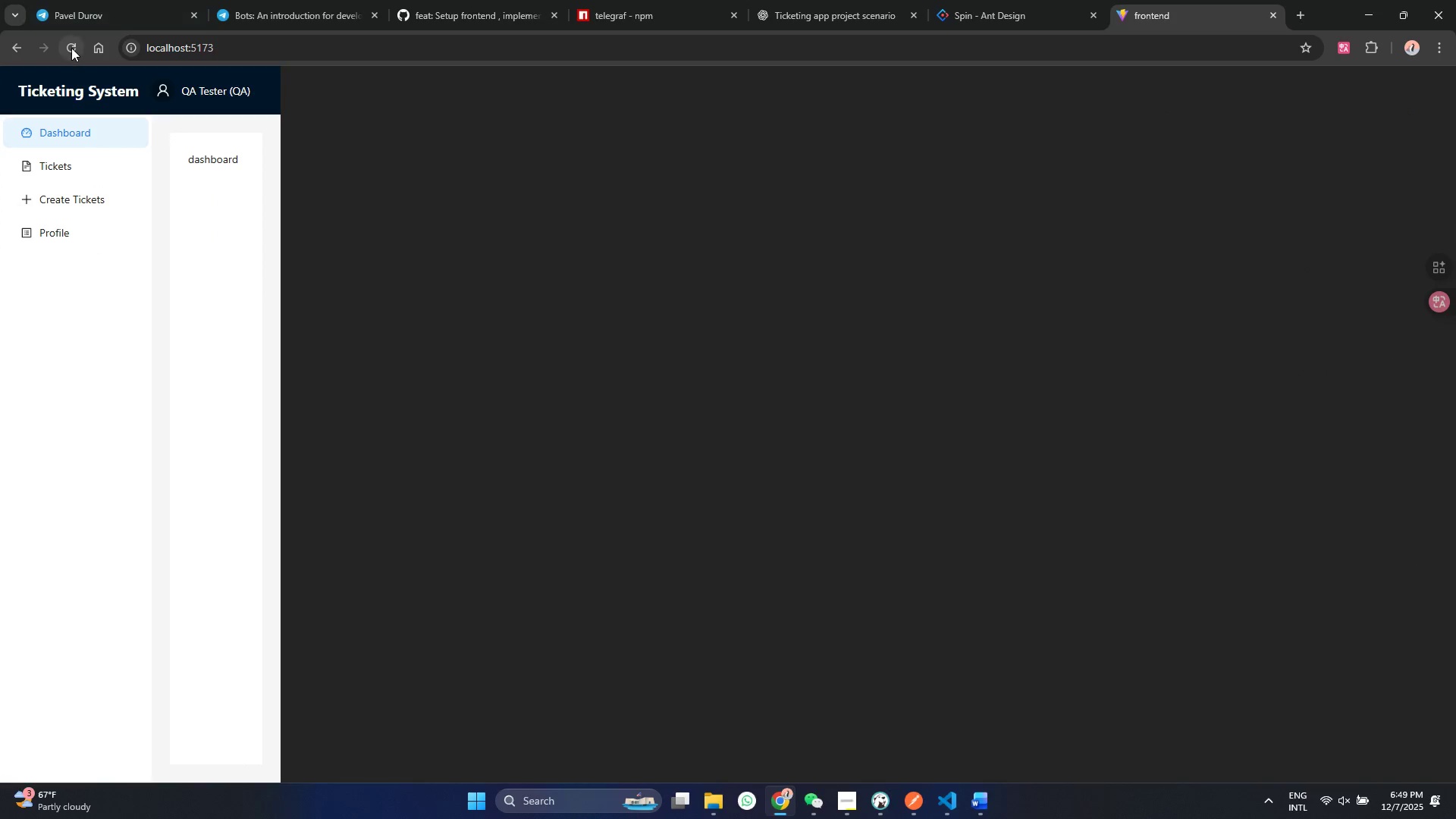 
left_click([71, 48])
 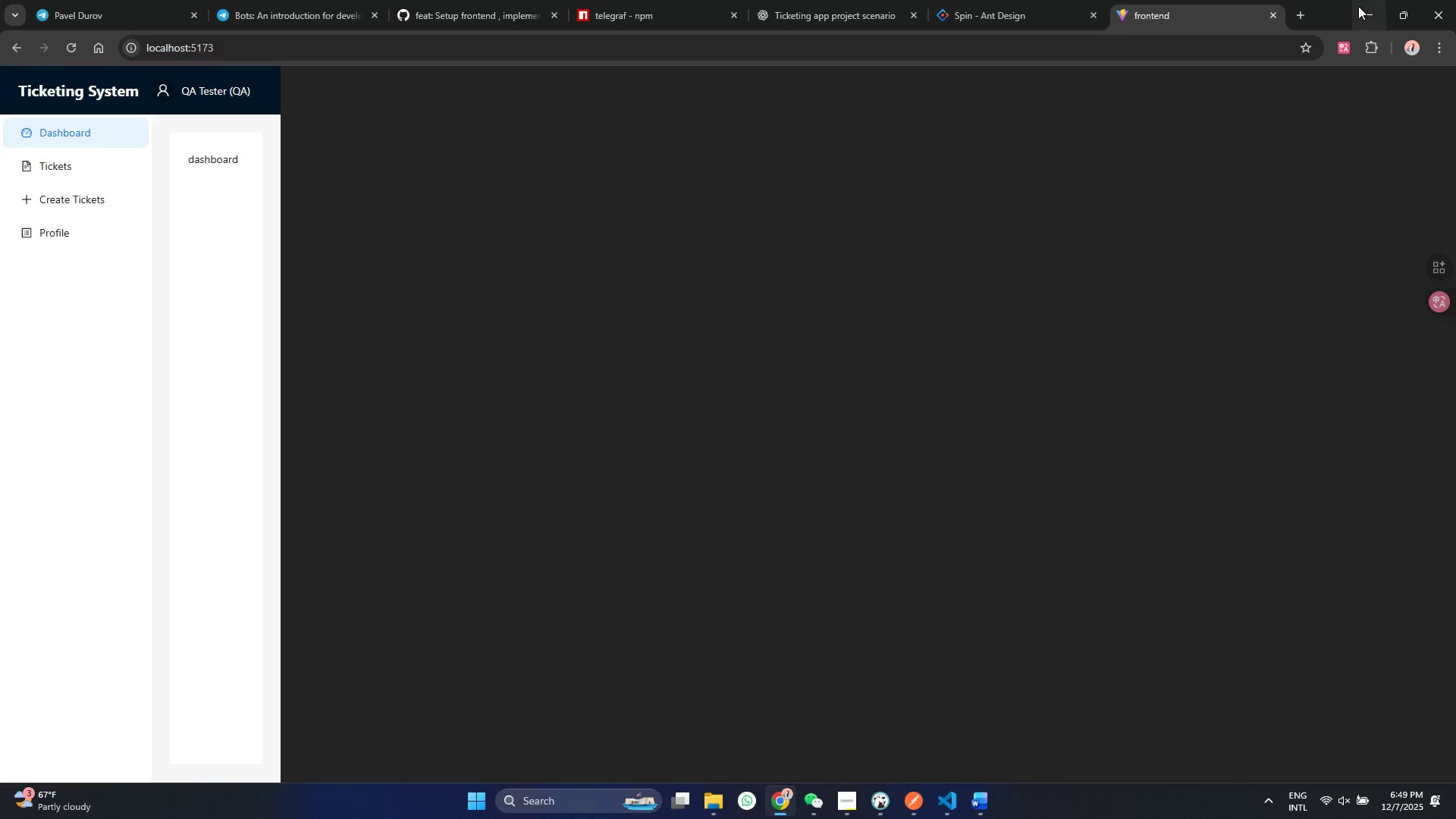 
left_click([1358, 6])
 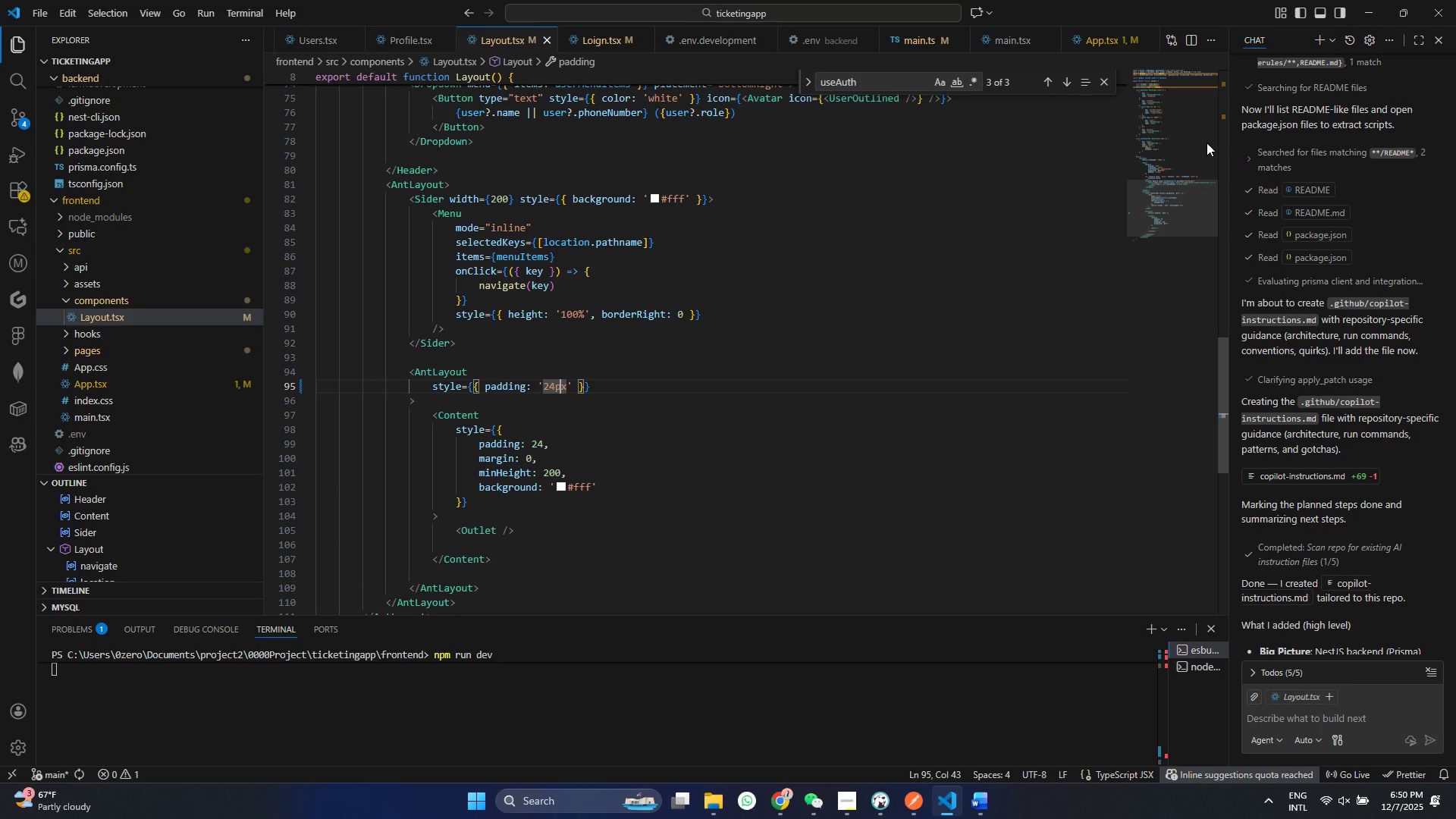 
wait(17.08)
 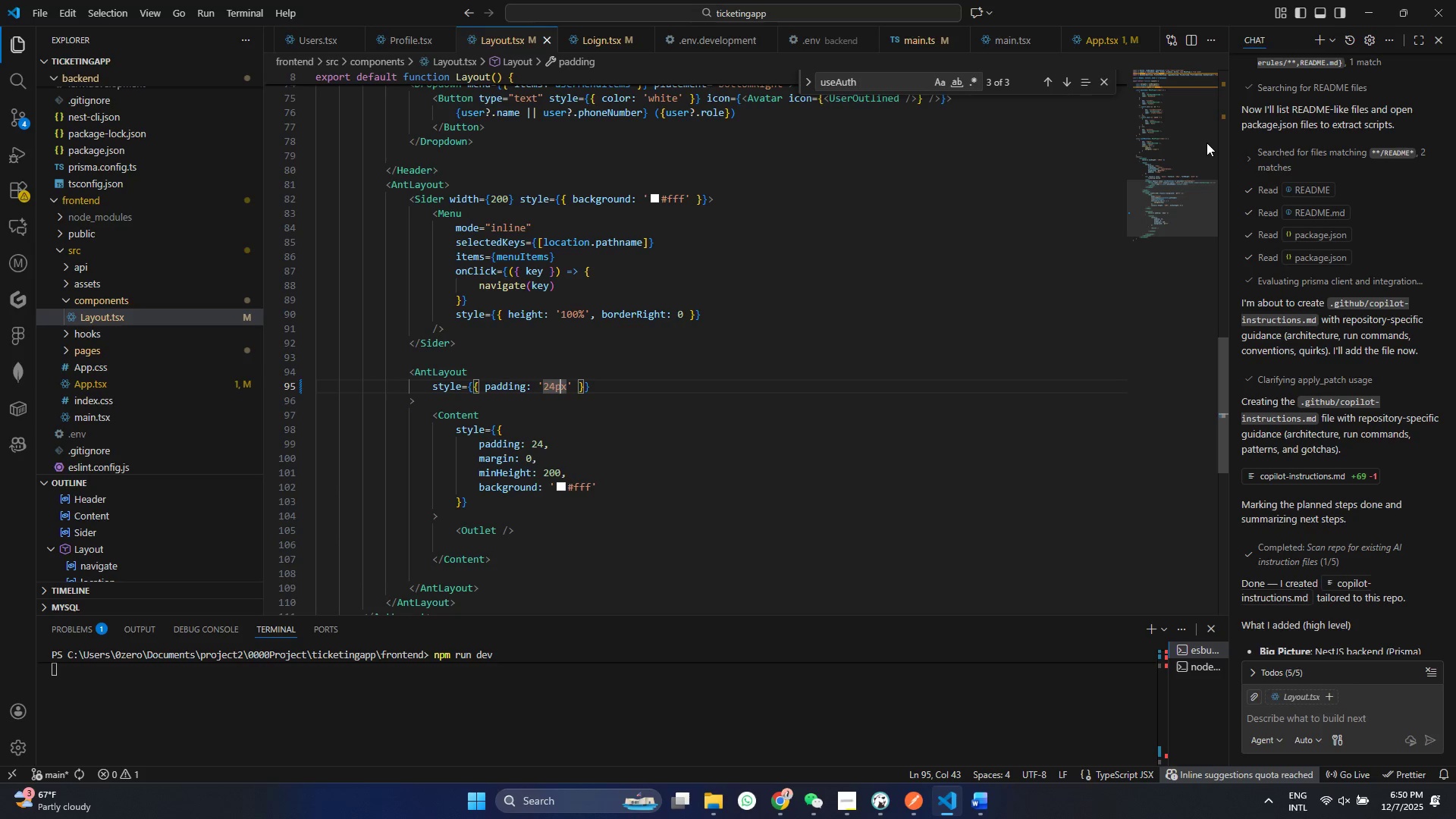 
left_click([125, 402])
 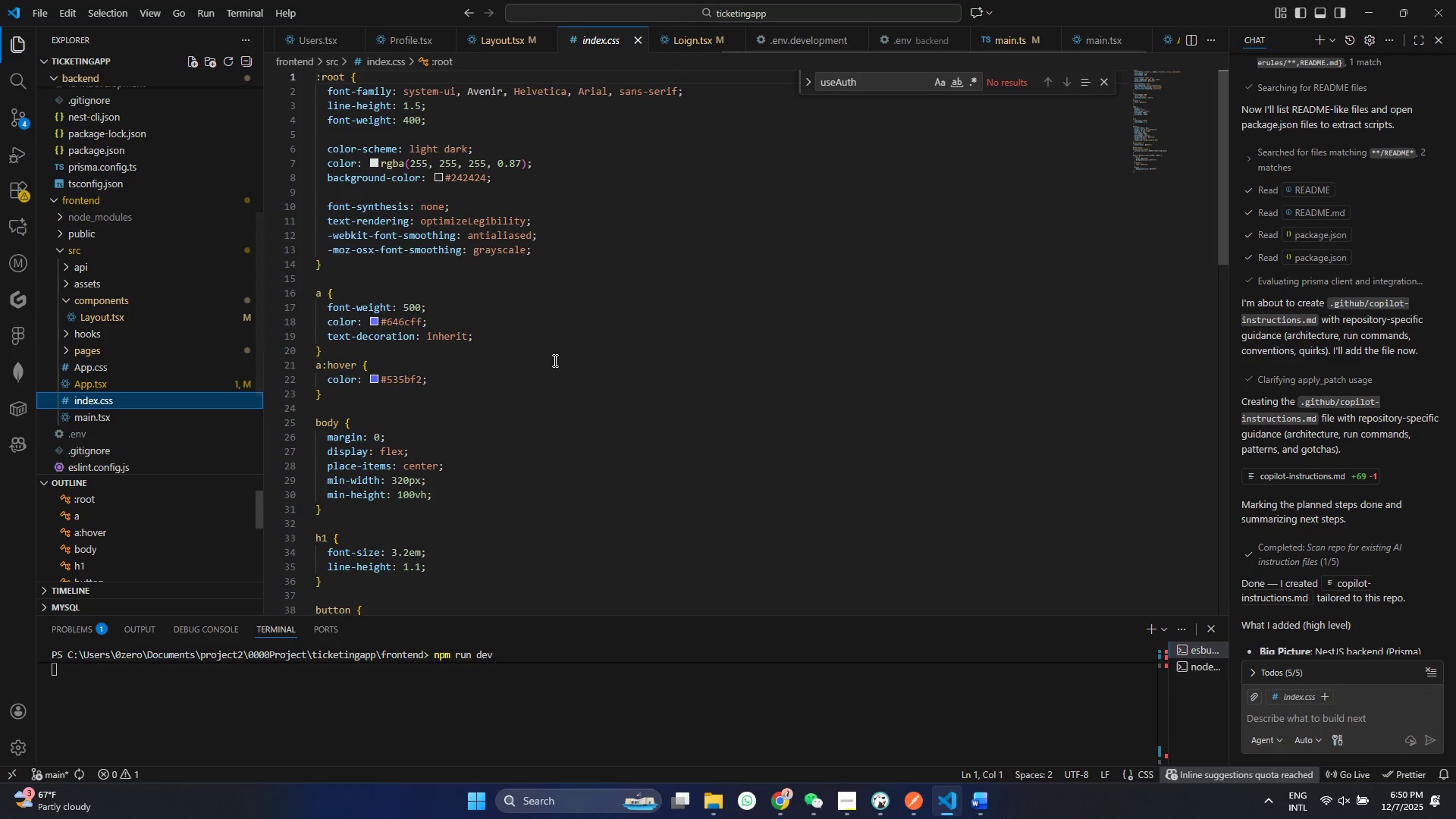 
scroll: coordinate [411, 350], scroll_direction: up, amount: 9.0
 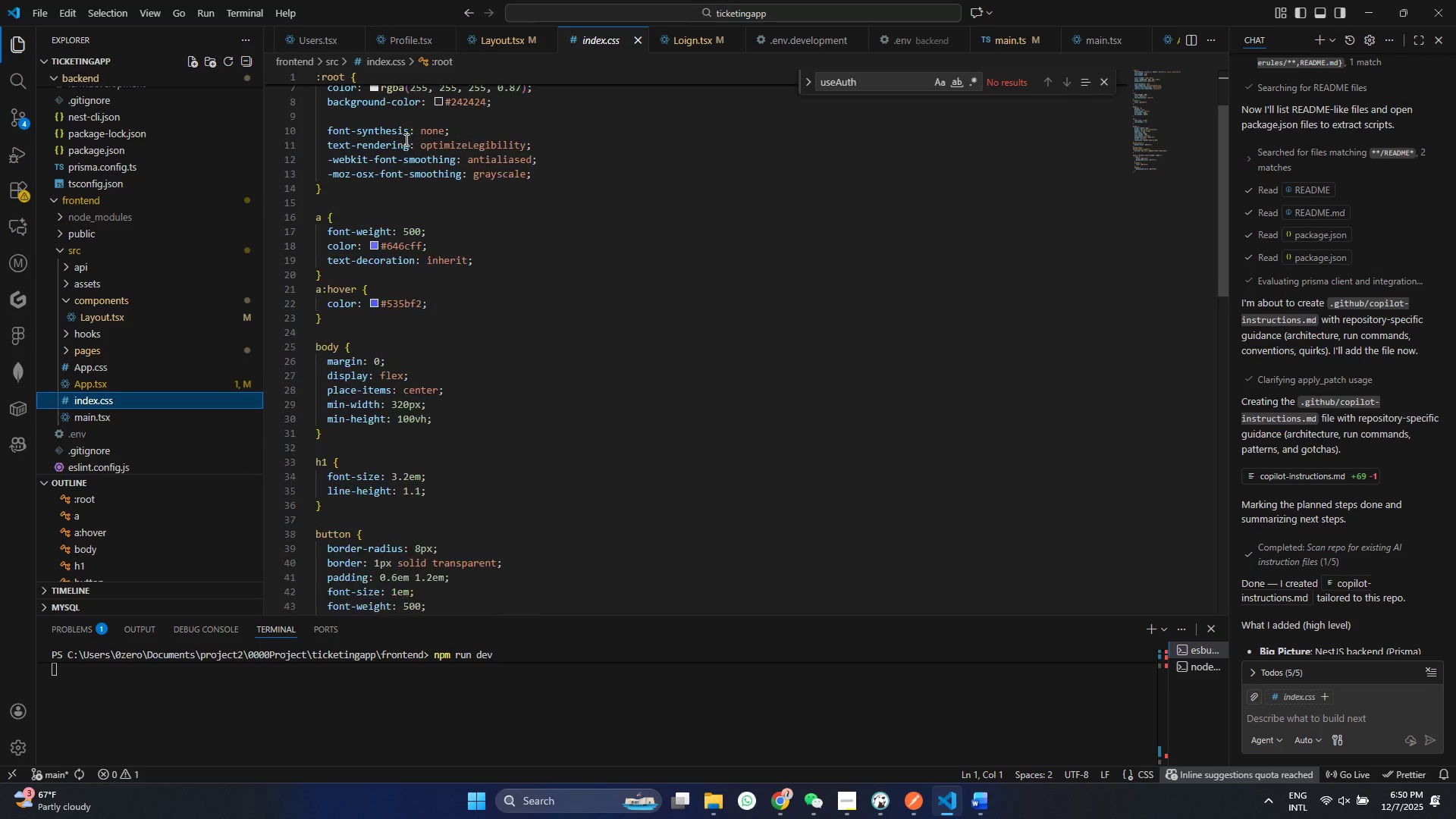 
scroll: coordinate [406, 142], scroll_direction: down, amount: 20.0
 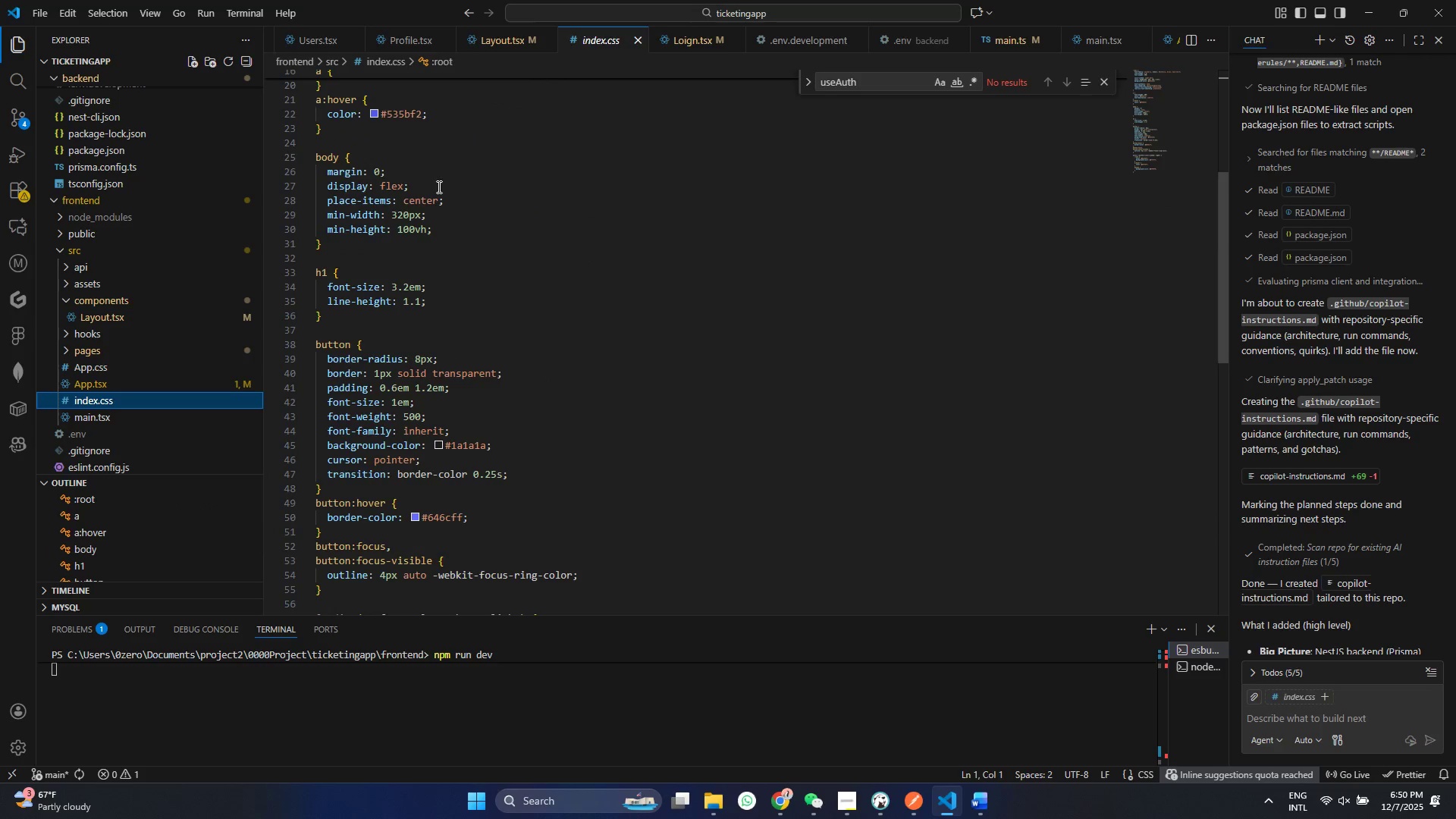 
left_click([450, 217])
 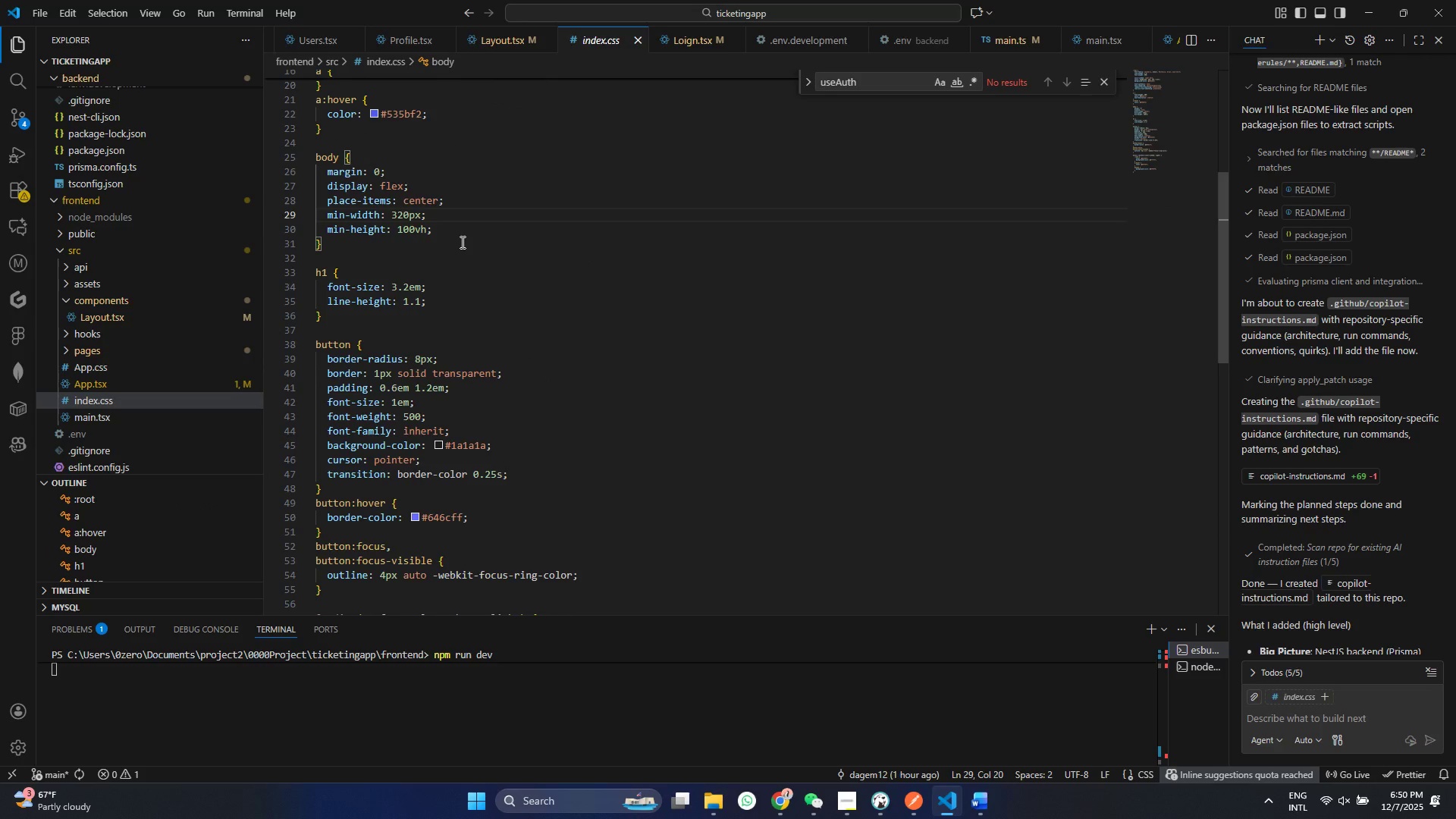 
scroll: coordinate [413, 149], scroll_direction: up, amount: 13.0
 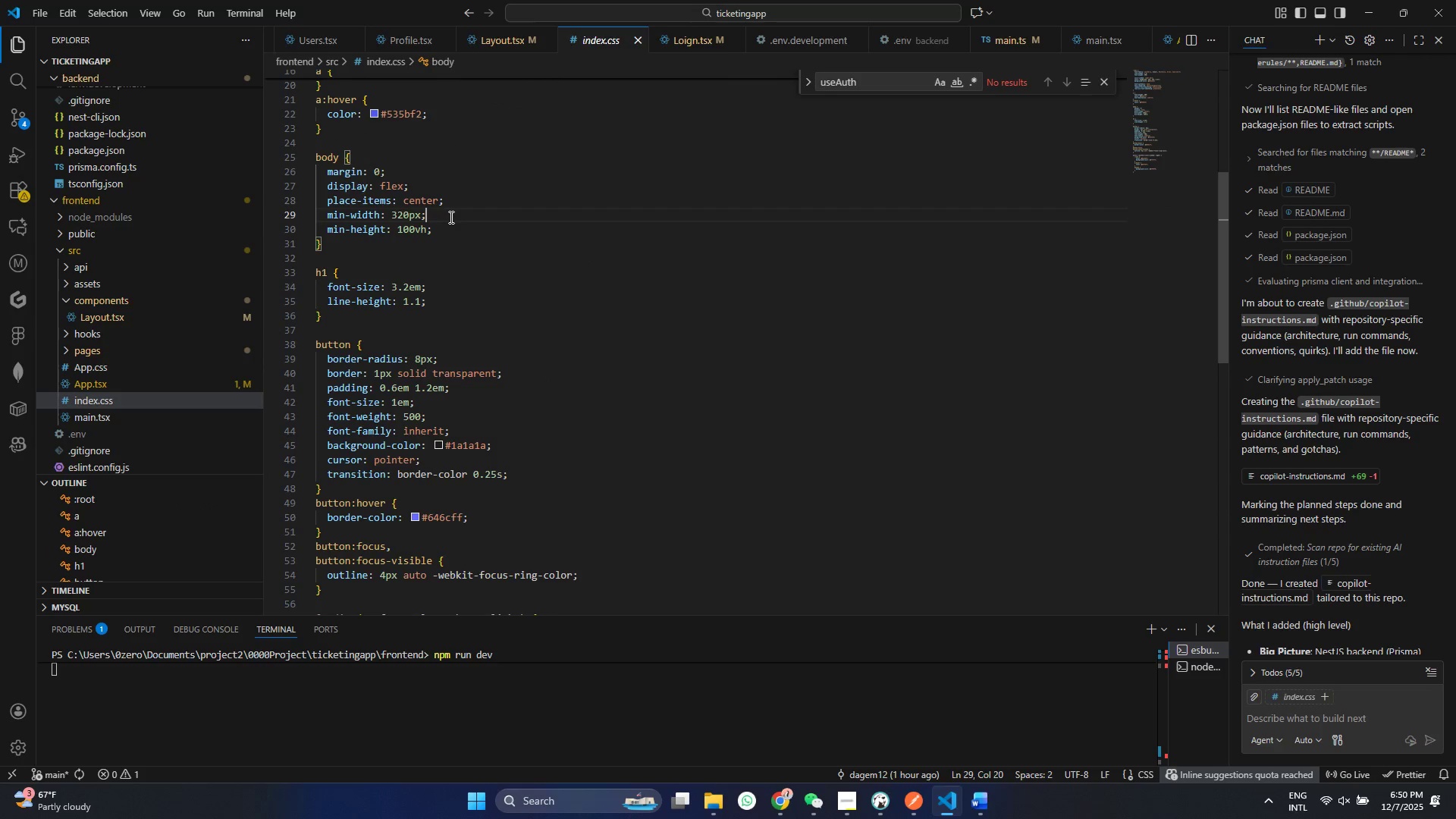 
key(Control+ControlLeft)
 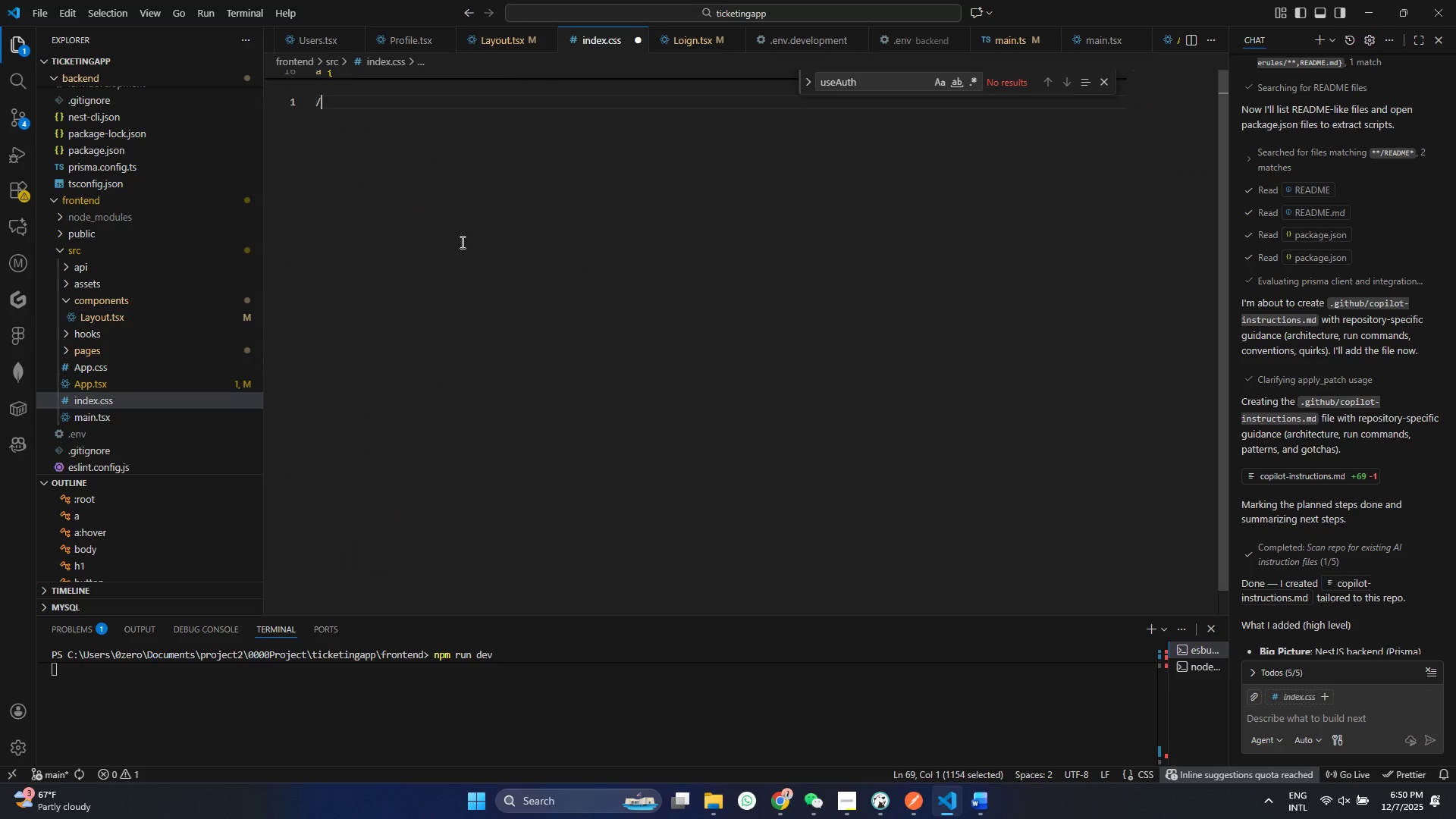 
key(Control+A)
 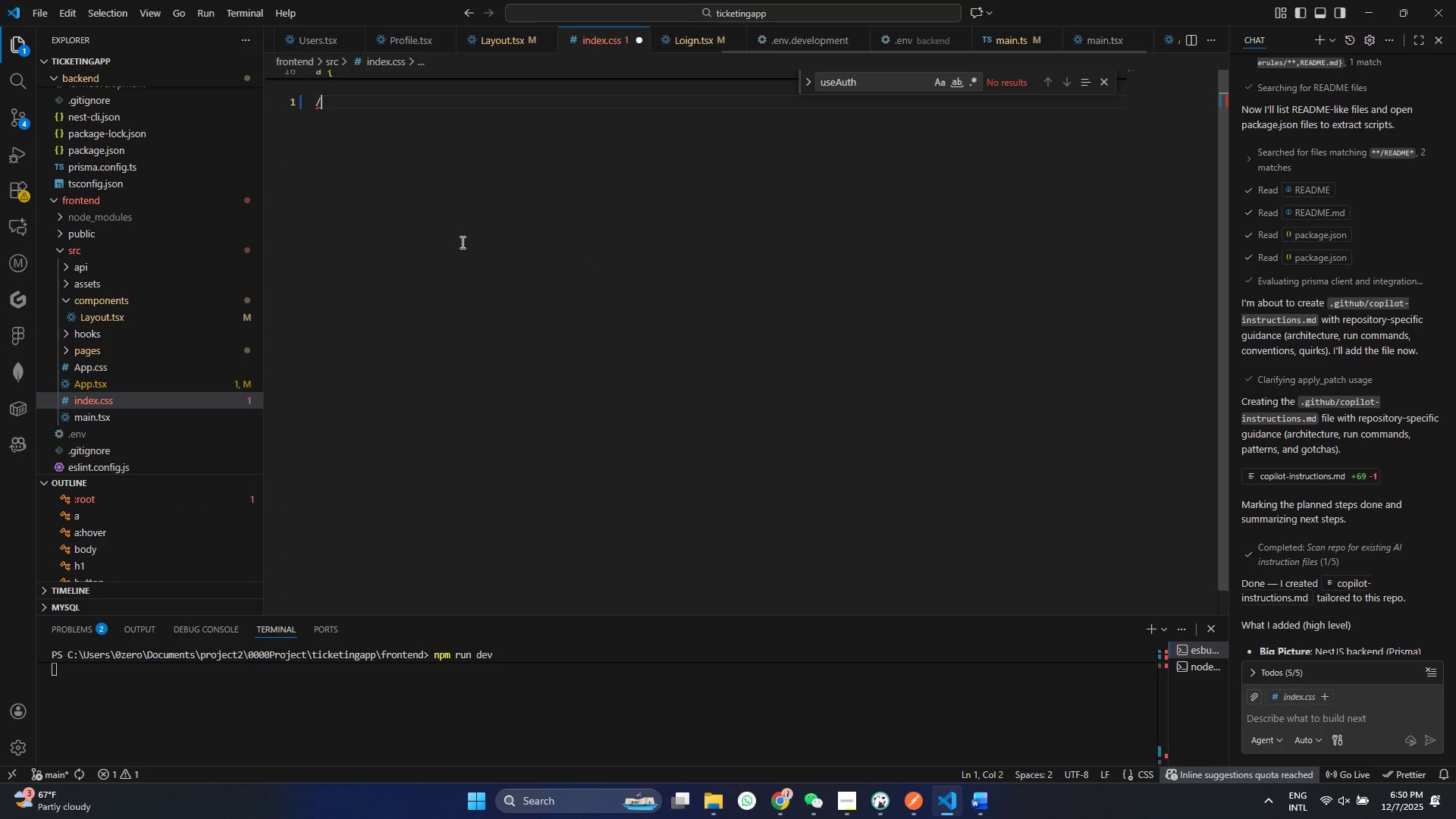 
key(Control+Slash)
 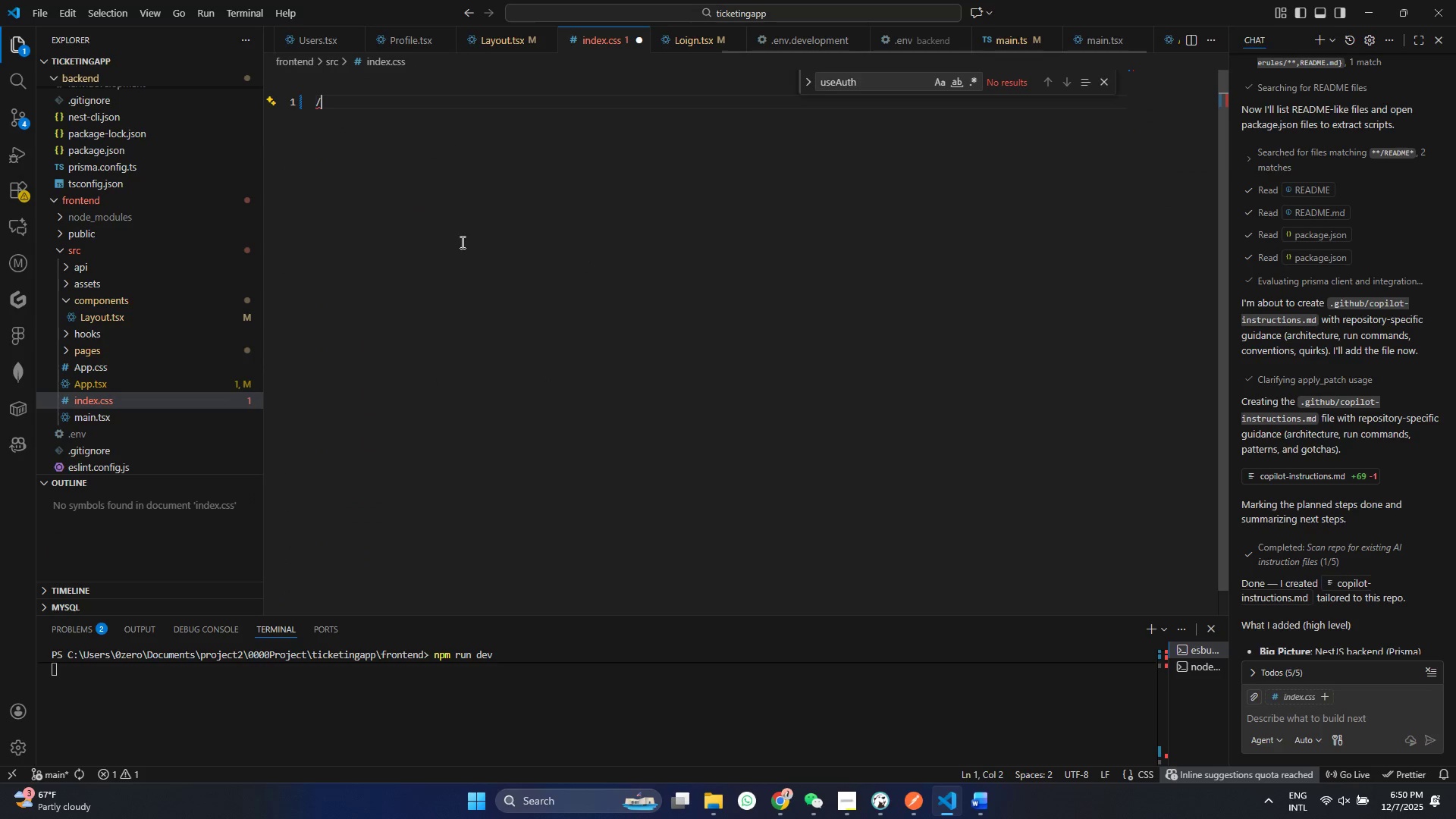 
key(Control+Z)
 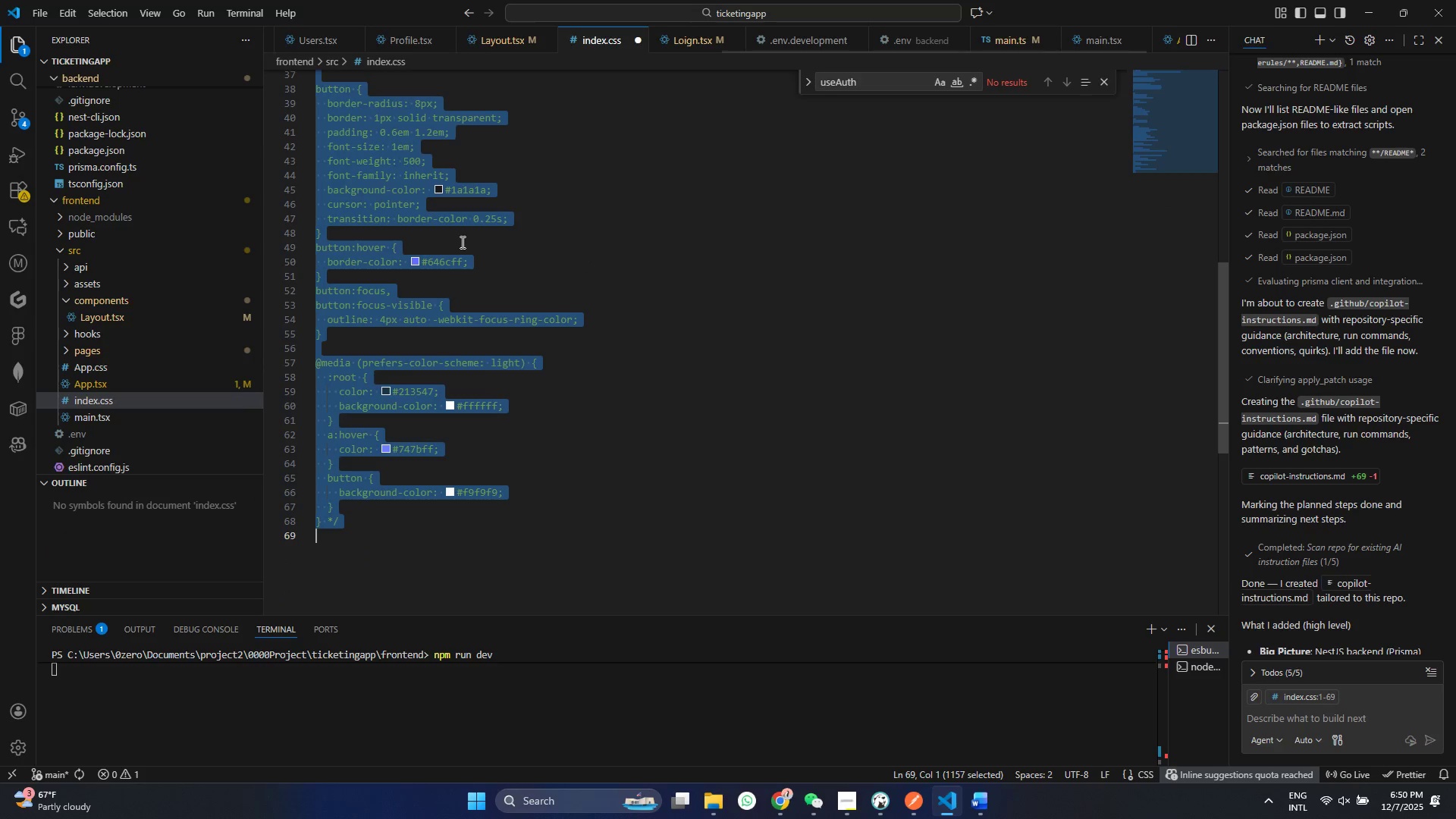 
key(Control+Slash)
 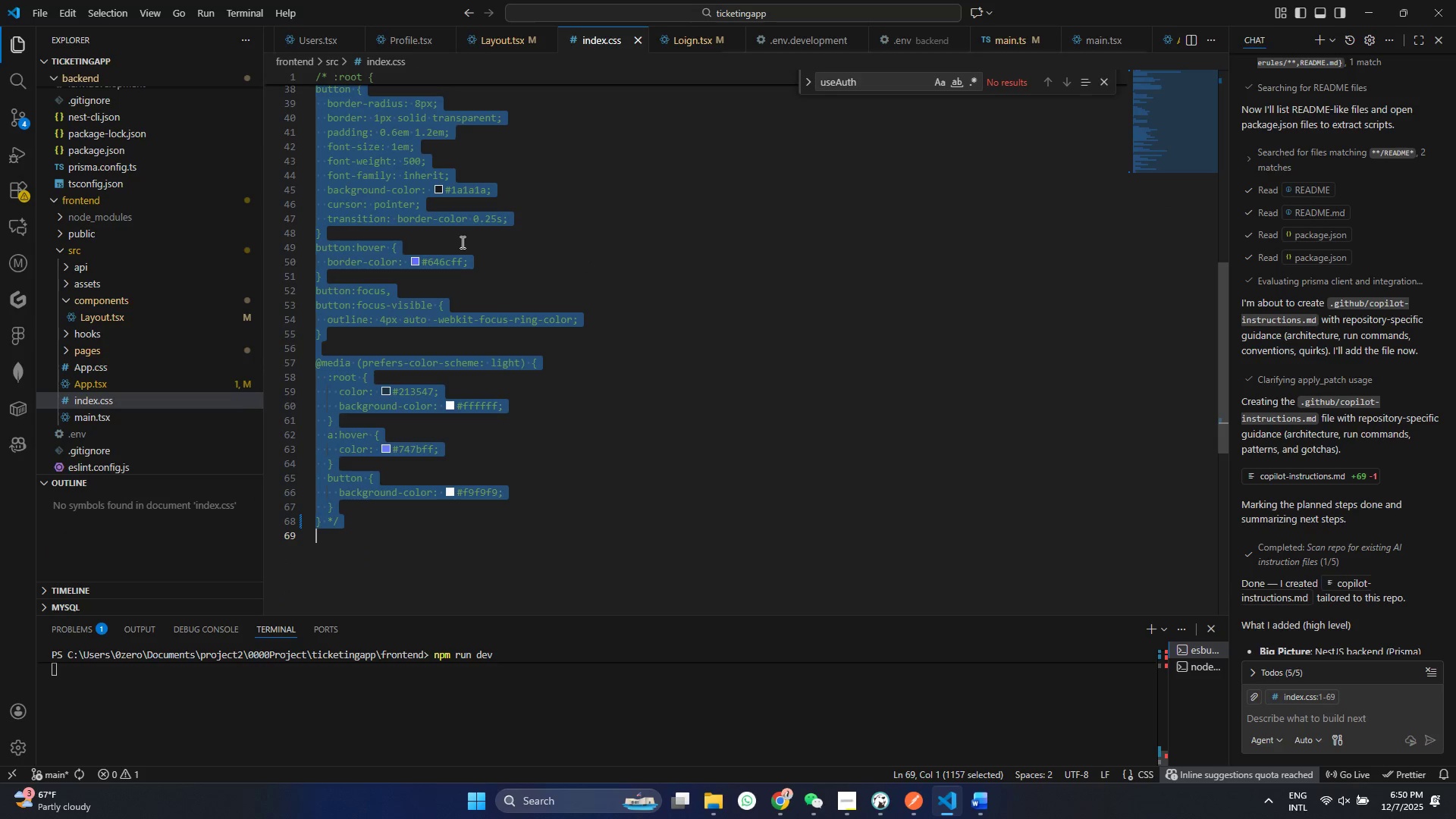 
key(Control+S)
 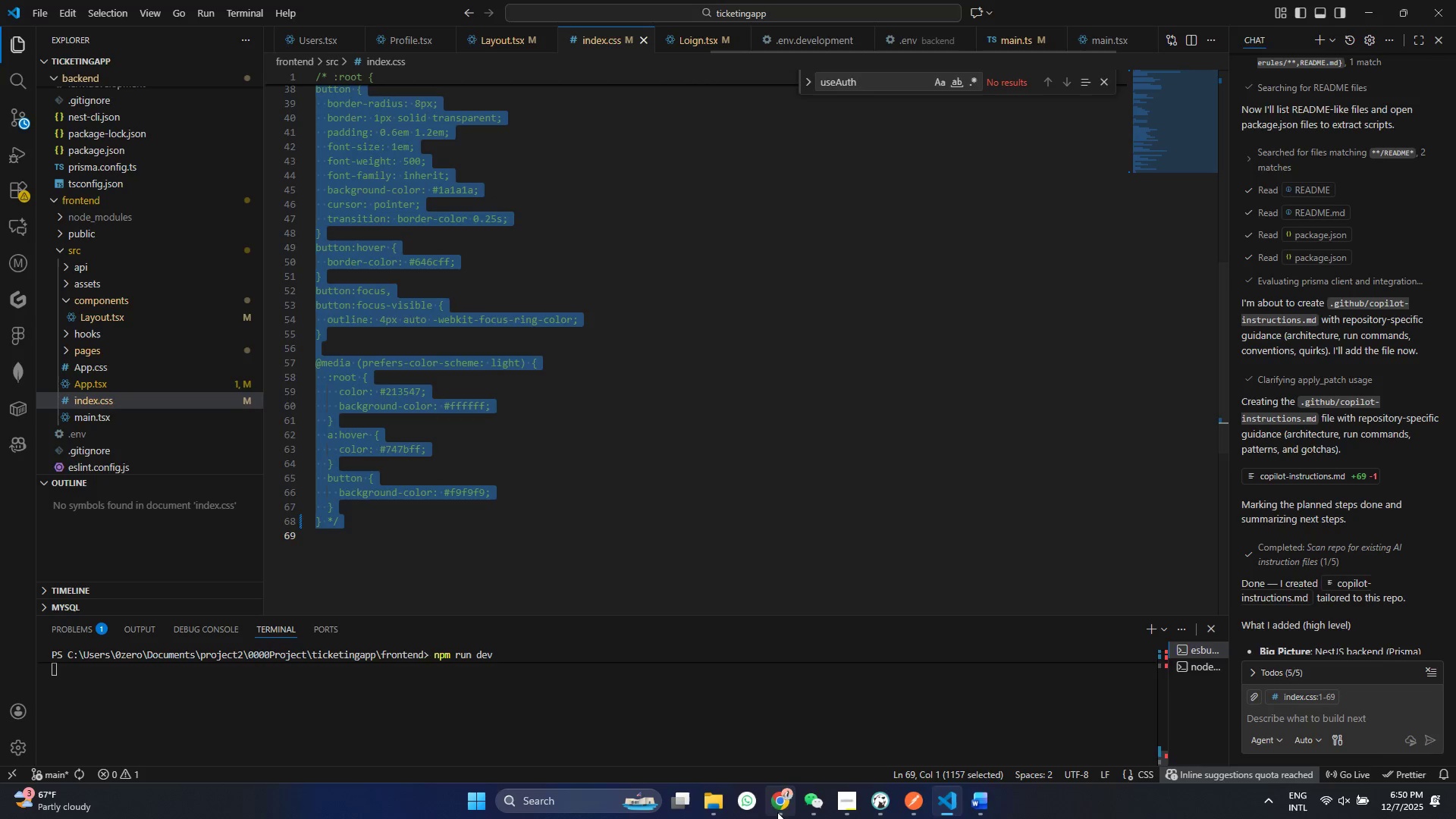 
left_click([777, 812])
 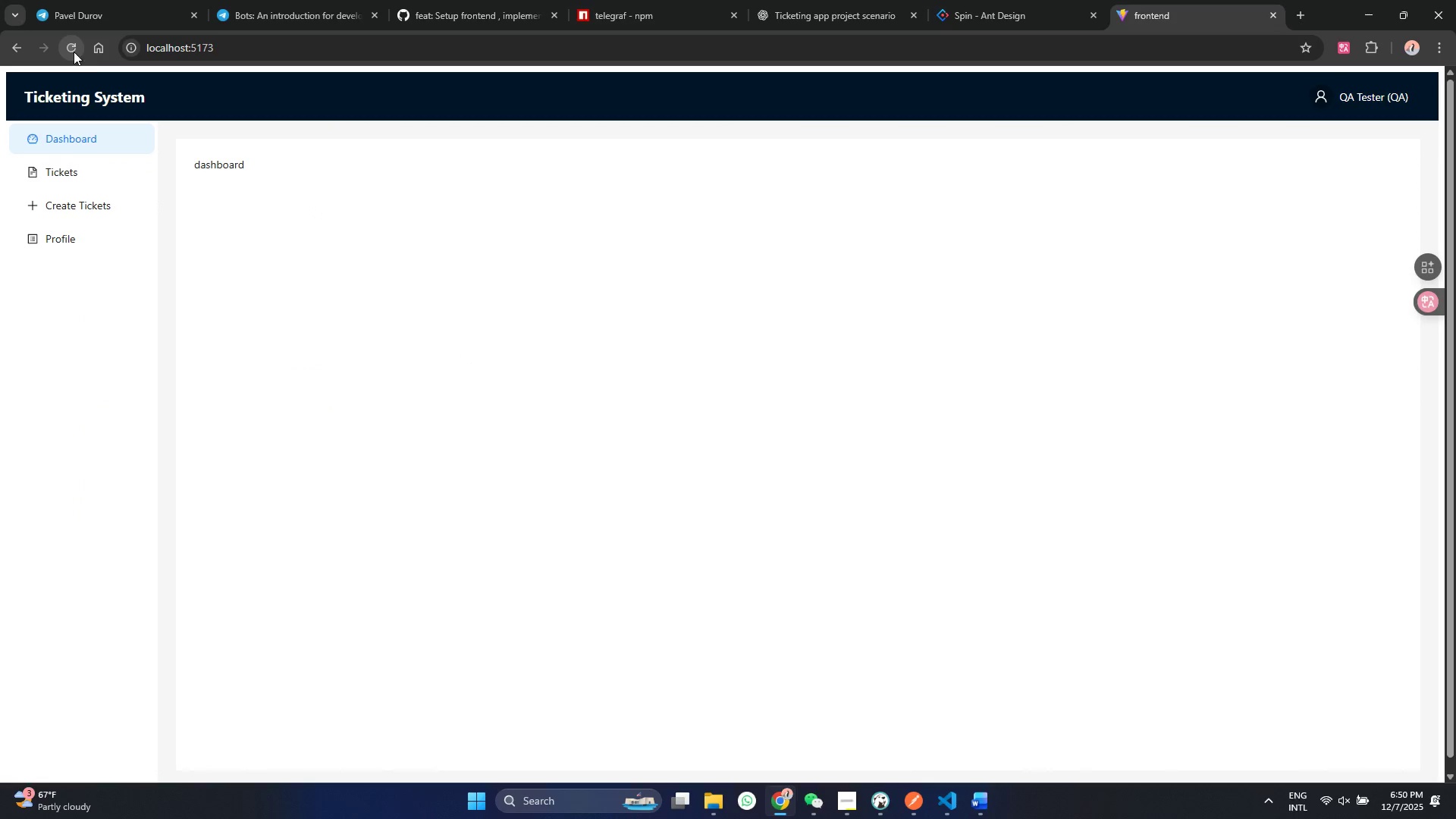 
left_click([74, 52])
 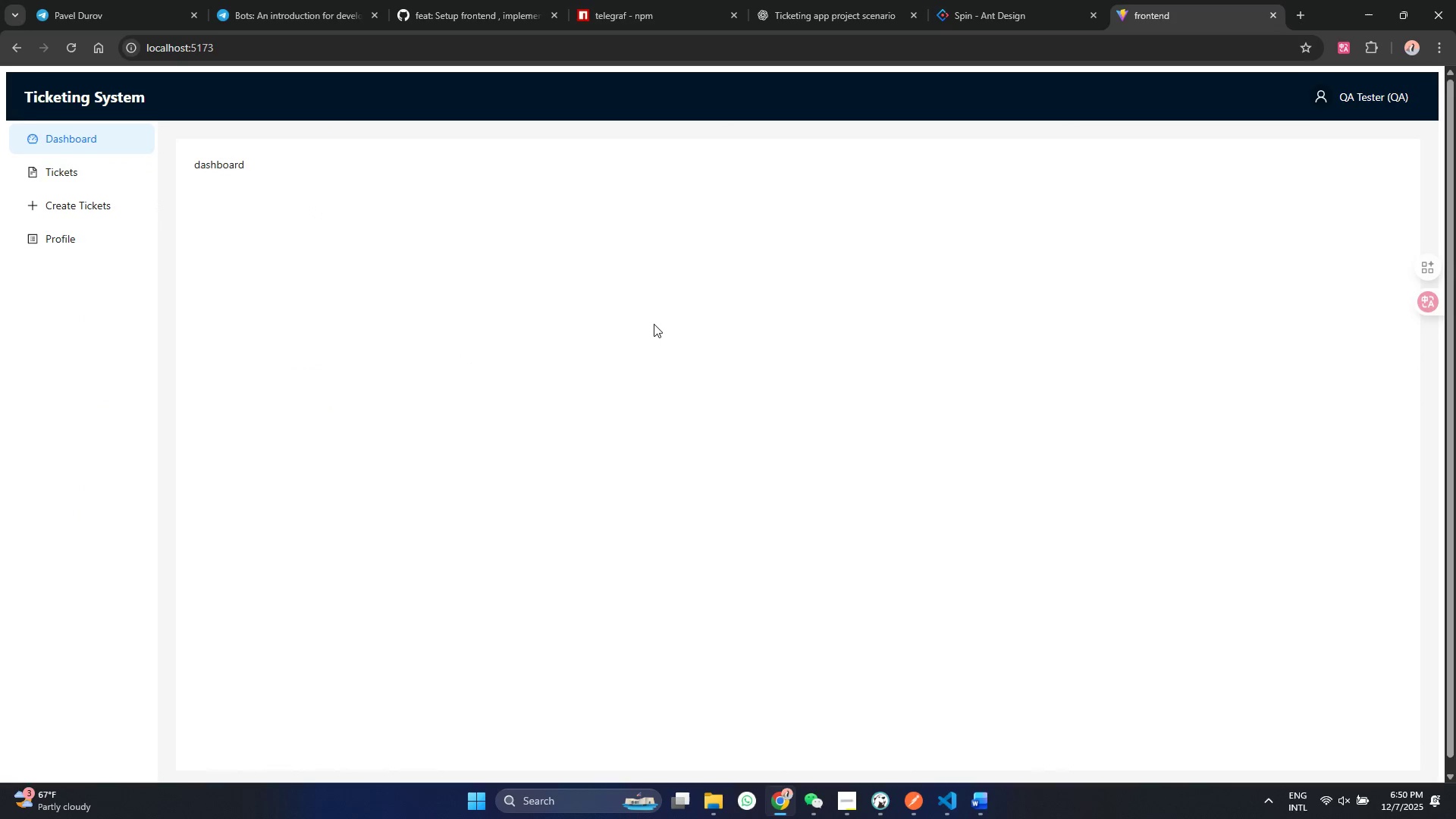 
scroll: coordinate [685, 345], scroll_direction: down, amount: 4.0
 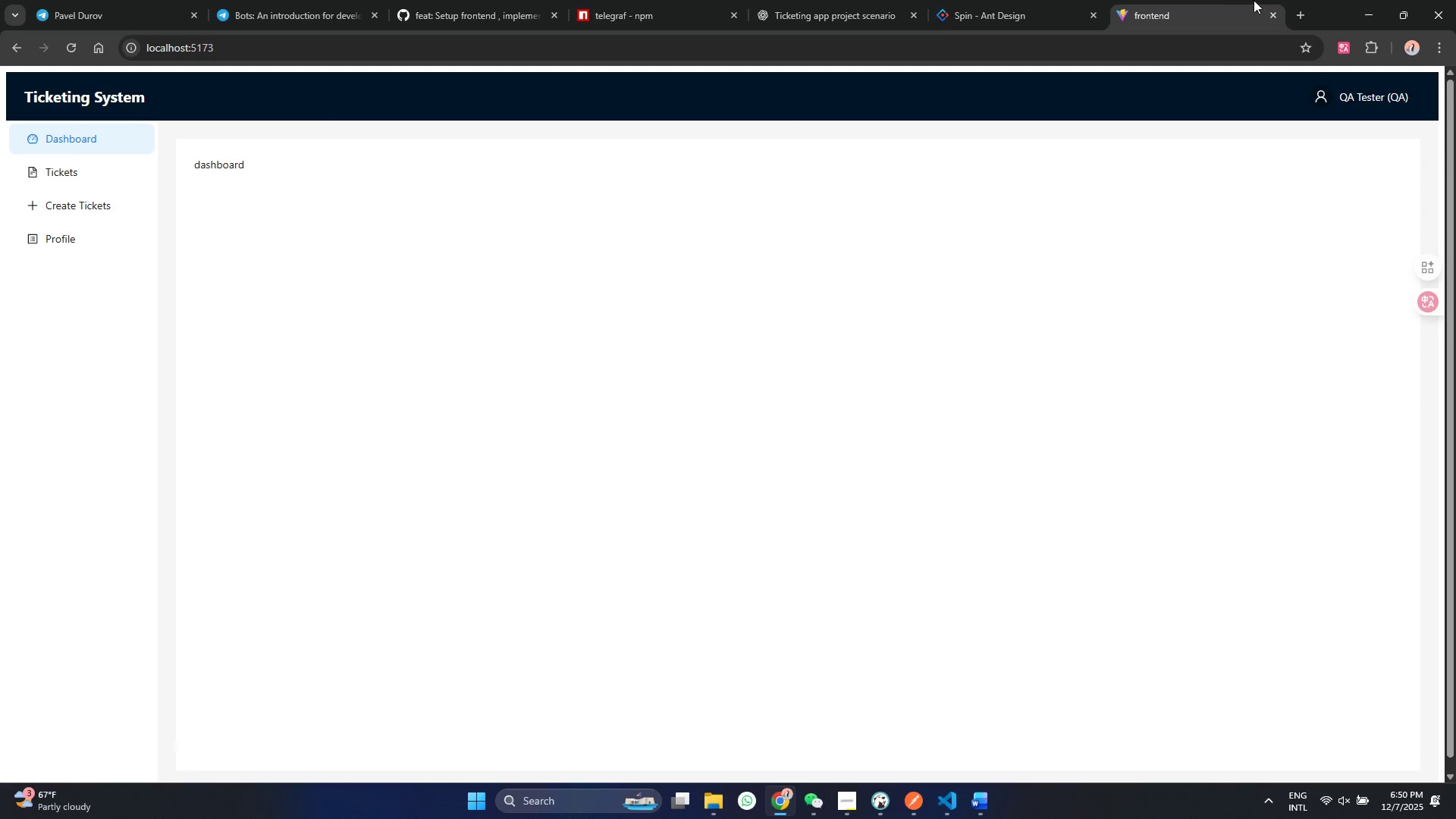 
wait(5.02)
 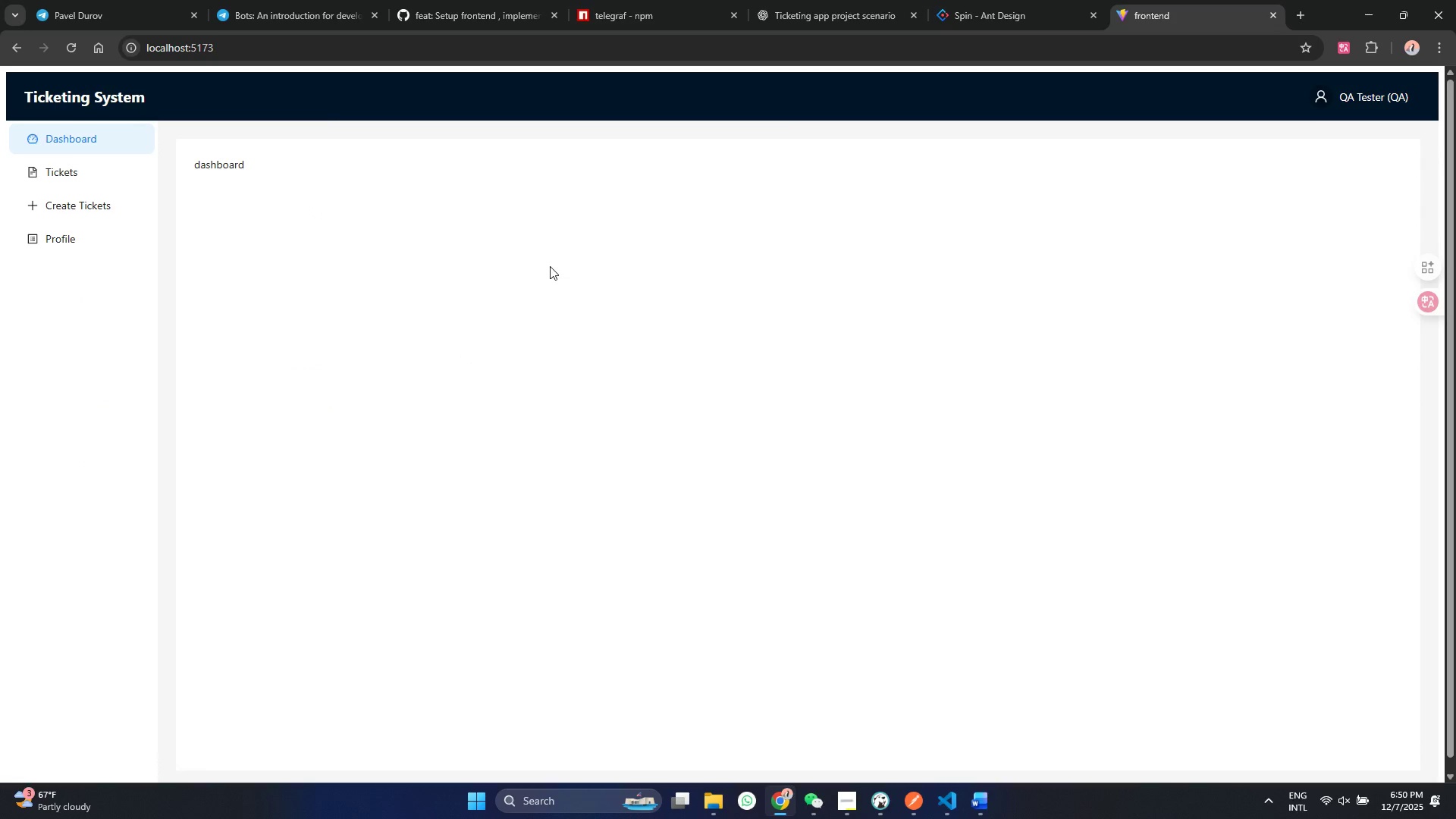 
left_click([1353, 14])
 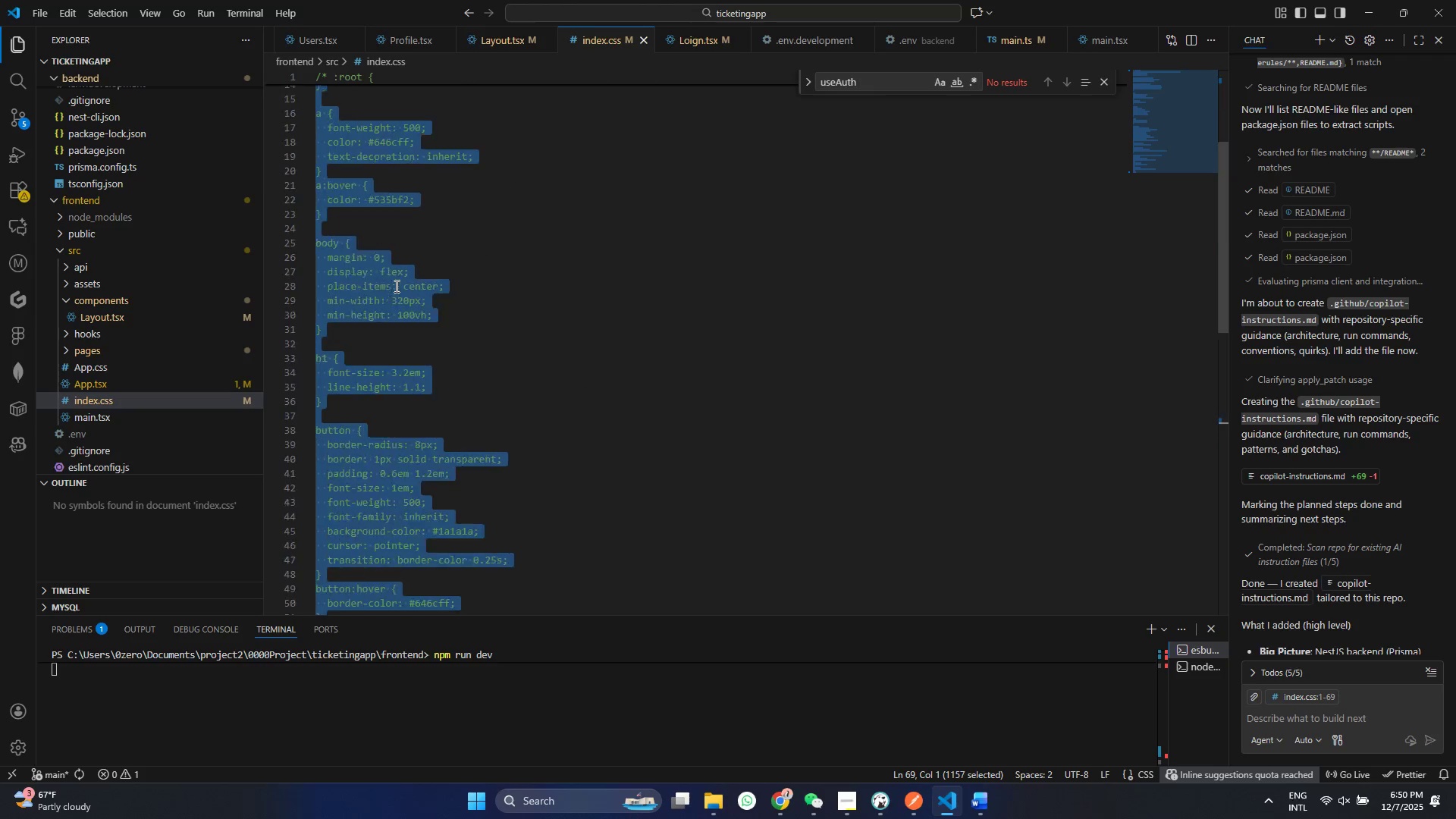 
scroll: coordinate [395, 286], scroll_direction: up, amount: 27.0
 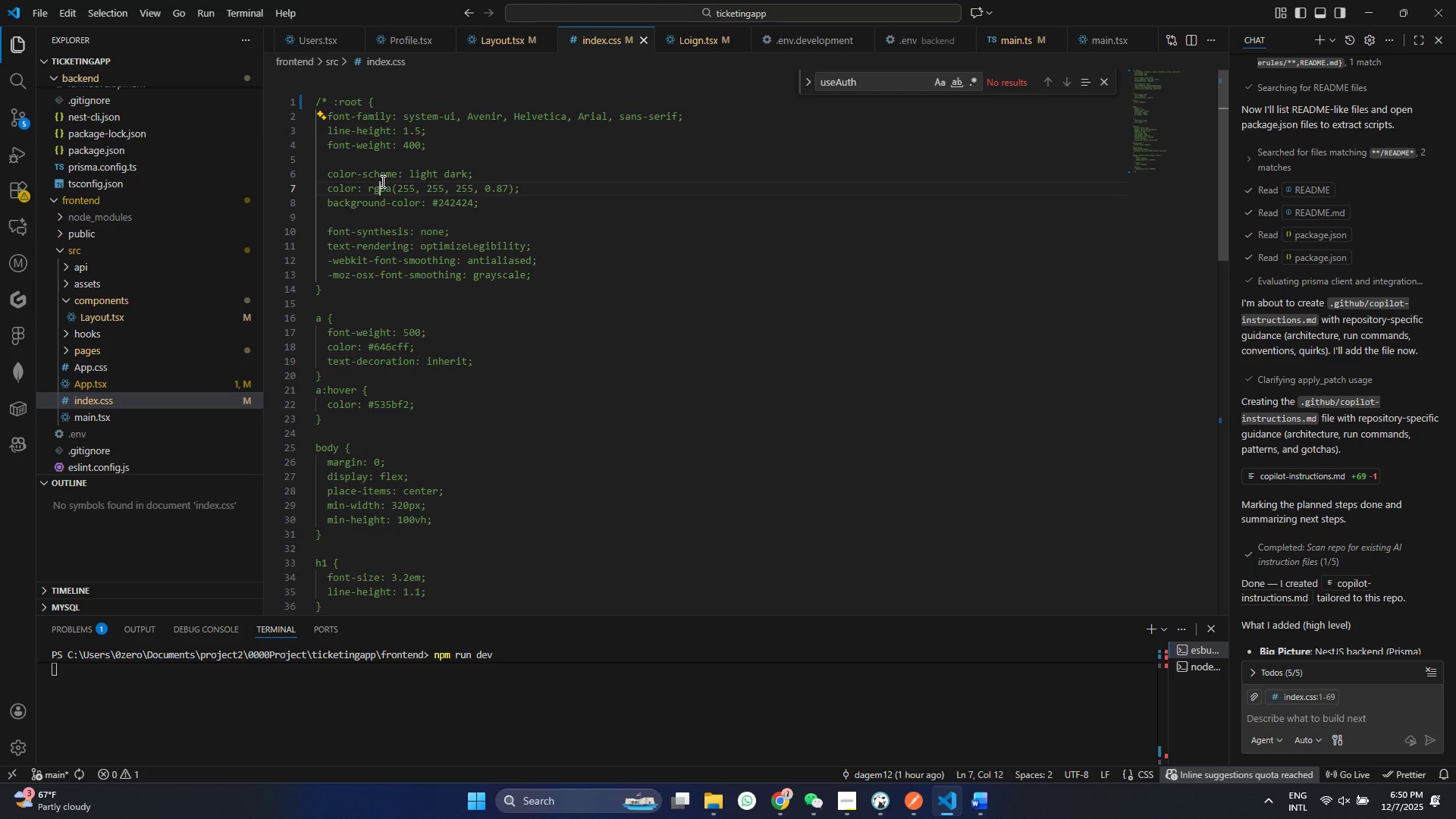 
left_click([381, 181])
 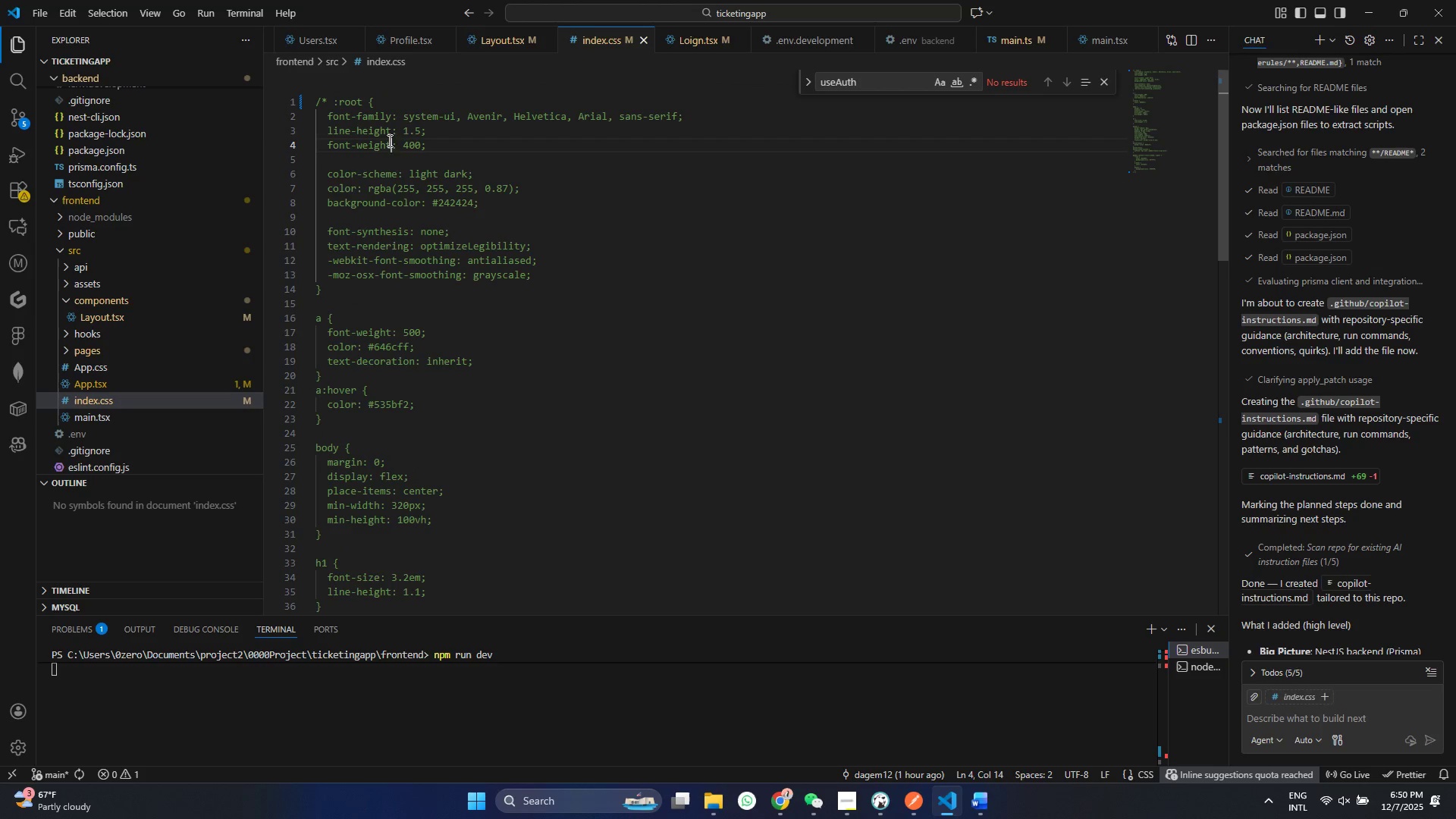 
left_click([388, 140])
 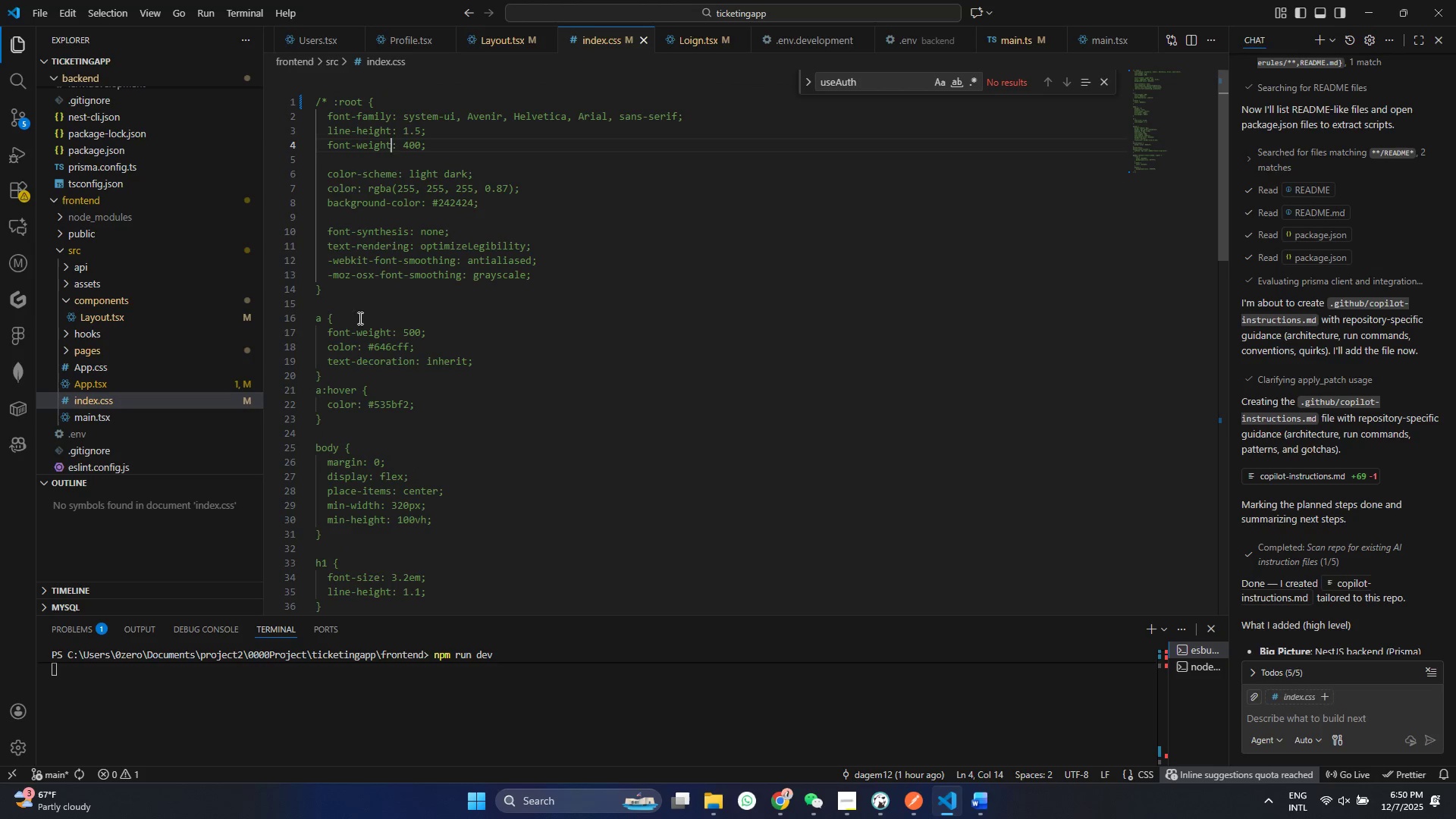 
scroll: coordinate [359, 318], scroll_direction: up, amount: 6.0
 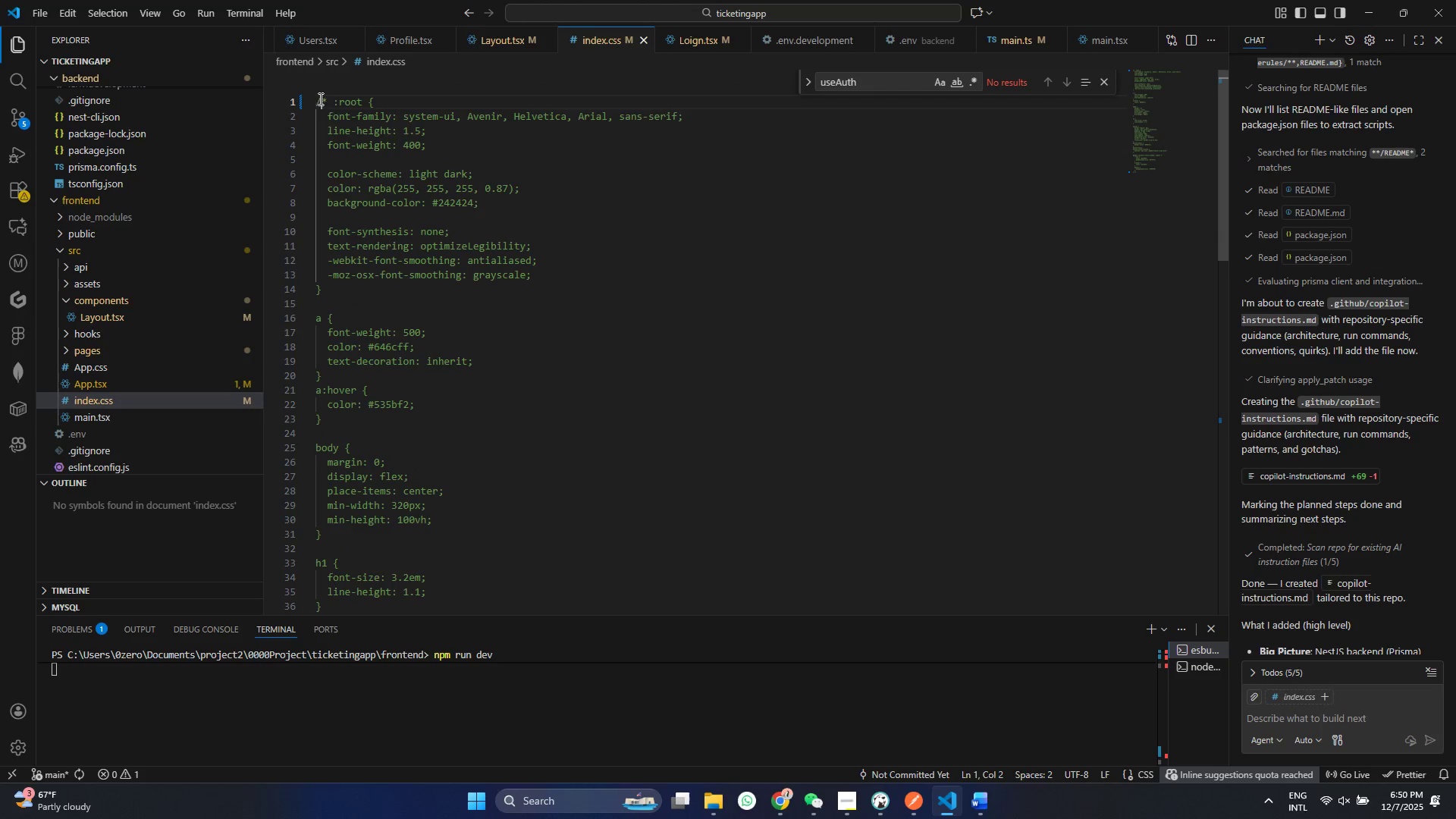 
left_click([319, 99])
 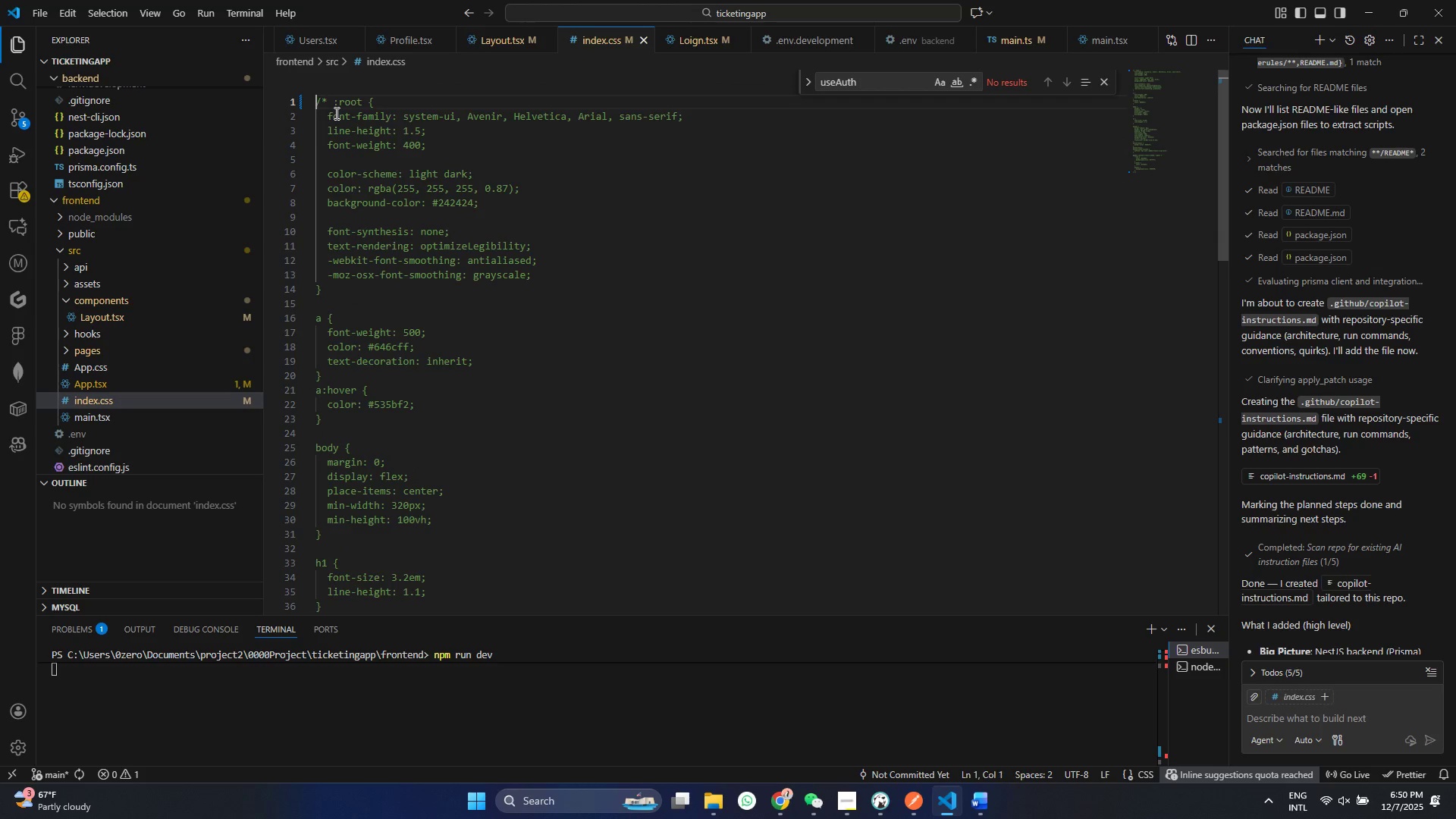 
key(ArrowLeft)
 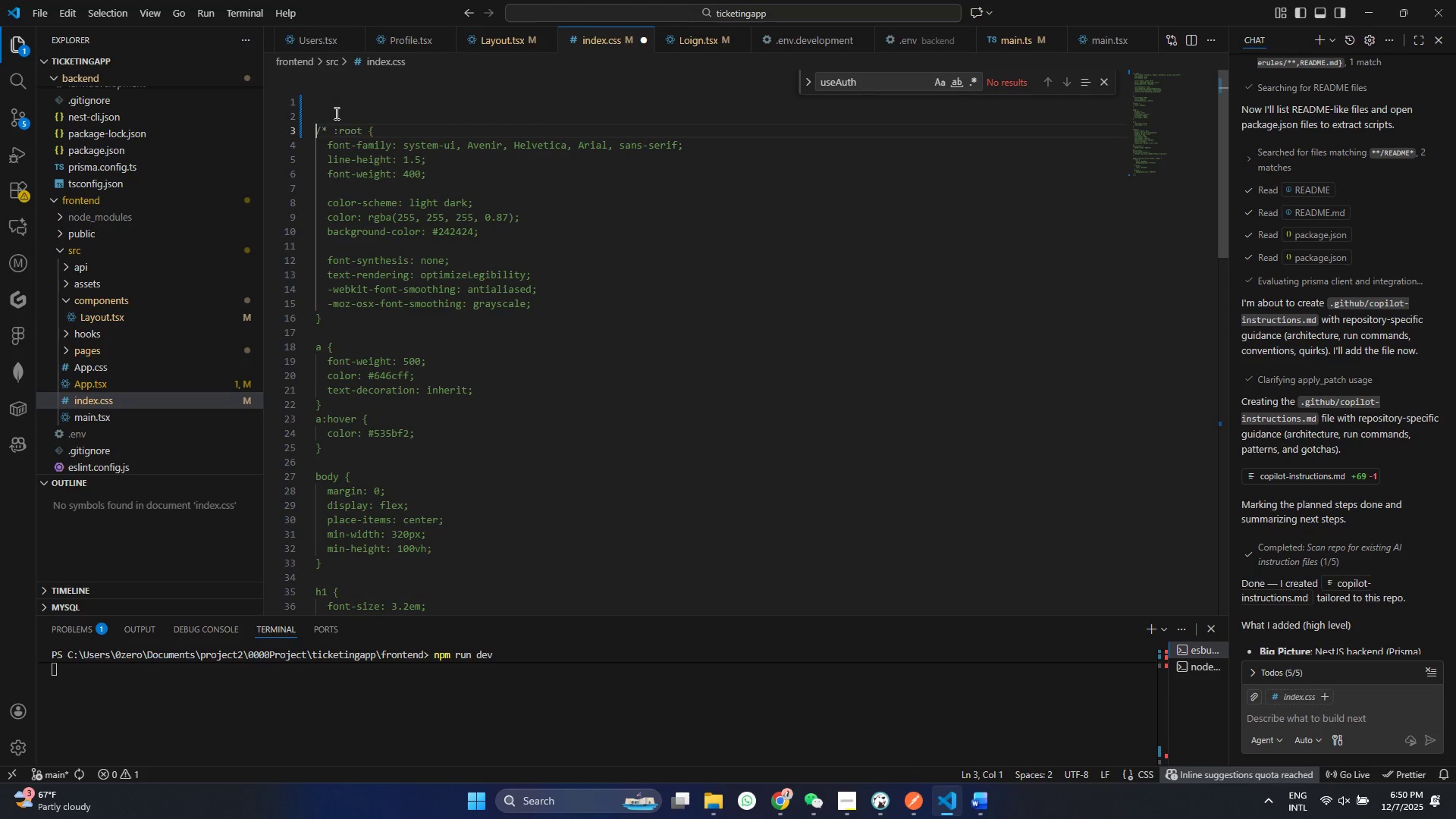 
key(Enter)
 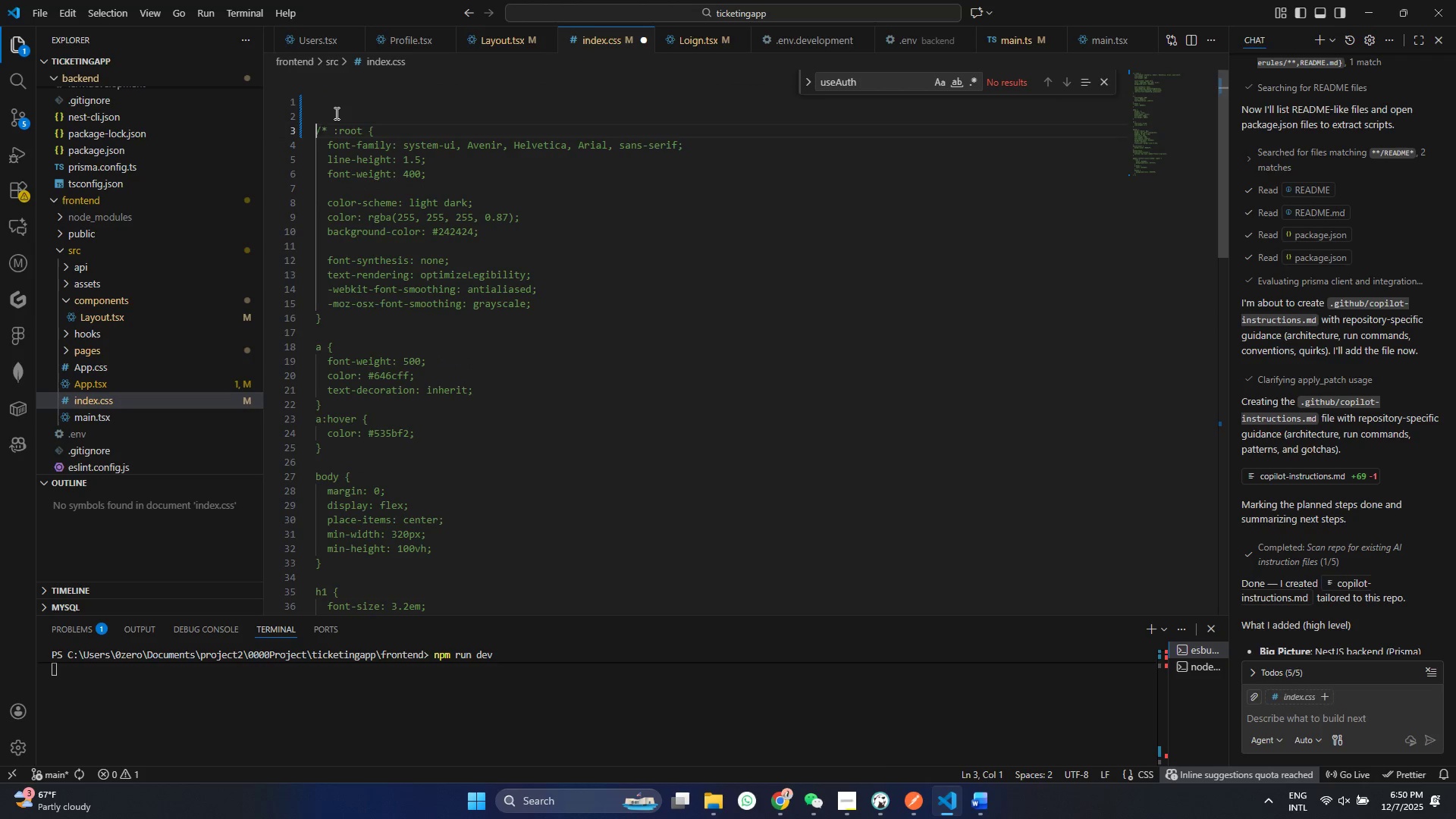 
key(Enter)
 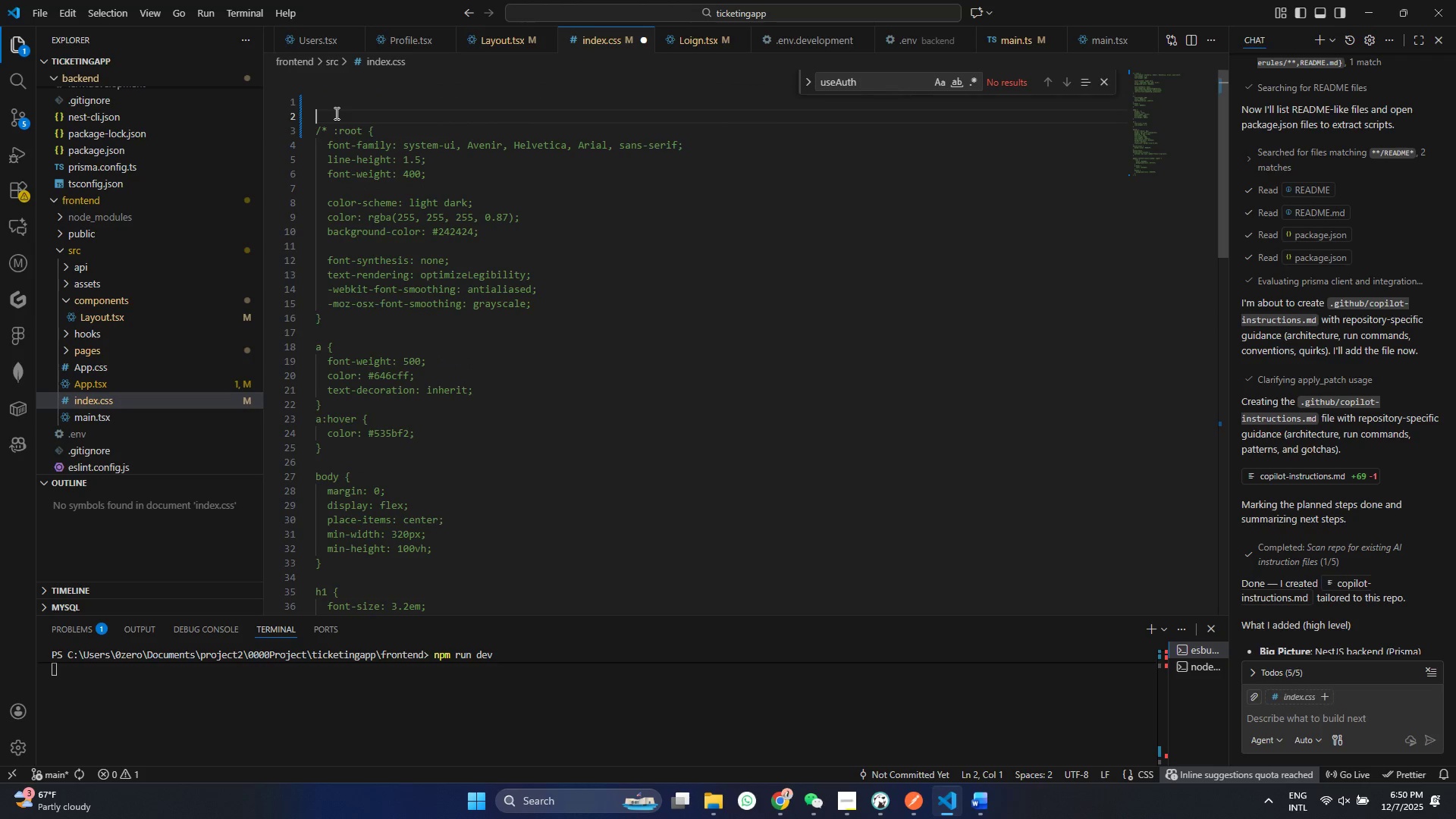 
key(ArrowUp)
 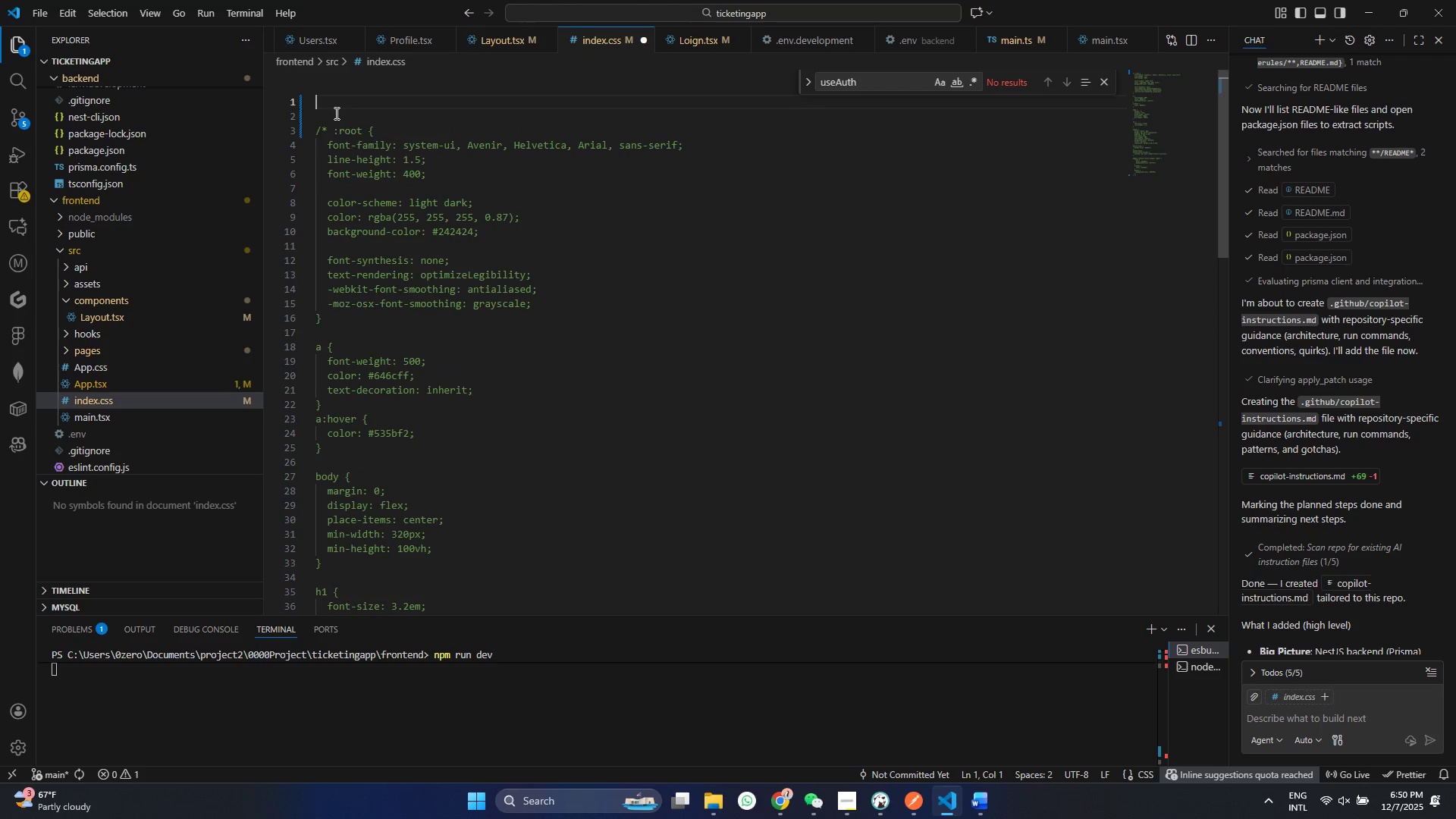 
key(ArrowUp)
 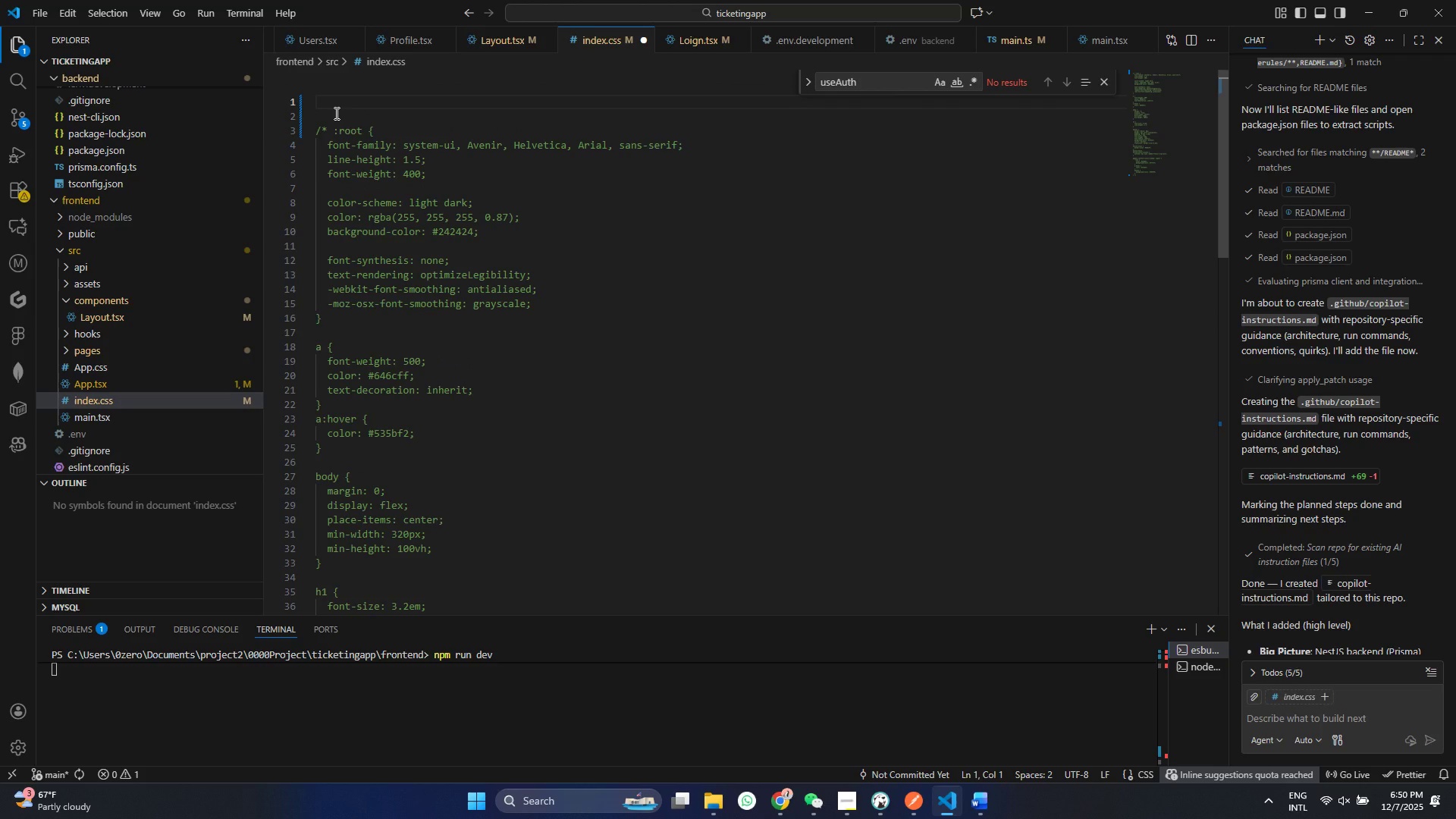 
key(Shift+8)
 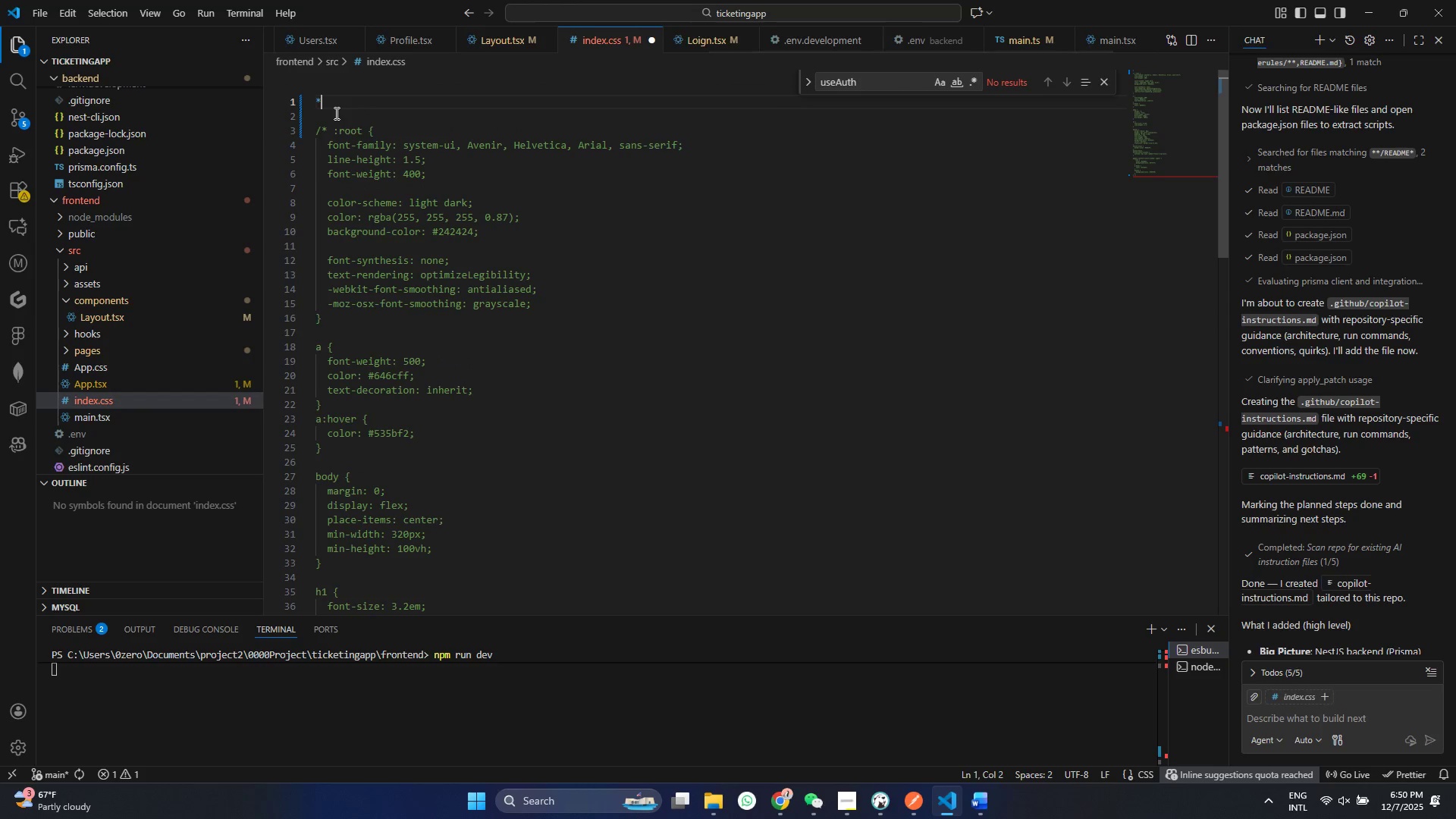 
key(Shift+Minus)
 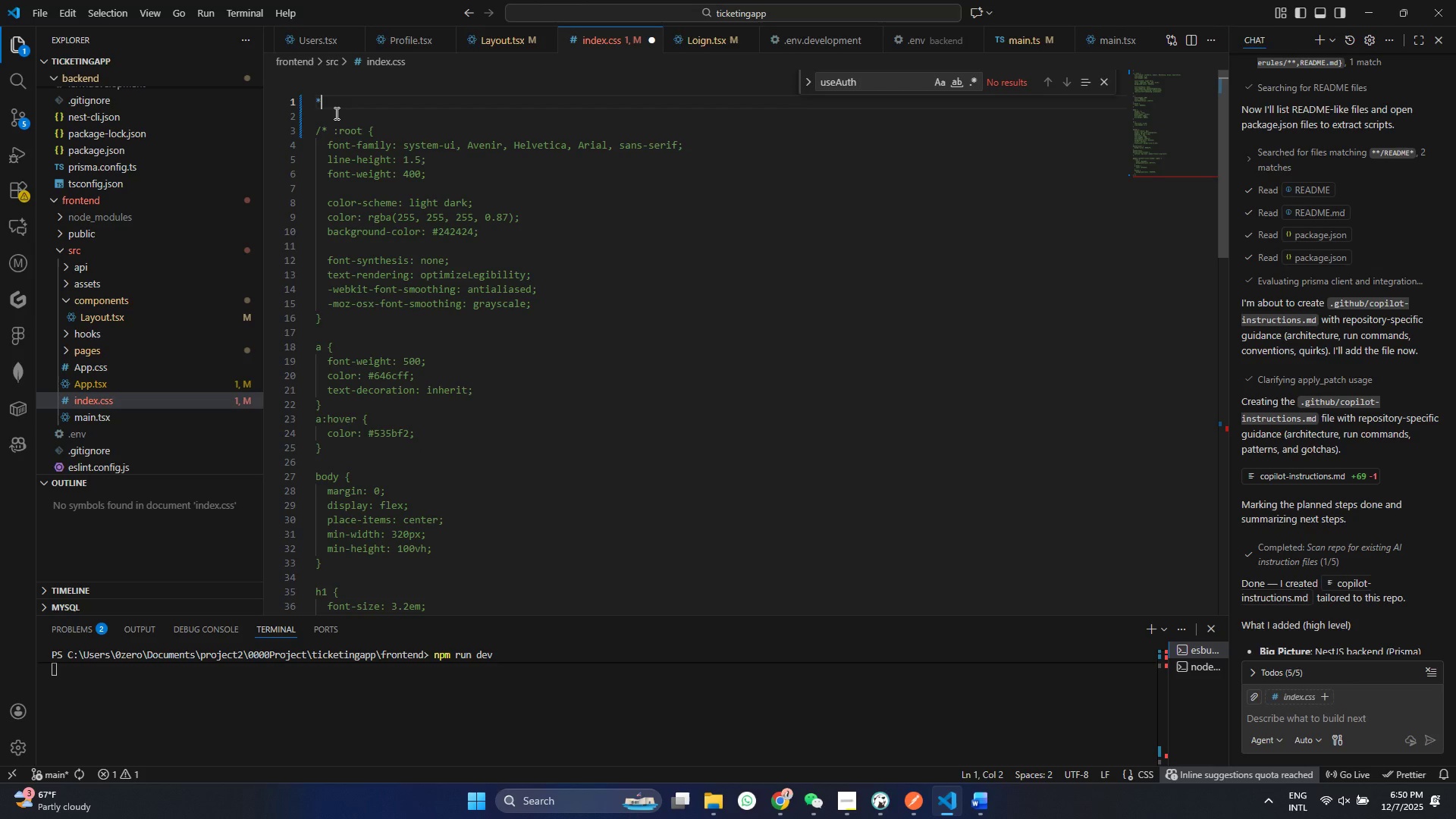 
key(Backspace)
 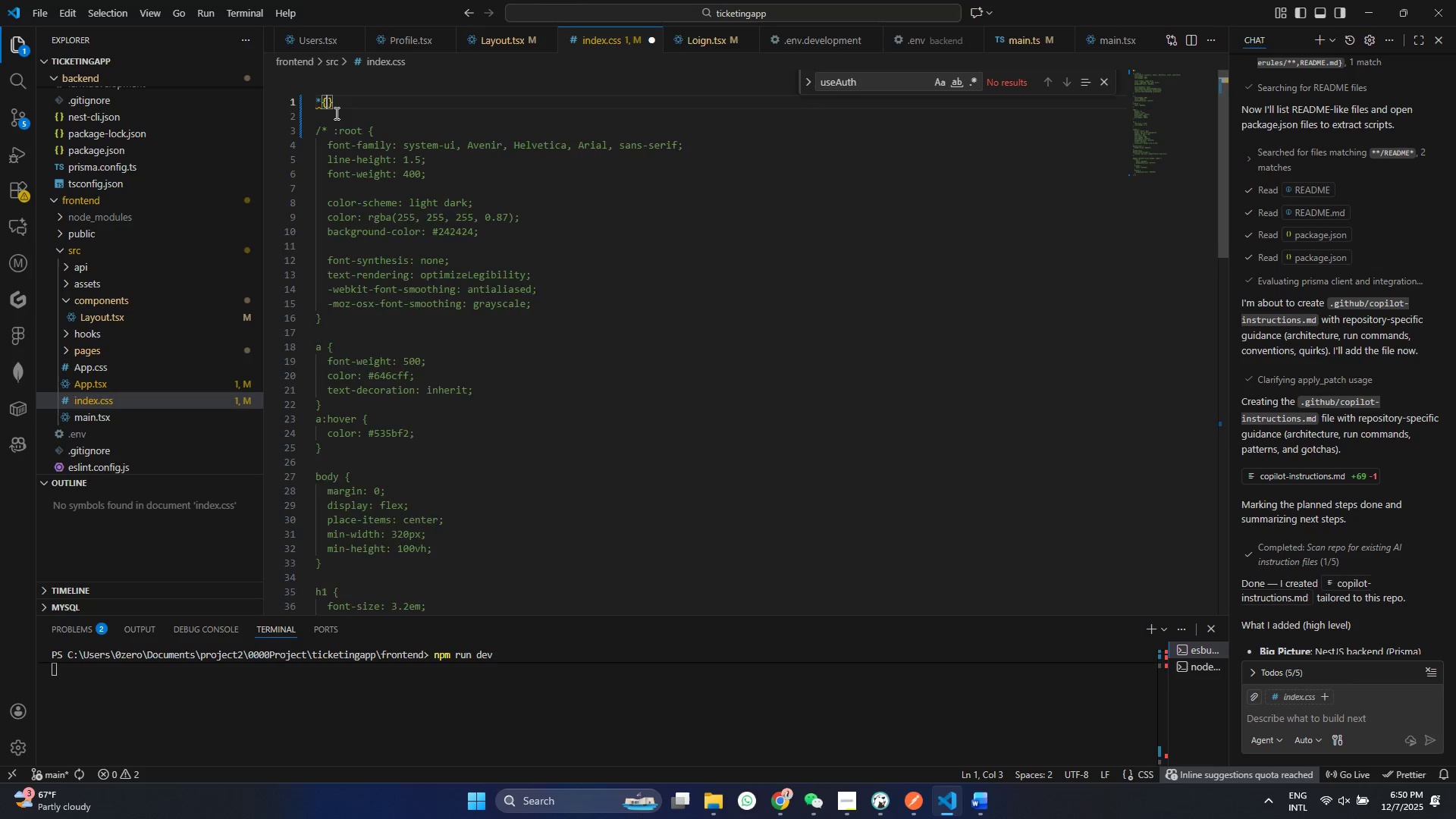 
key(Shift+ShiftRight)
 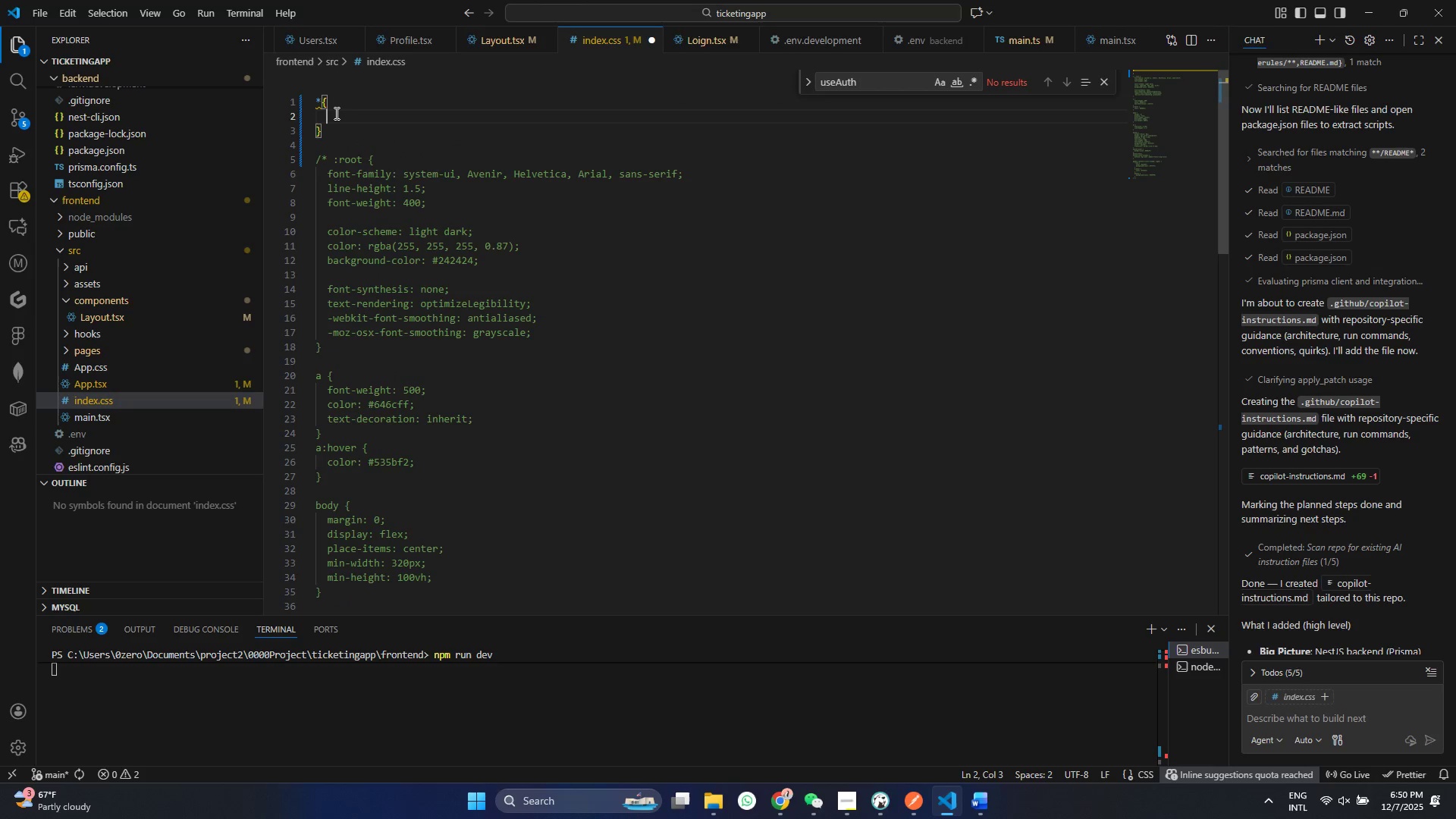 
key(Shift+BracketLeft)
 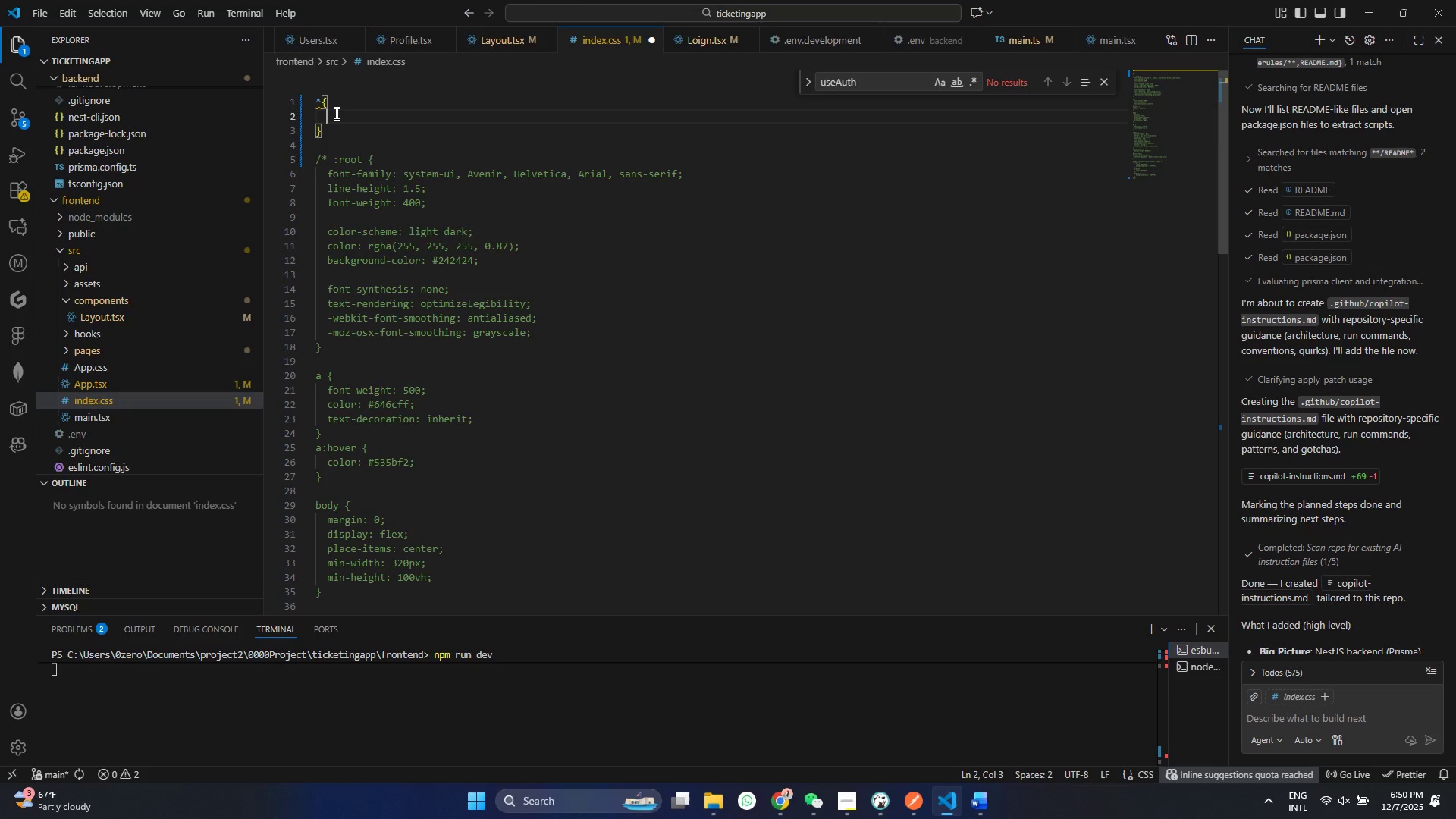 
key(Enter)
 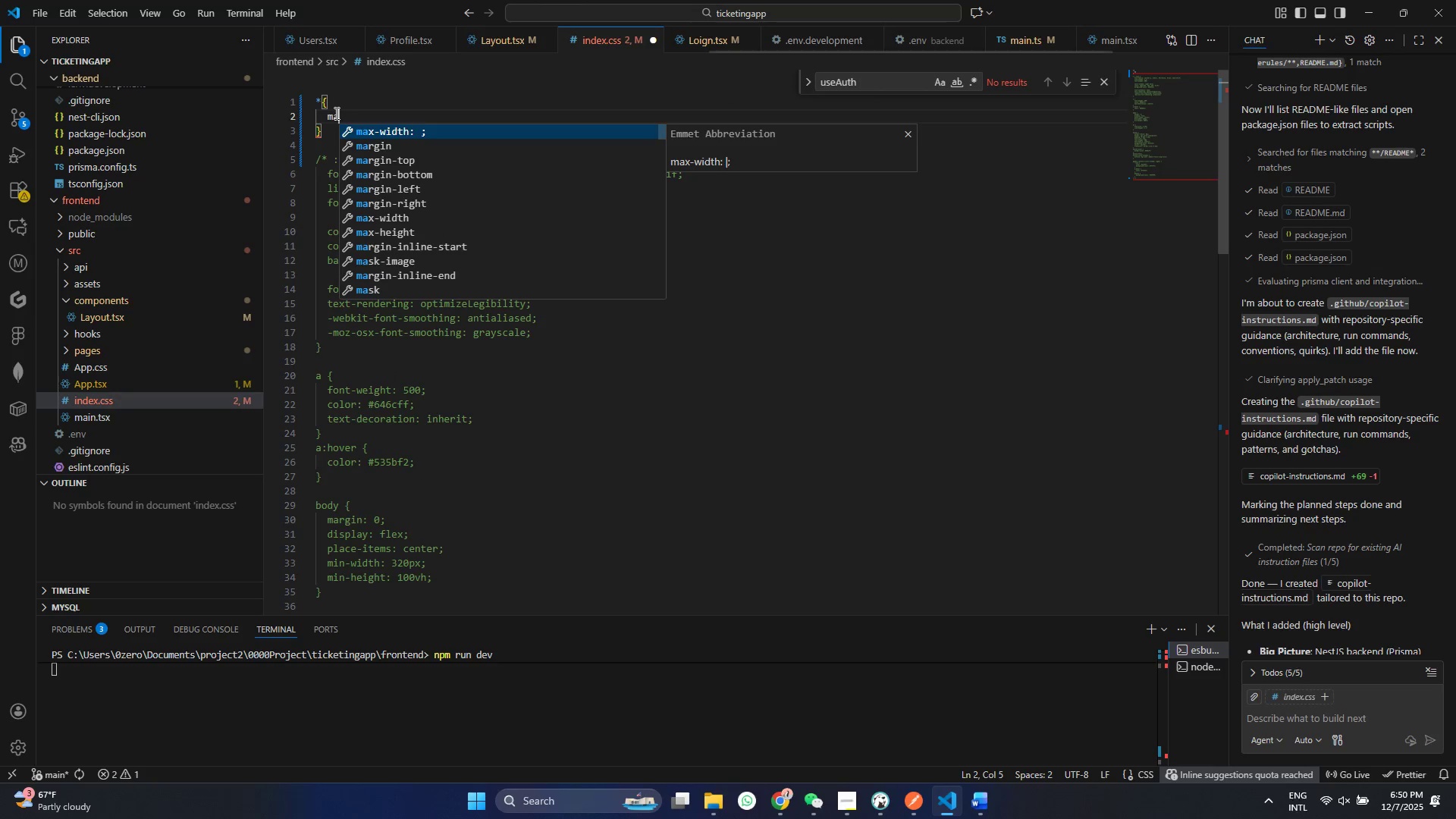 
type(ma)
 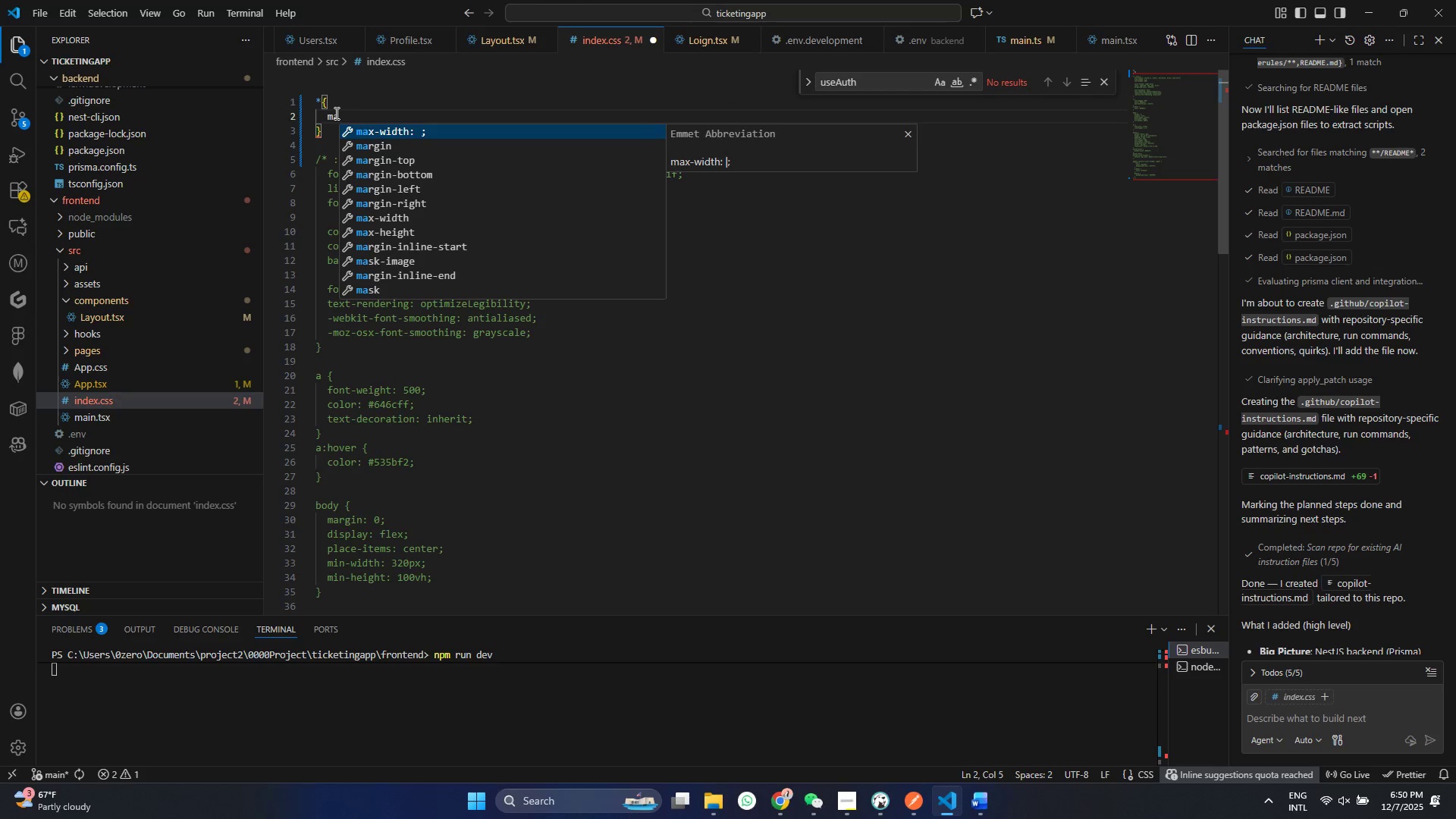 
key(ArrowDown)
 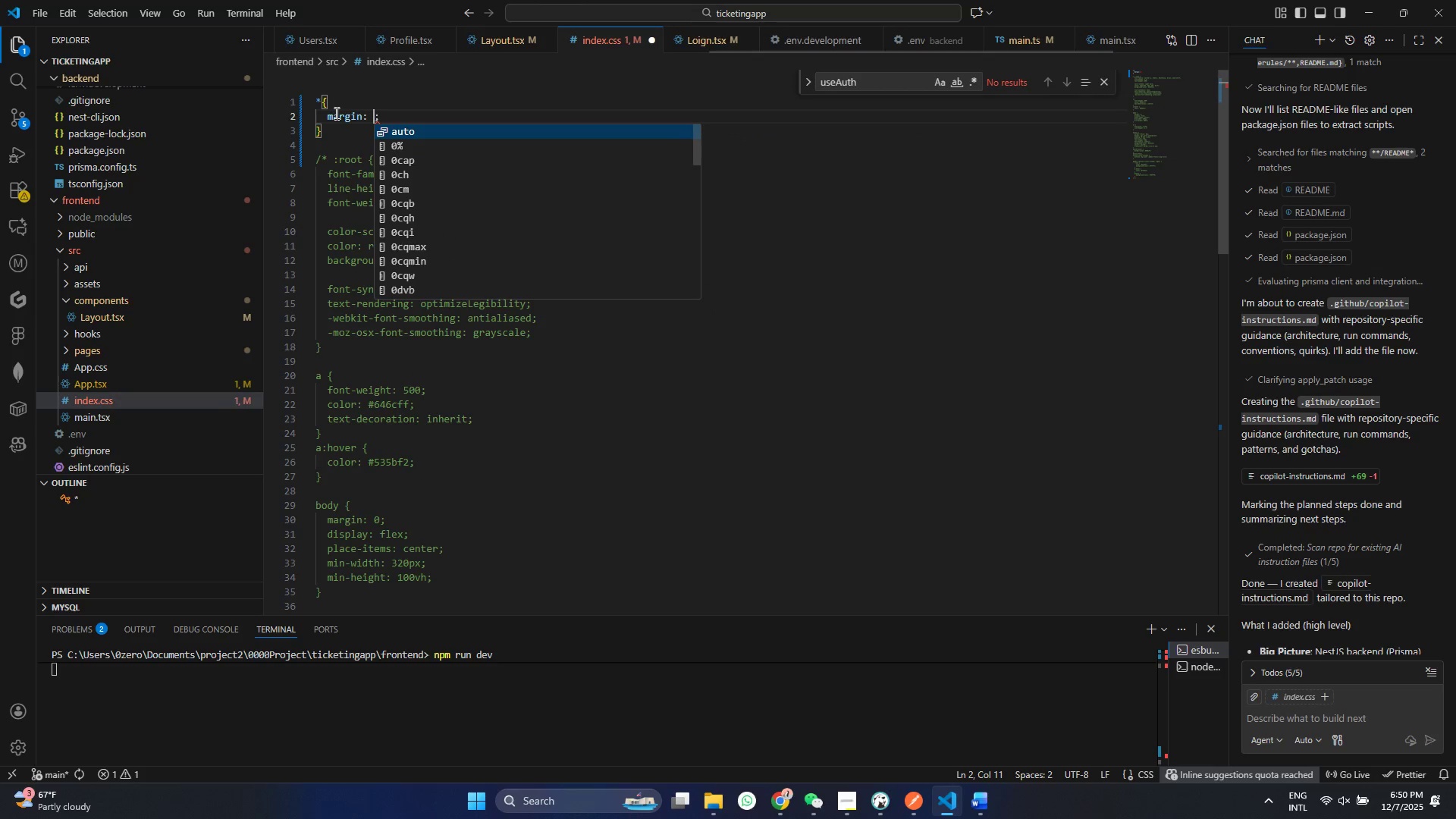 
key(Enter)
 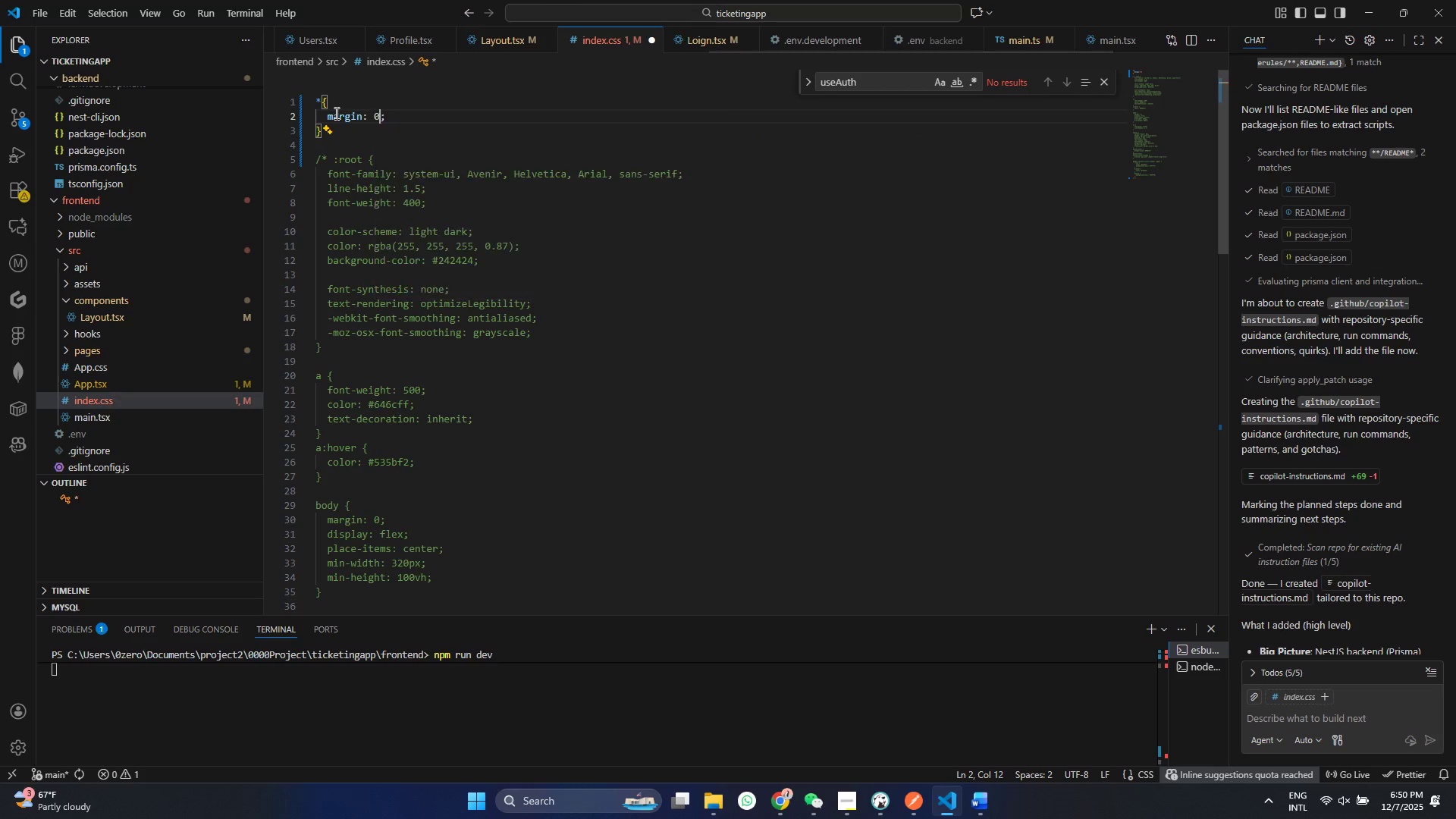 
key(0)
 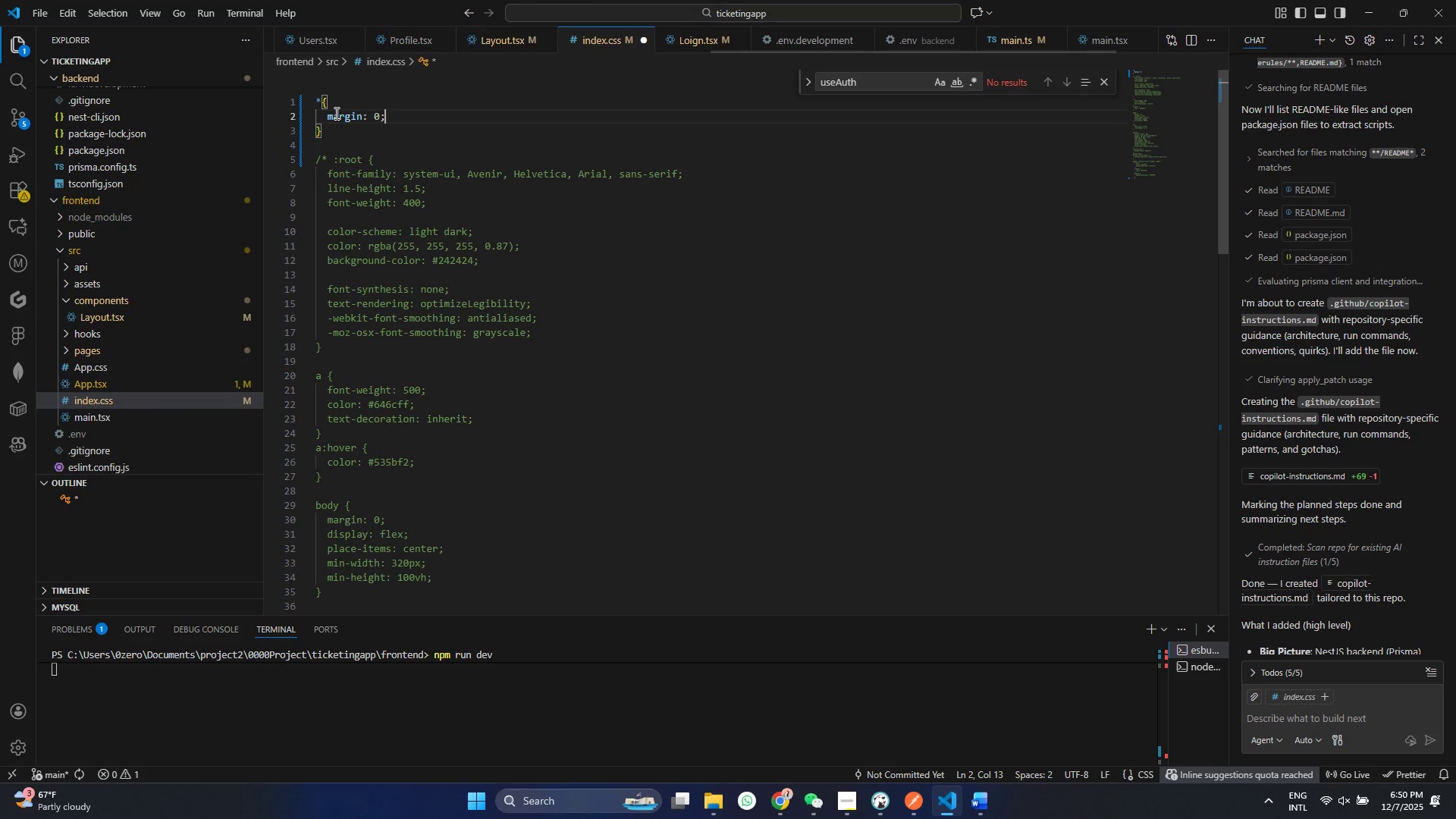 
key(ArrowRight)
 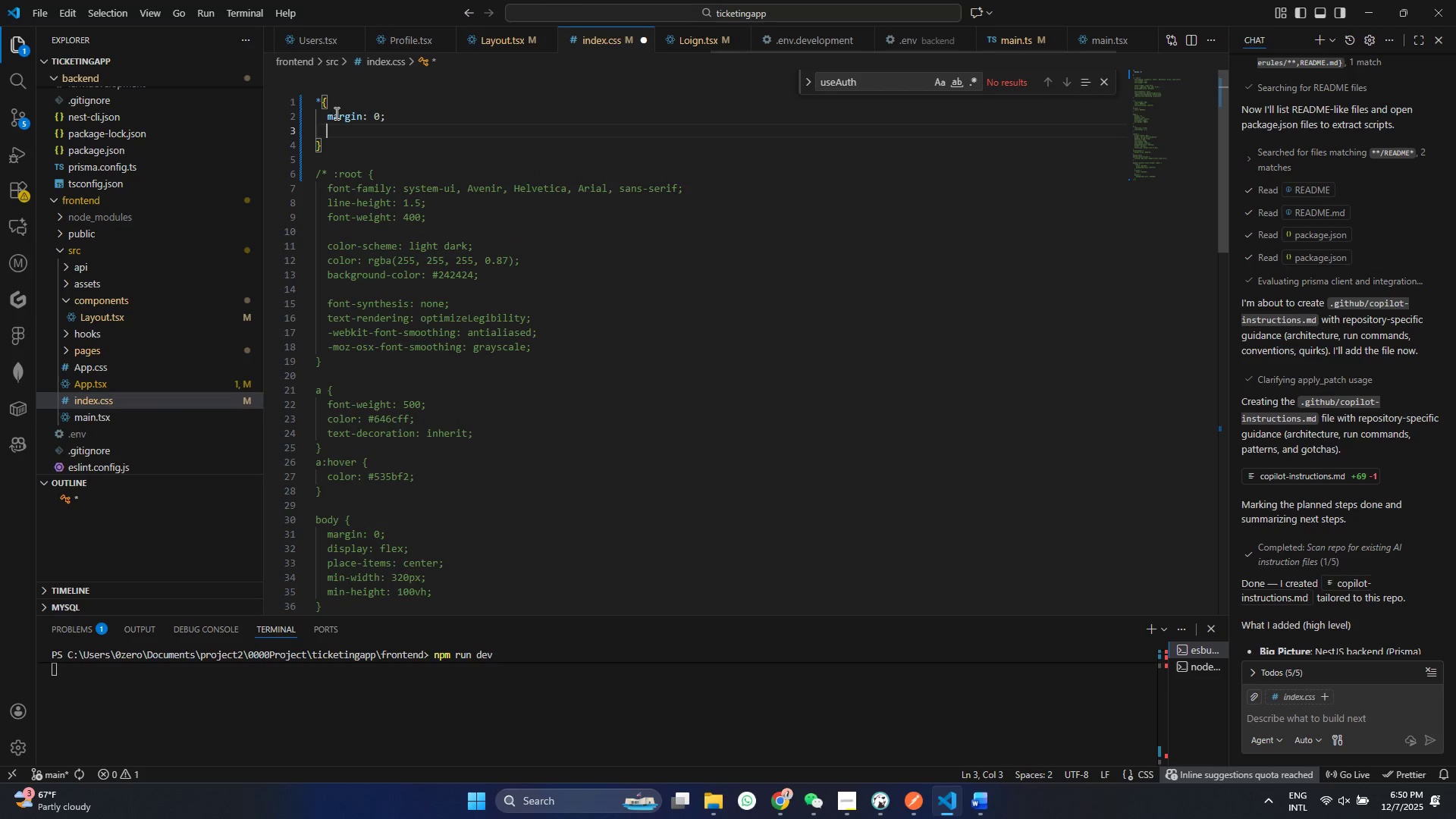 
key(Enter)
 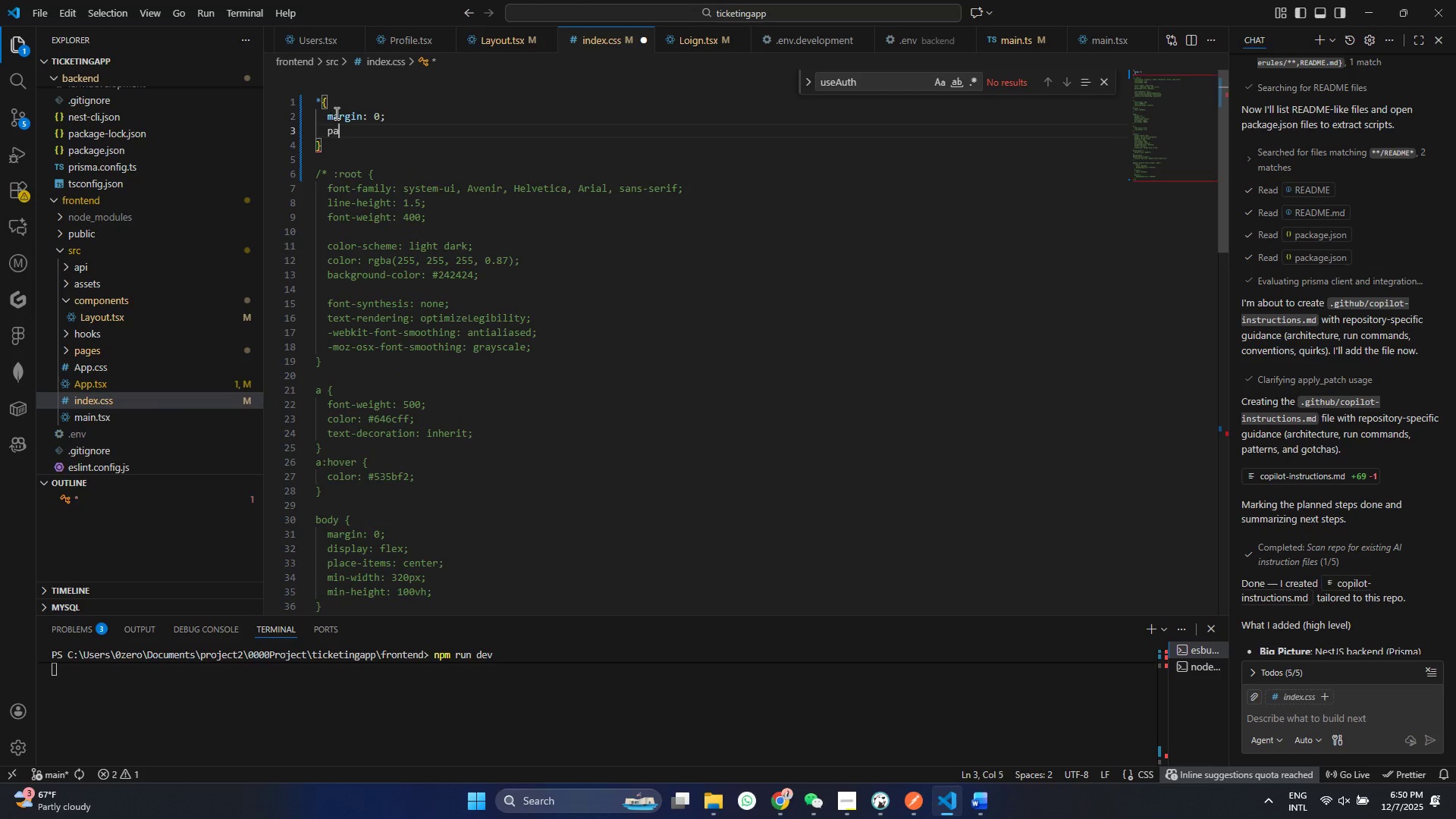 
type(pad)
 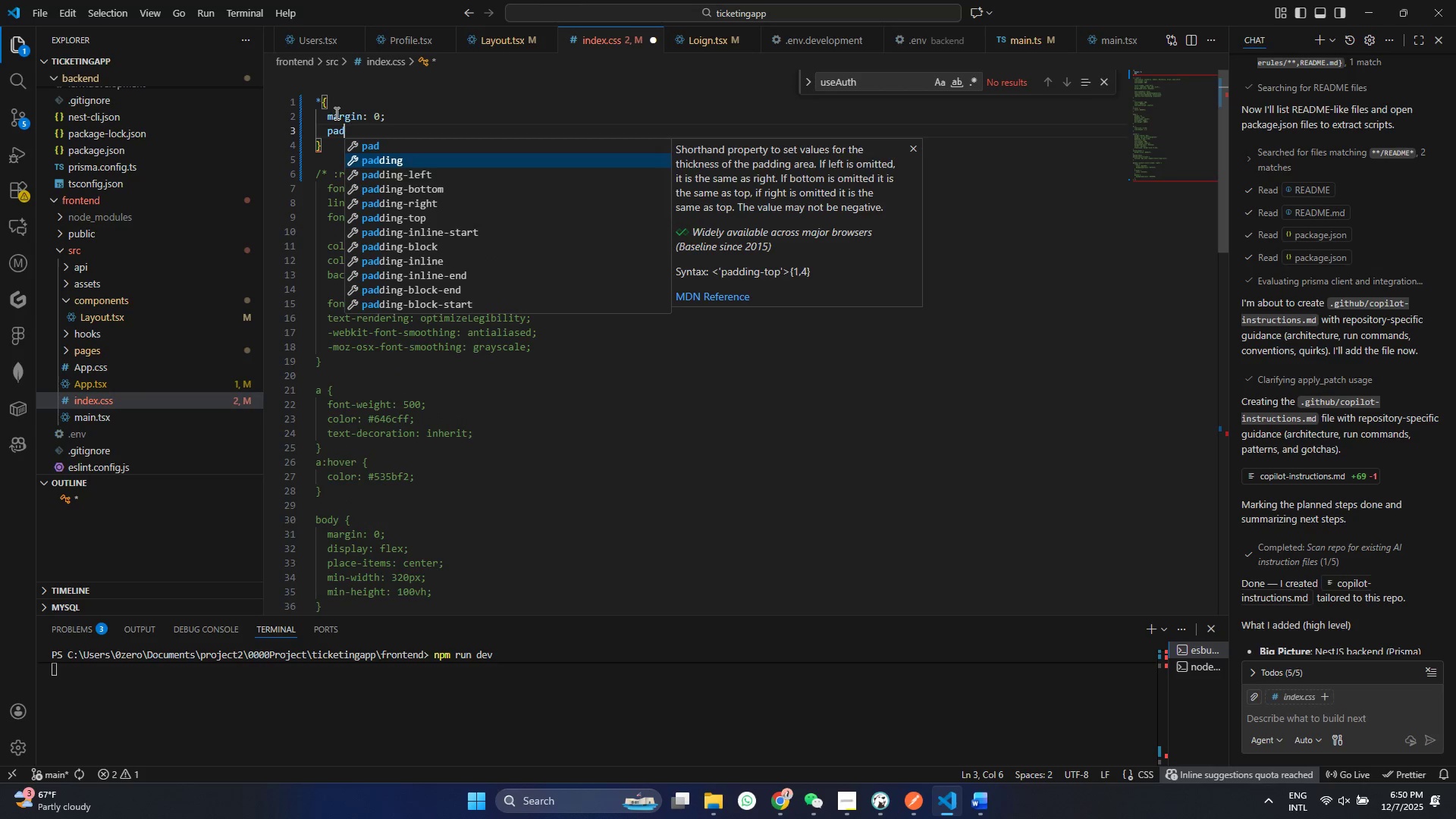 
key(ArrowDown)
 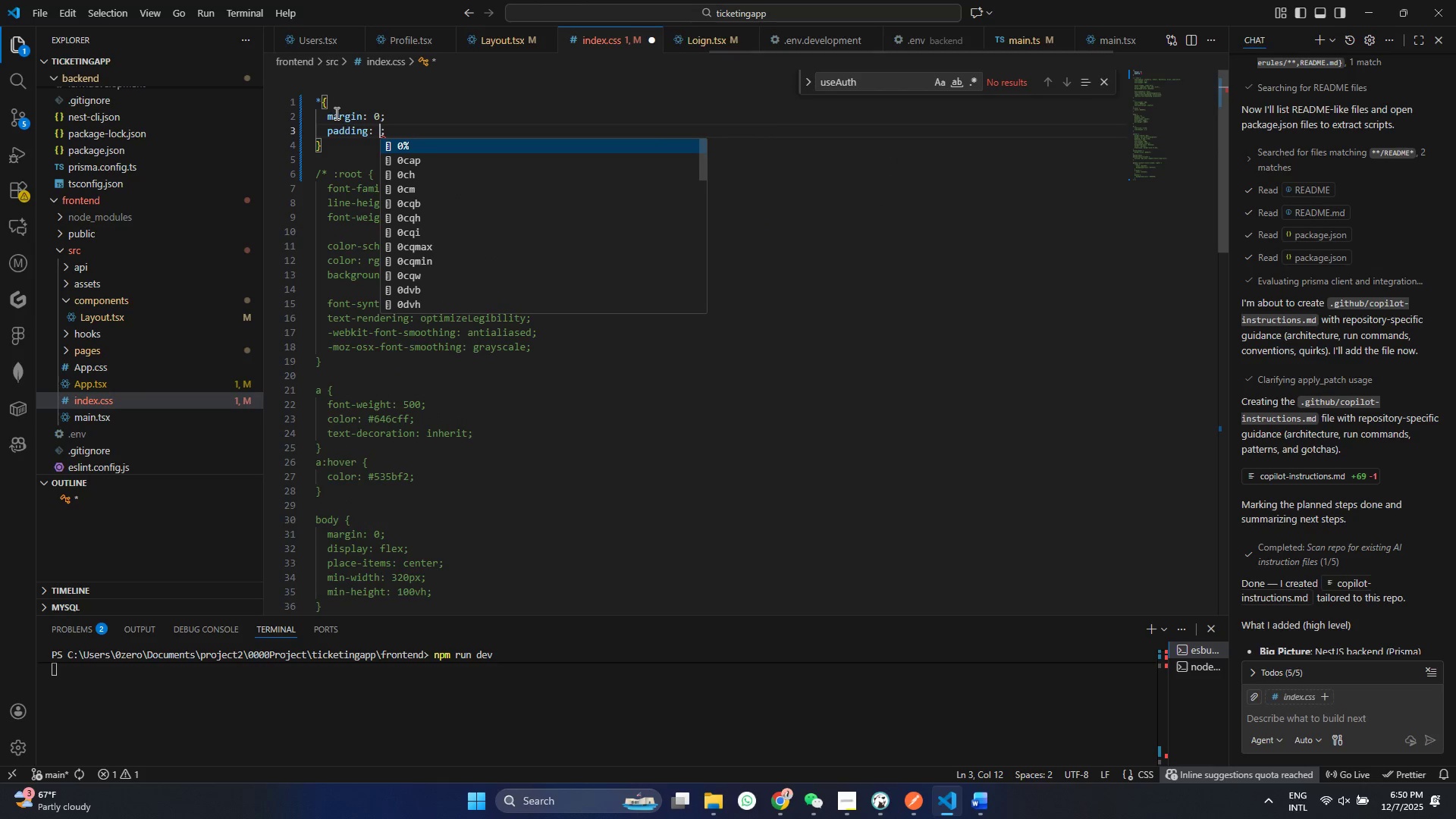 
key(Enter)
 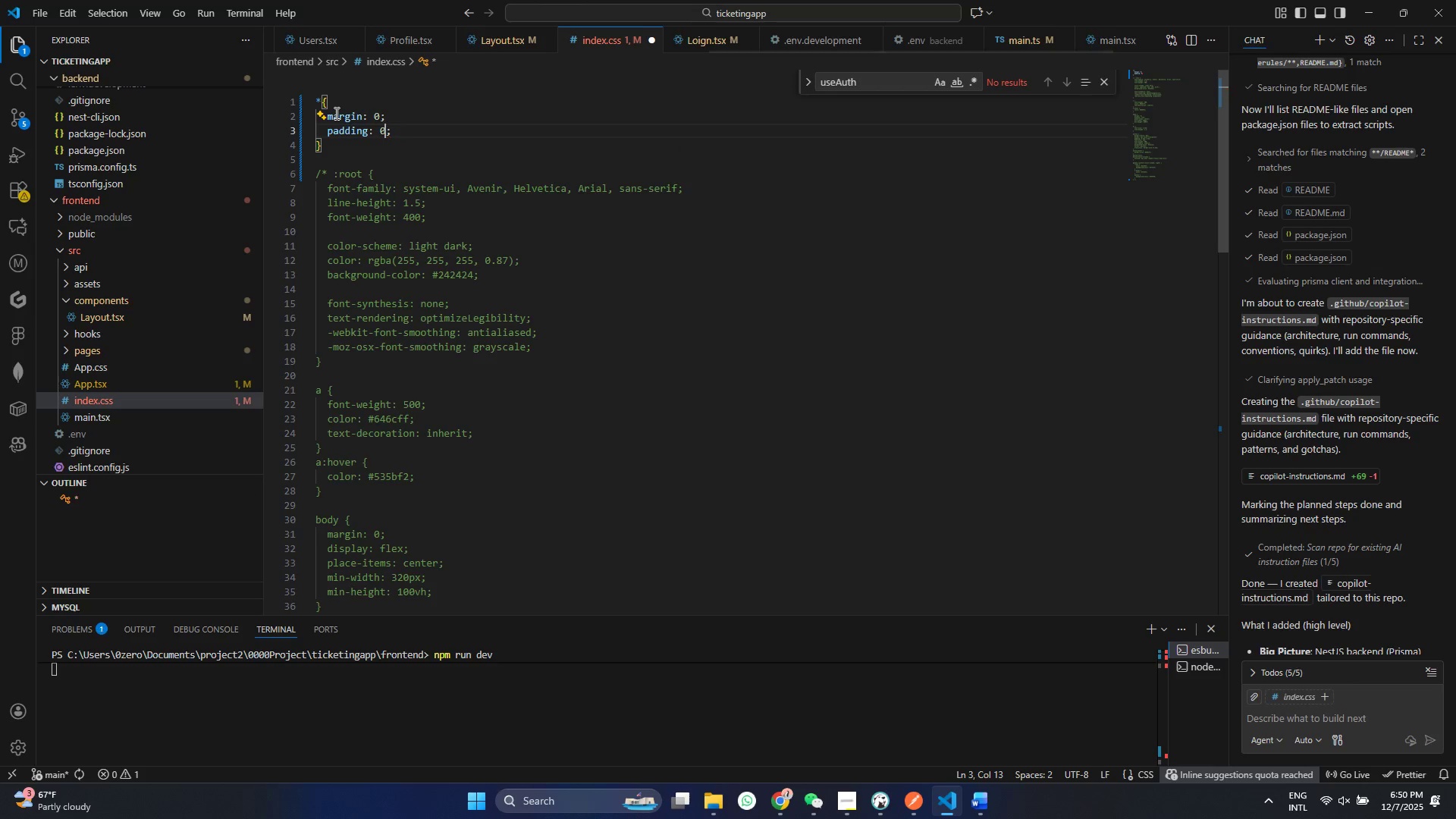 
key(0)
 